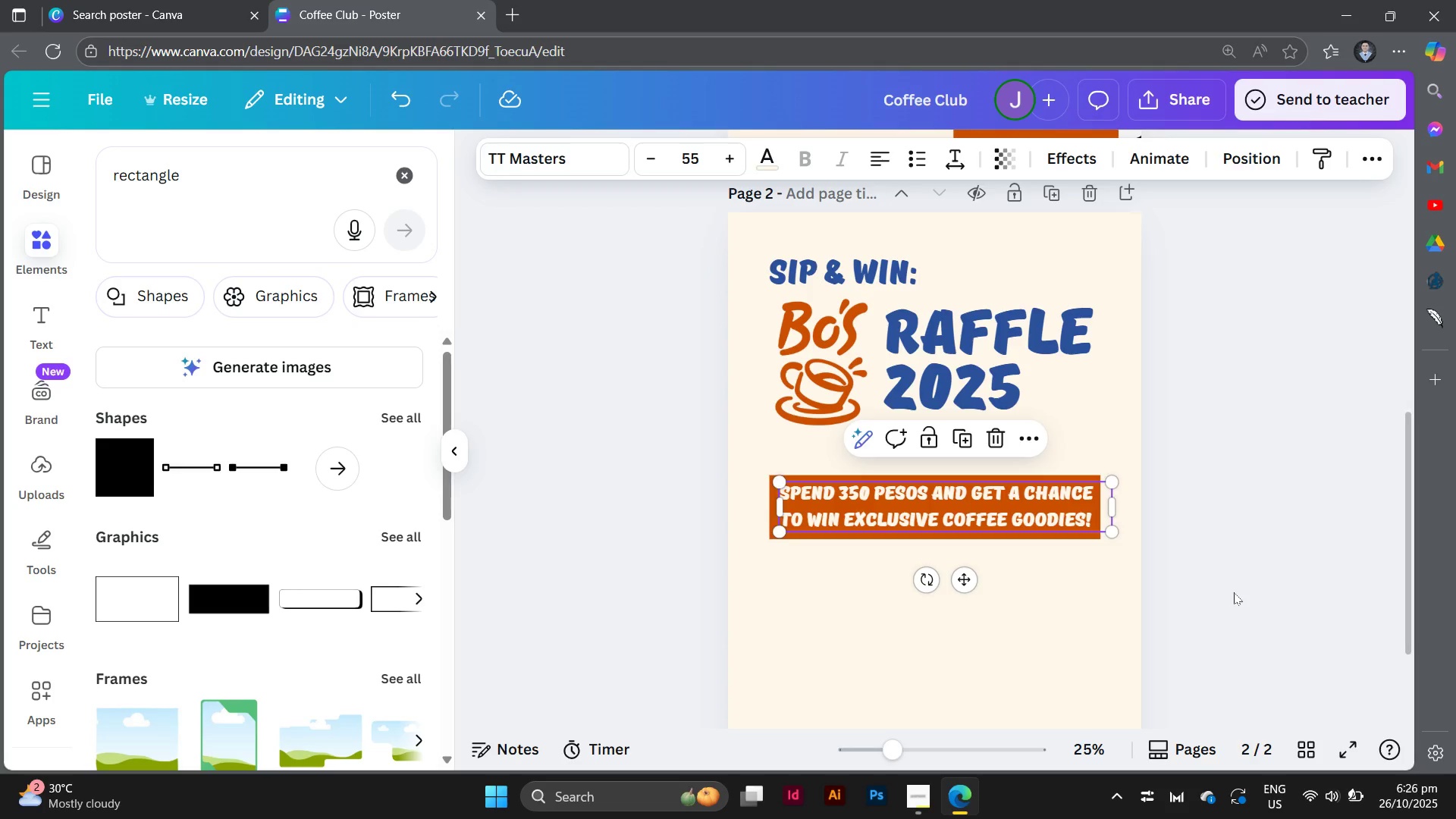 
left_click([1234, 592])
 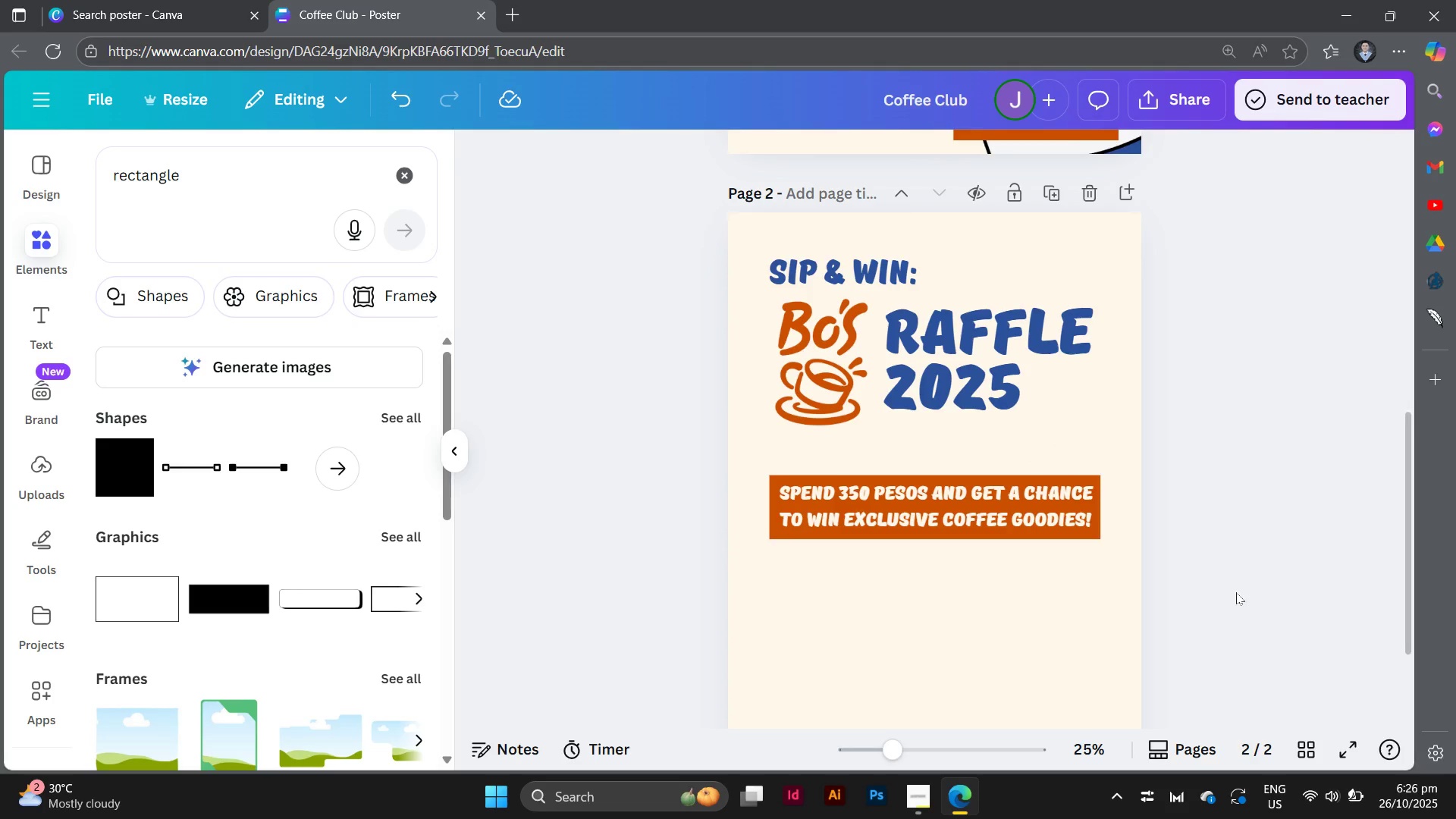 
scroll: coordinate [1236, 592], scroll_direction: none, amount: 0.0
 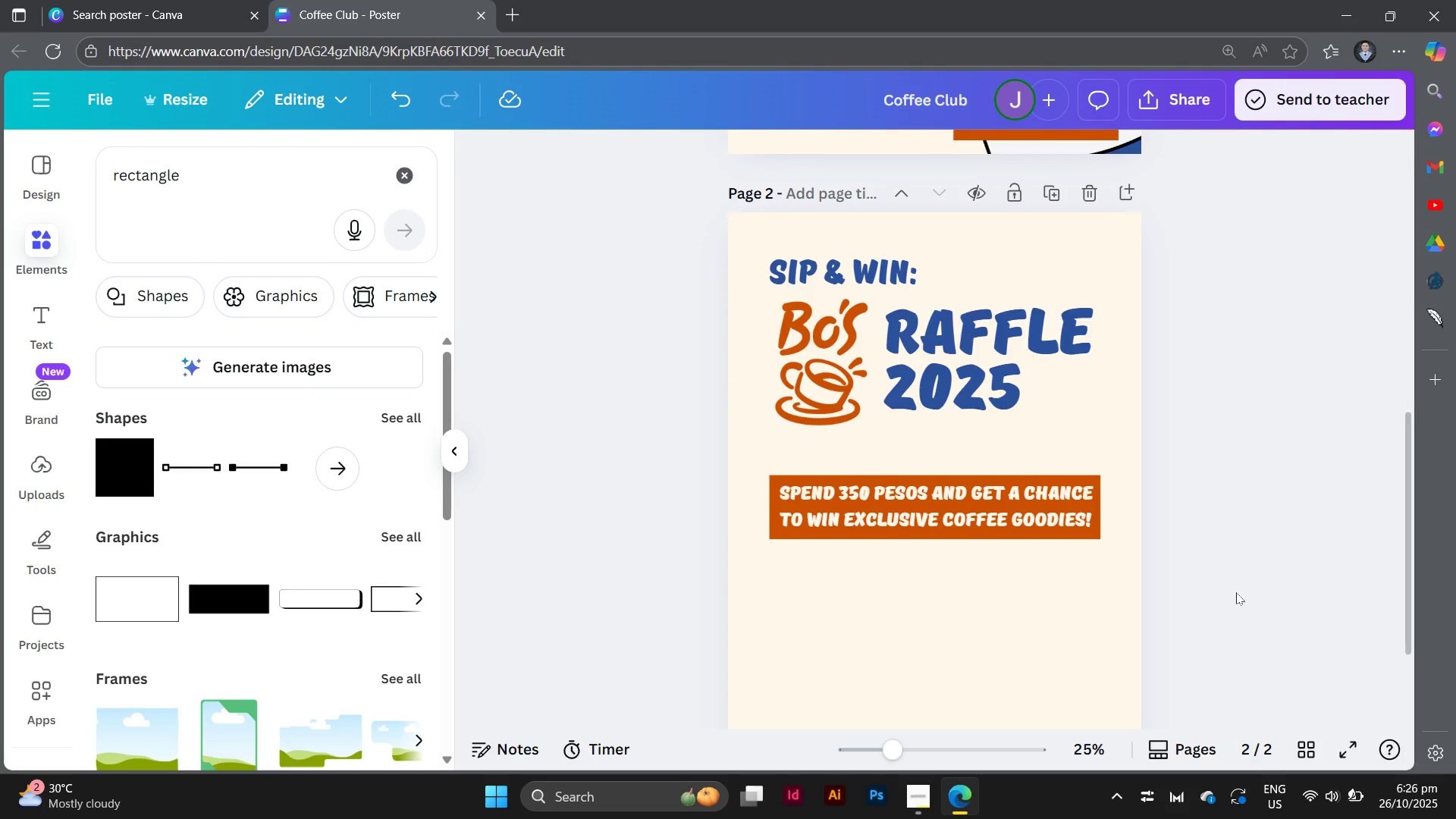 
scroll: coordinate [1236, 592], scroll_direction: down, amount: 1.0
 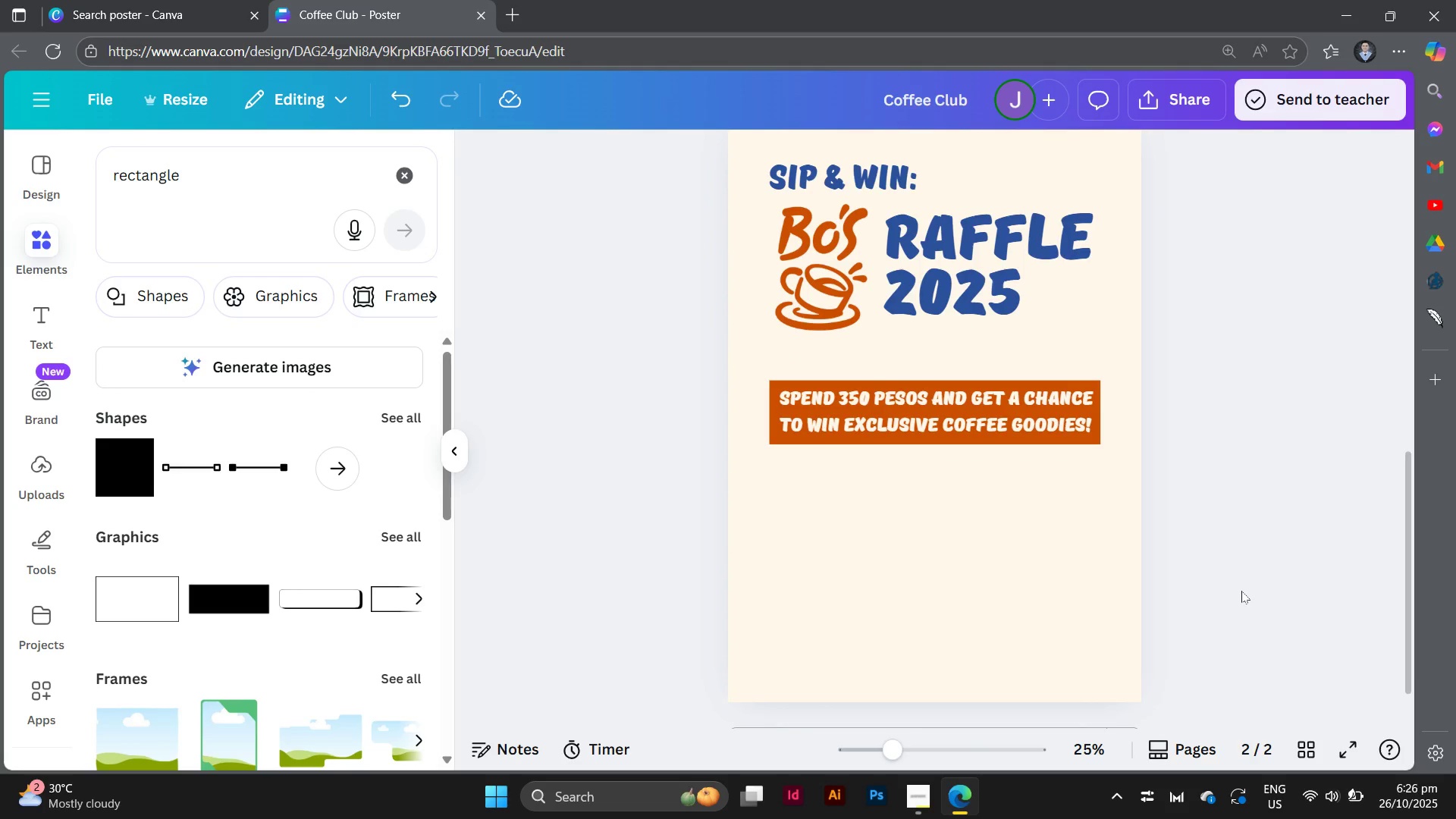 
scroll: coordinate [1245, 582], scroll_direction: up, amount: 6.0
 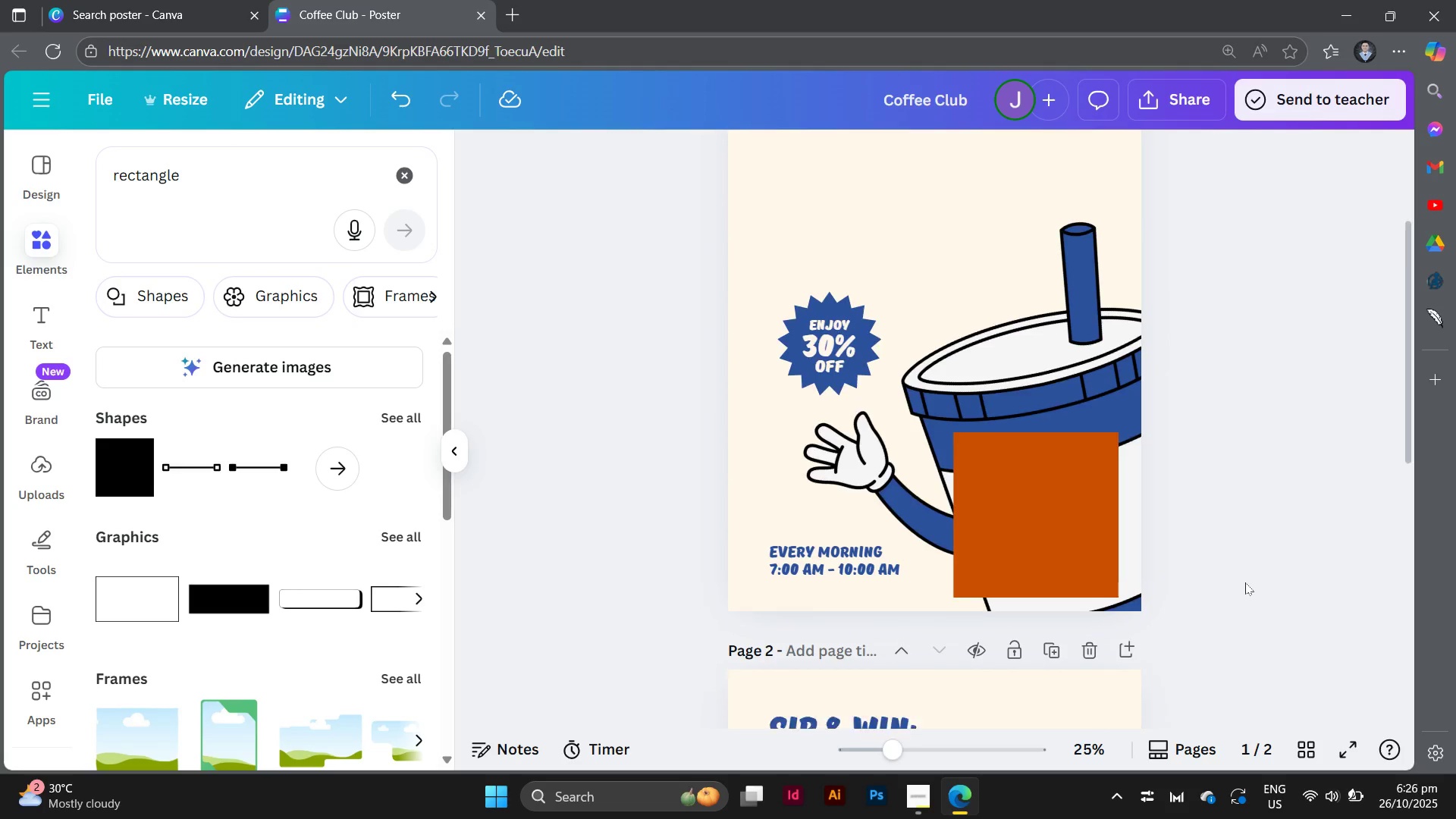 
scroll: coordinate [1245, 582], scroll_direction: down, amount: 7.0
 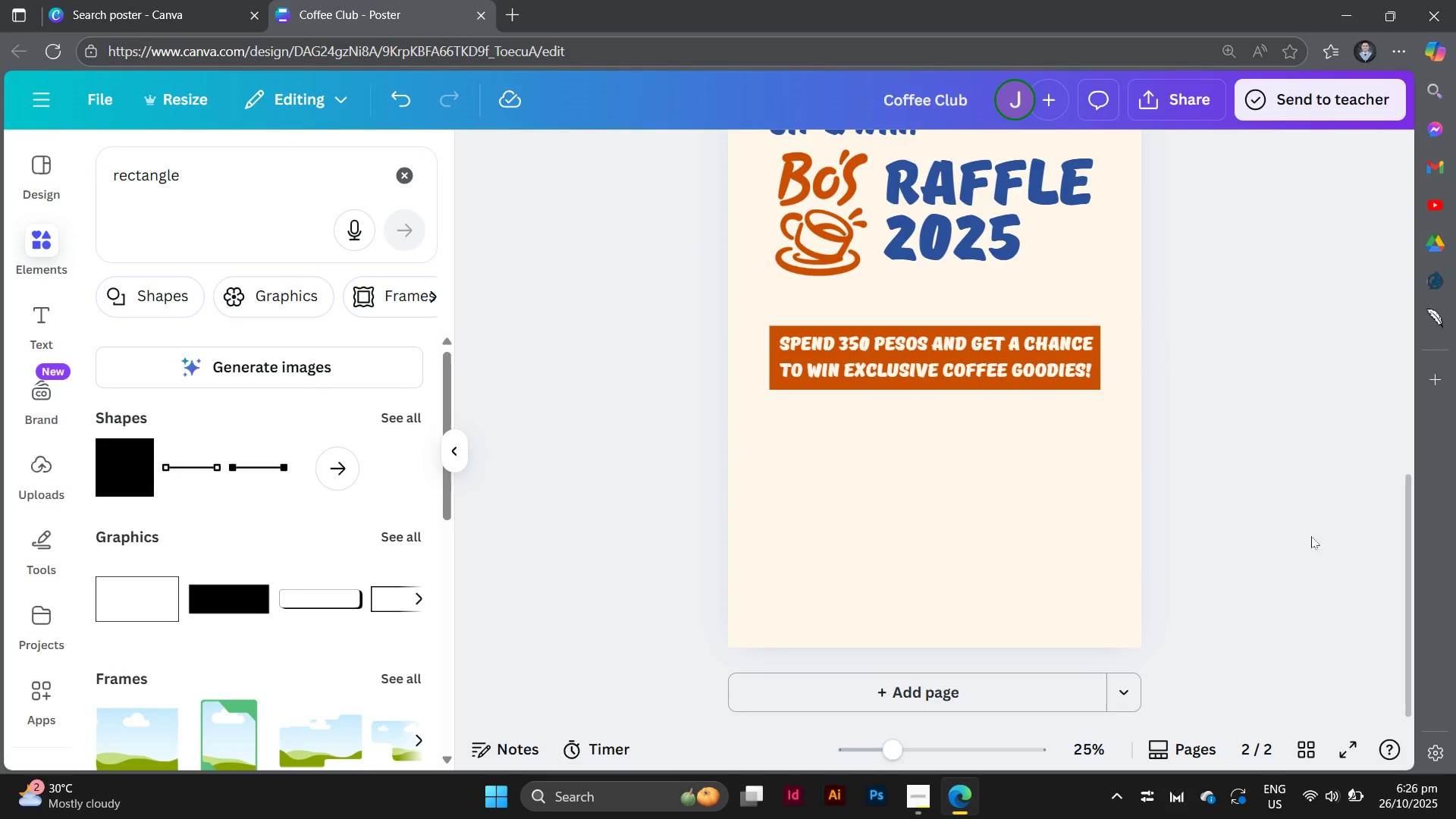 
scroll: coordinate [1278, 525], scroll_direction: up, amount: 3.0
 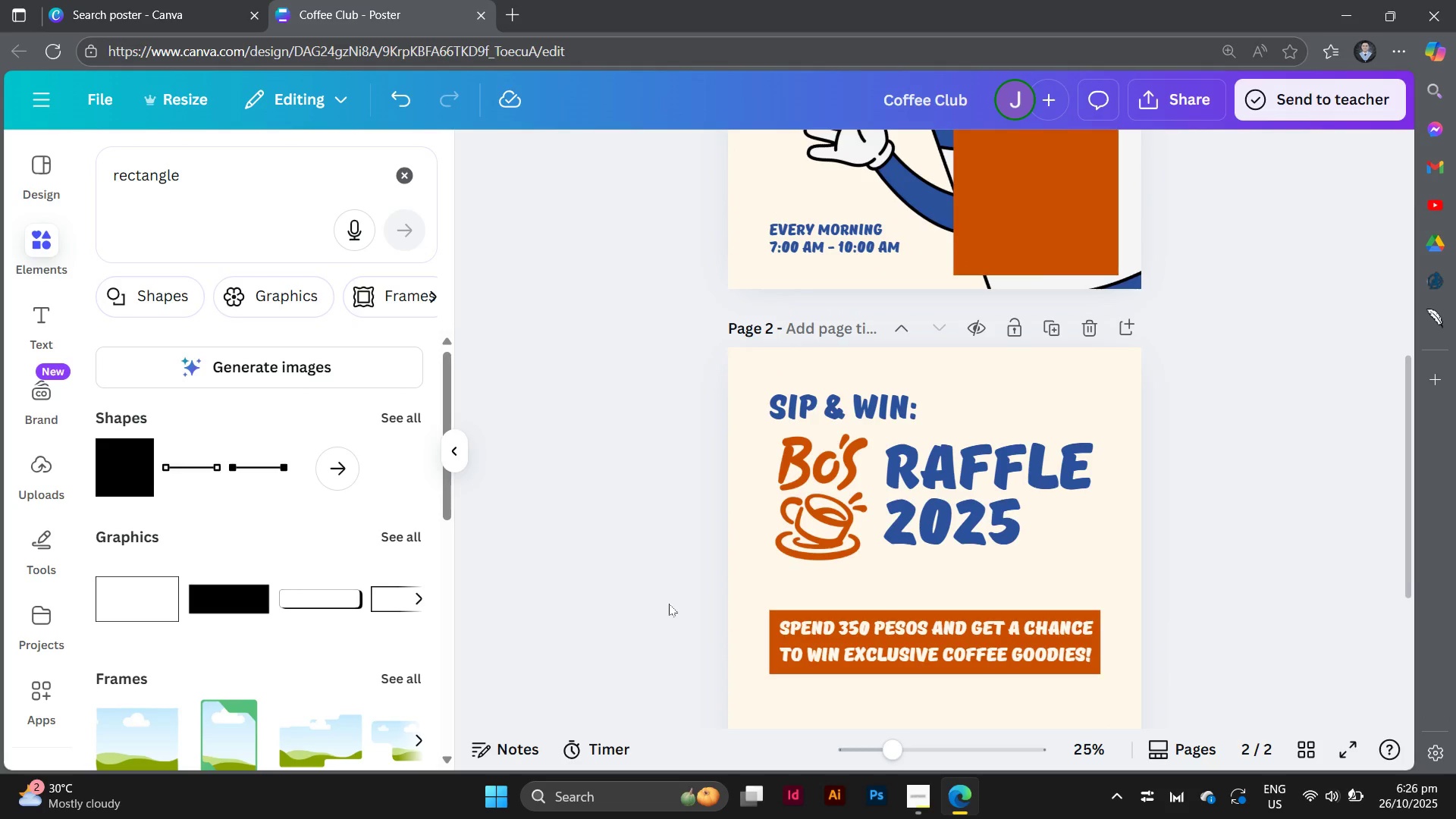 
left_click_drag(start_coordinate=[669, 601], to_coordinate=[887, 671])
 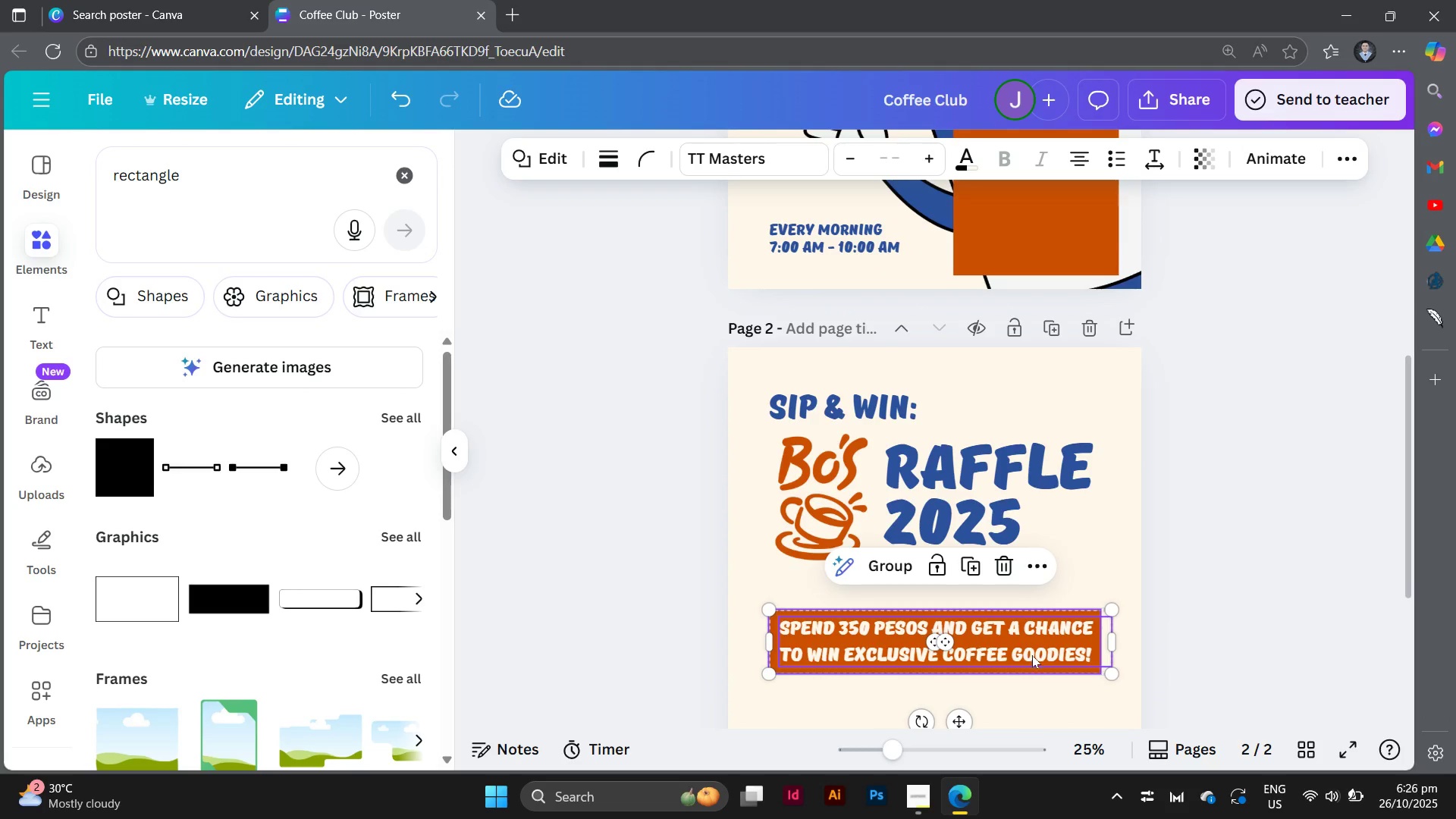 
left_click_drag(start_coordinate=[1032, 655], to_coordinate=[1033, 627])
 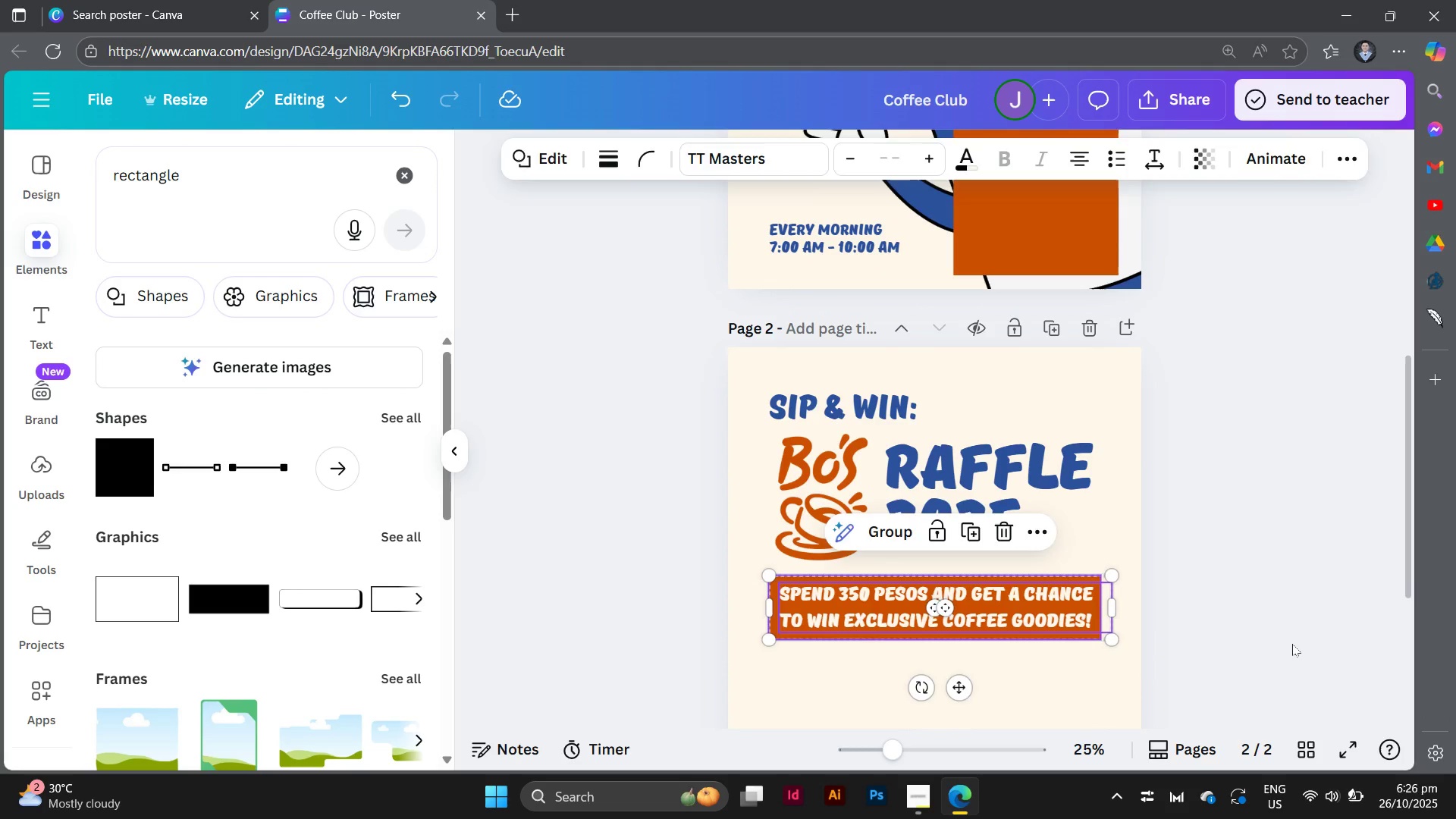 
left_click([1292, 644])
 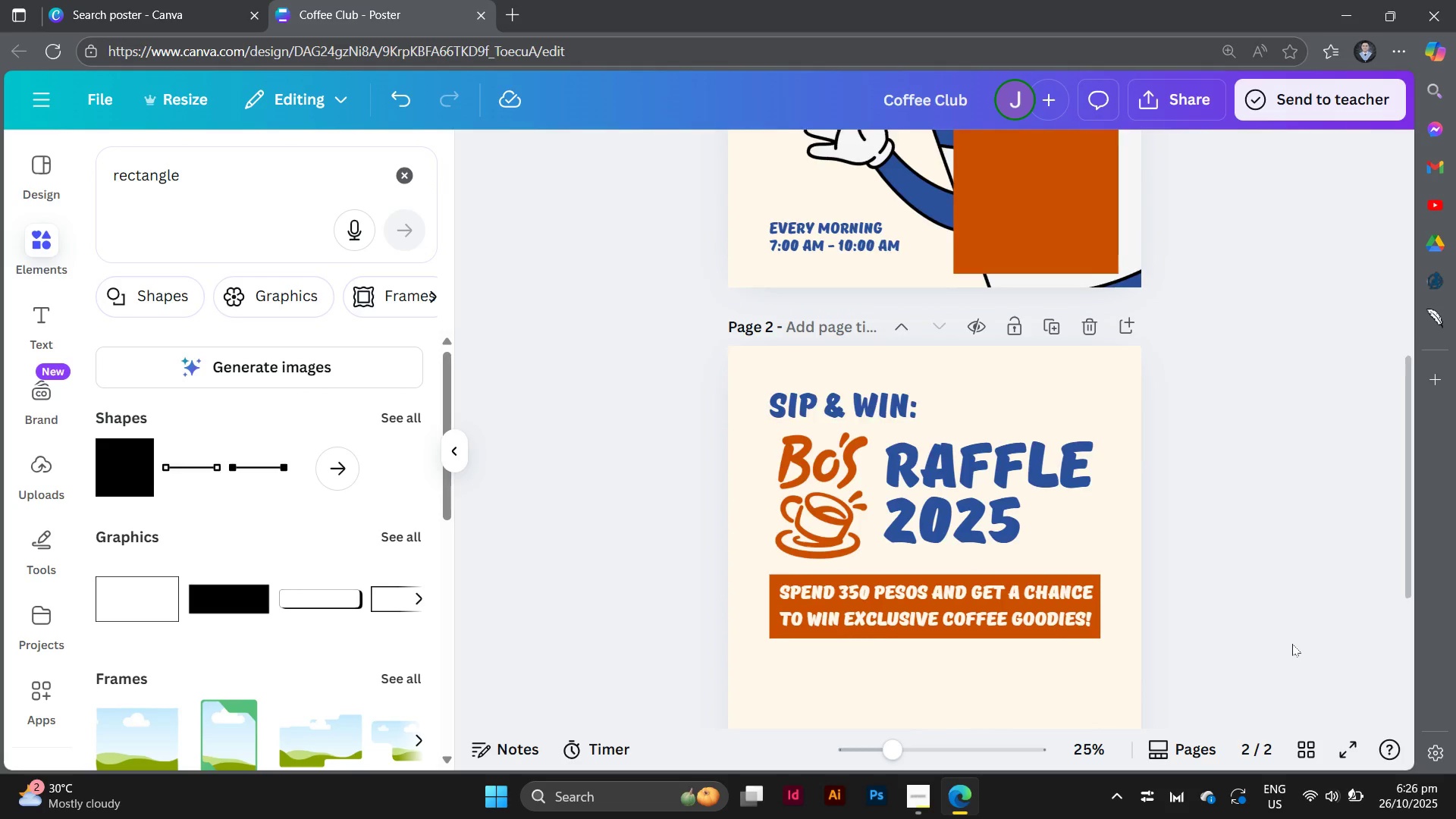 
scroll: coordinate [1292, 644], scroll_direction: down, amount: 3.0
 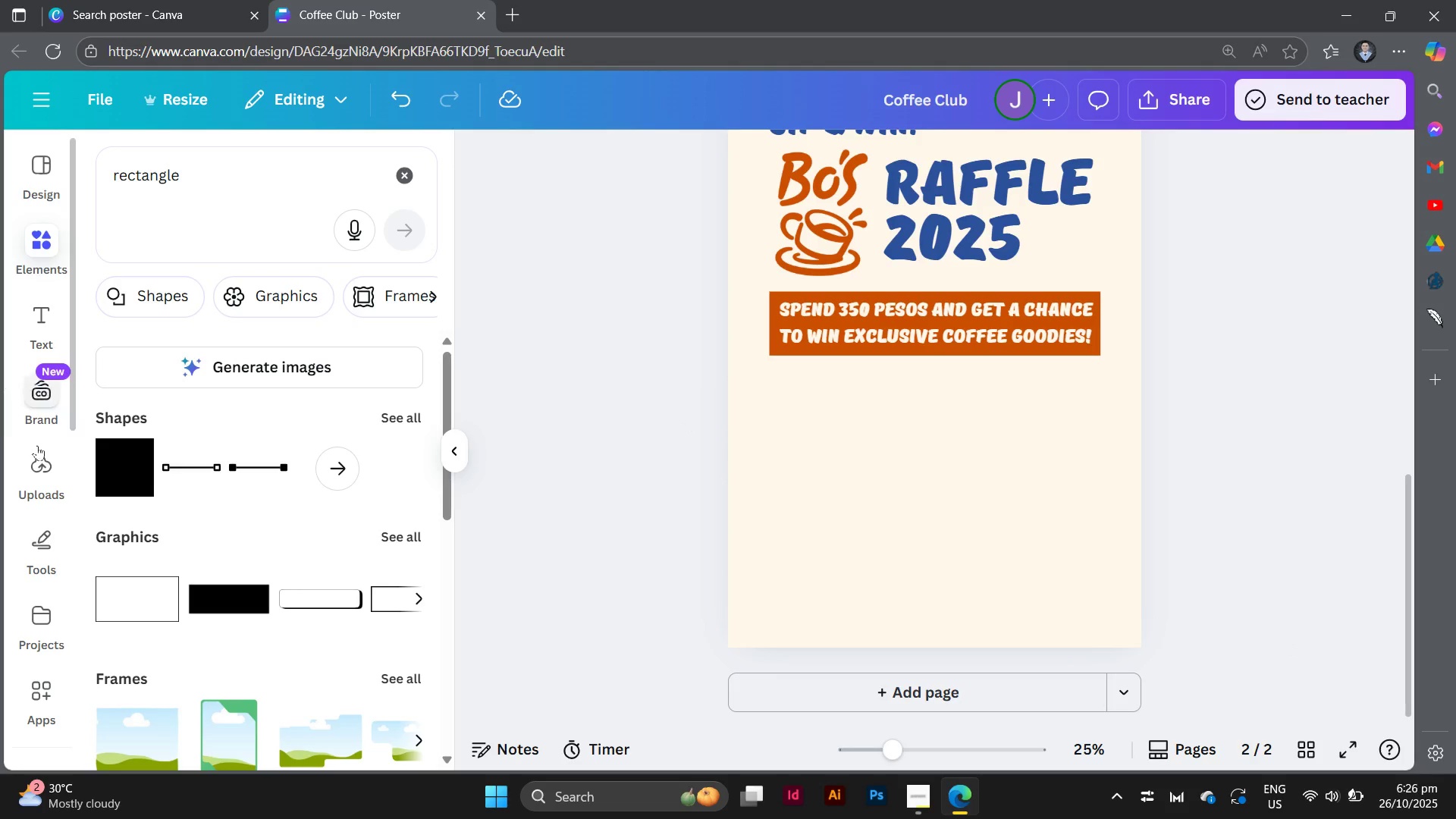 
left_click([127, 485])
 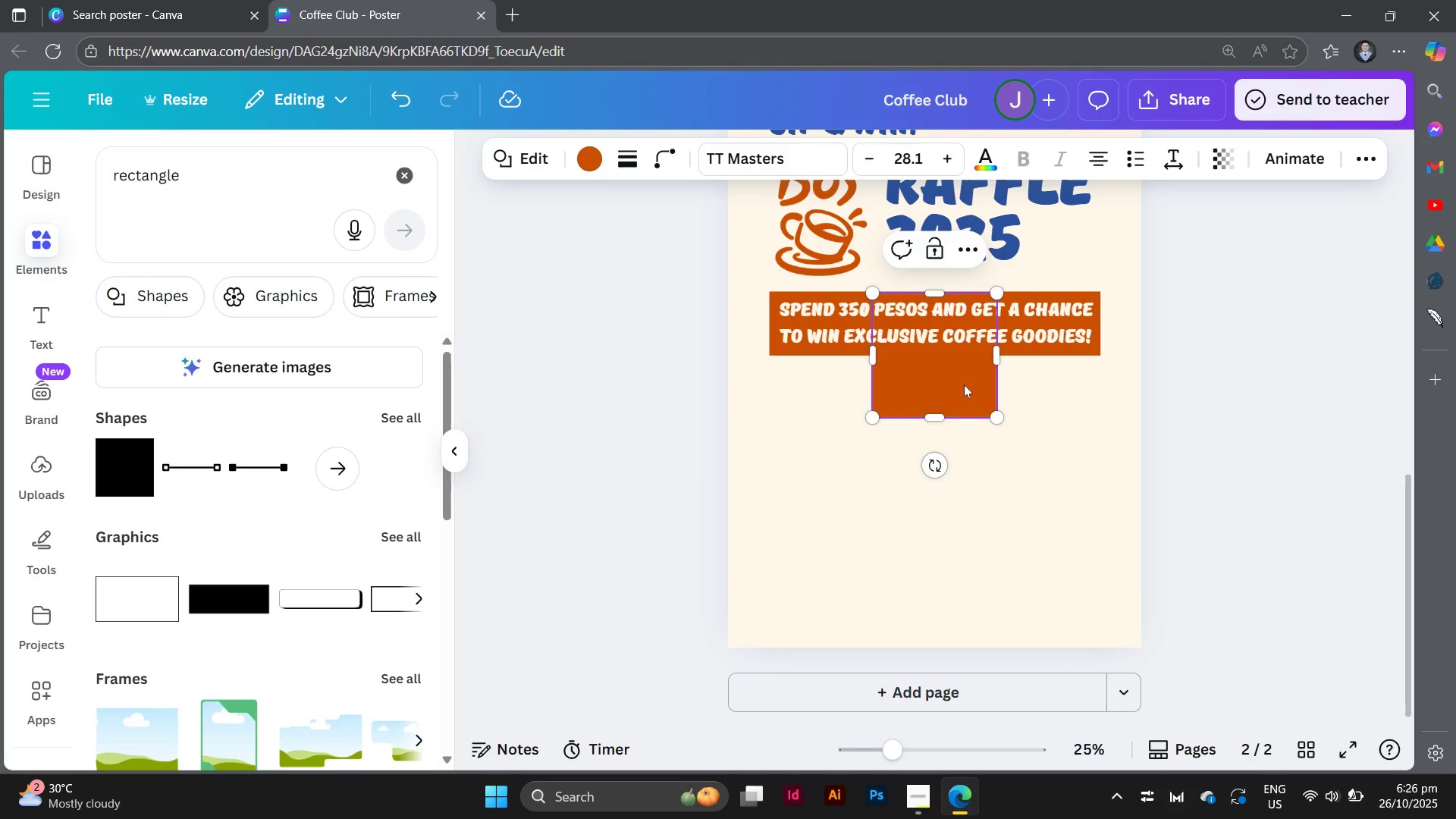 
left_click_drag(start_coordinate=[964, 387], to_coordinate=[861, 454])
 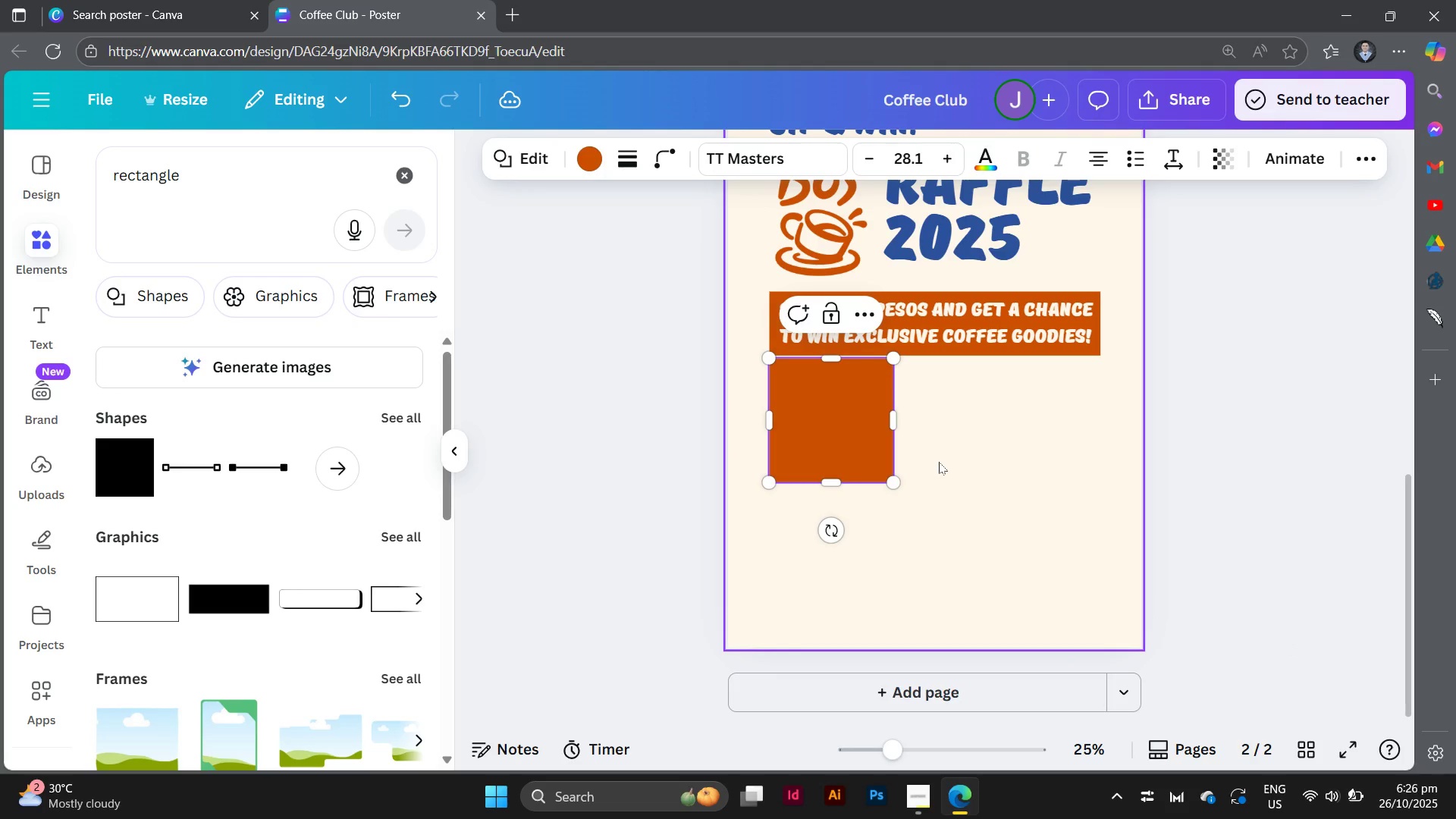 
left_click([939, 462])
 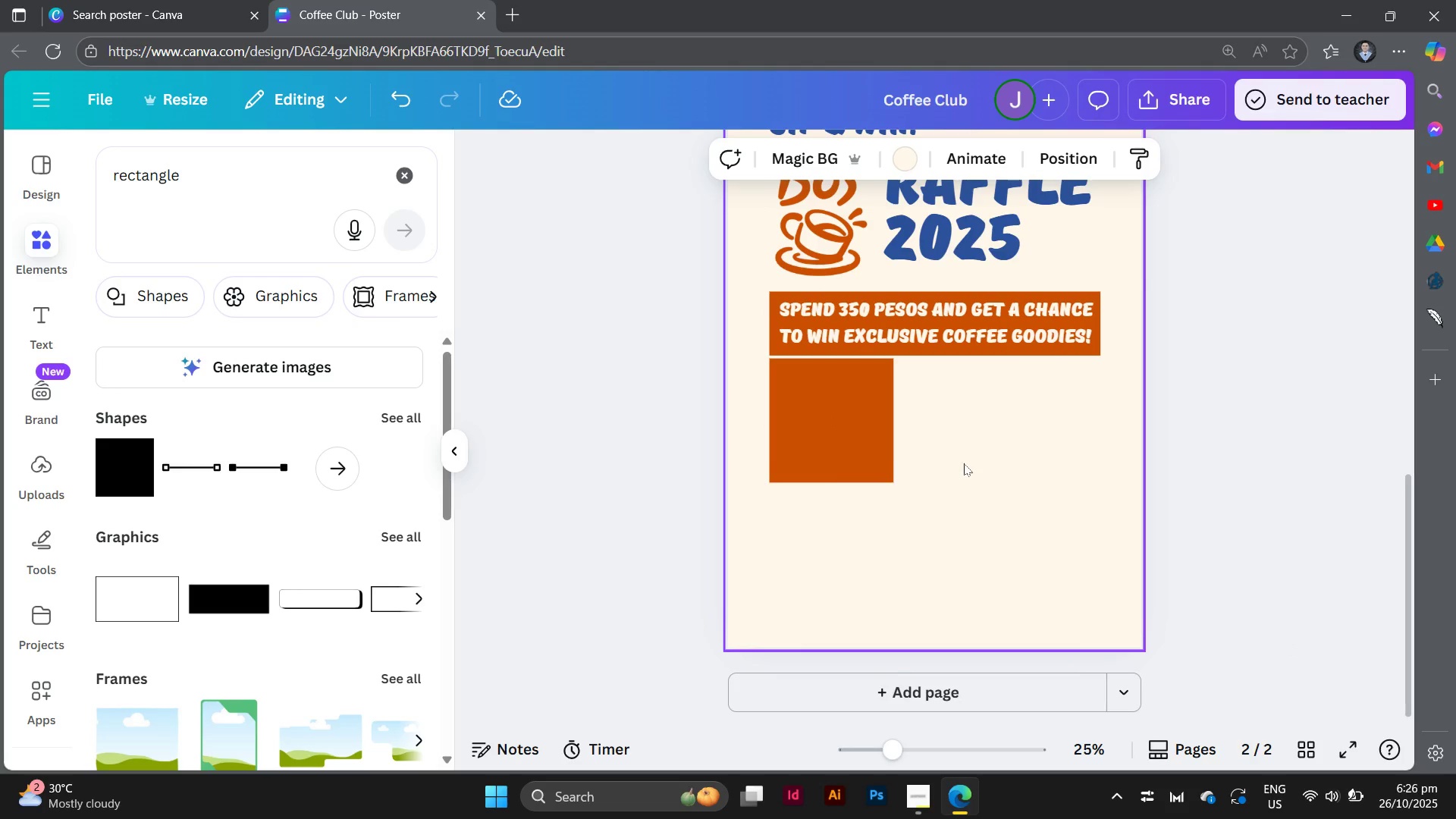 
scroll: coordinate [964, 463], scroll_direction: up, amount: 2.0
 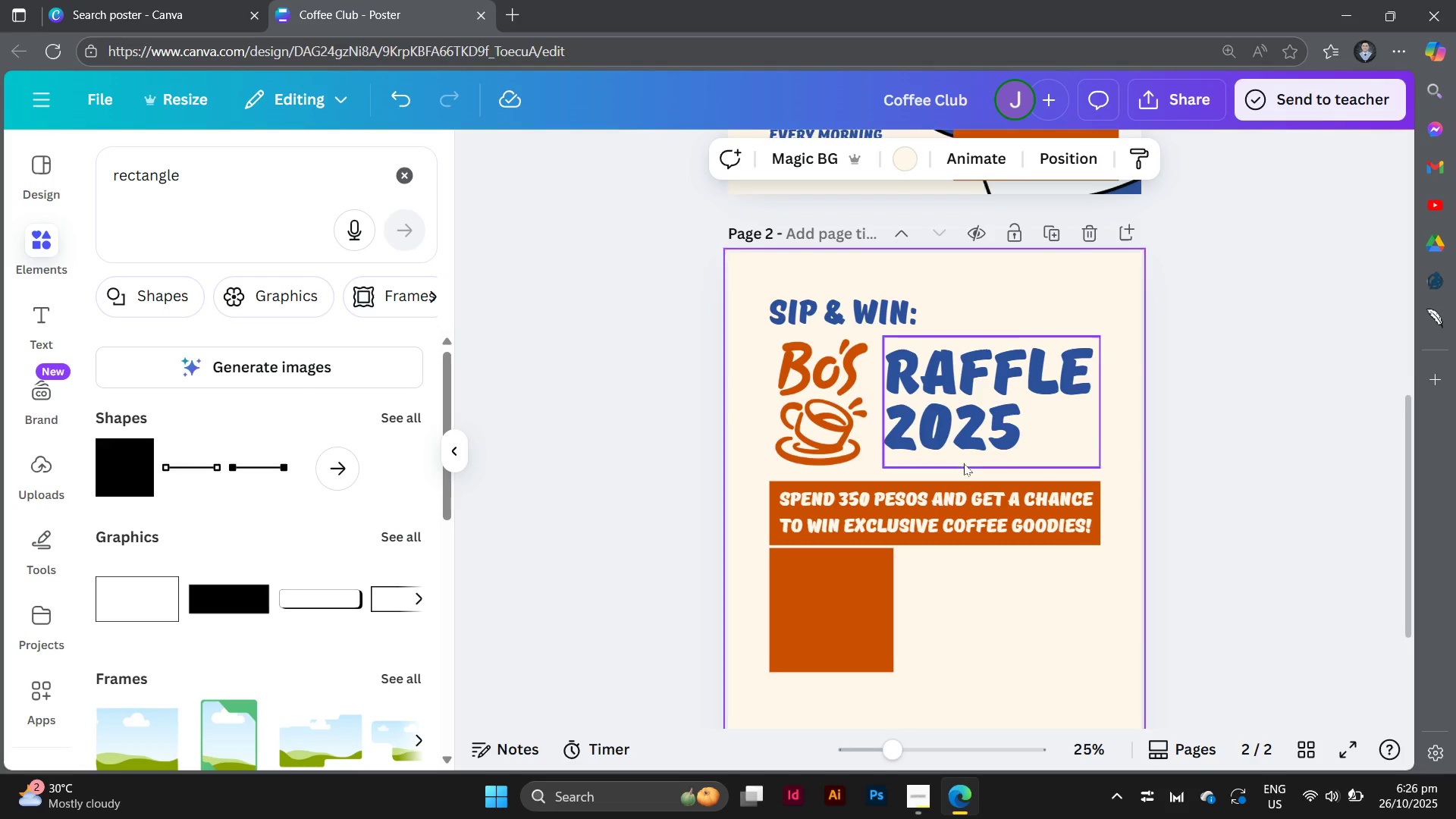 
scroll: coordinate [964, 463], scroll_direction: down, amount: 2.0
 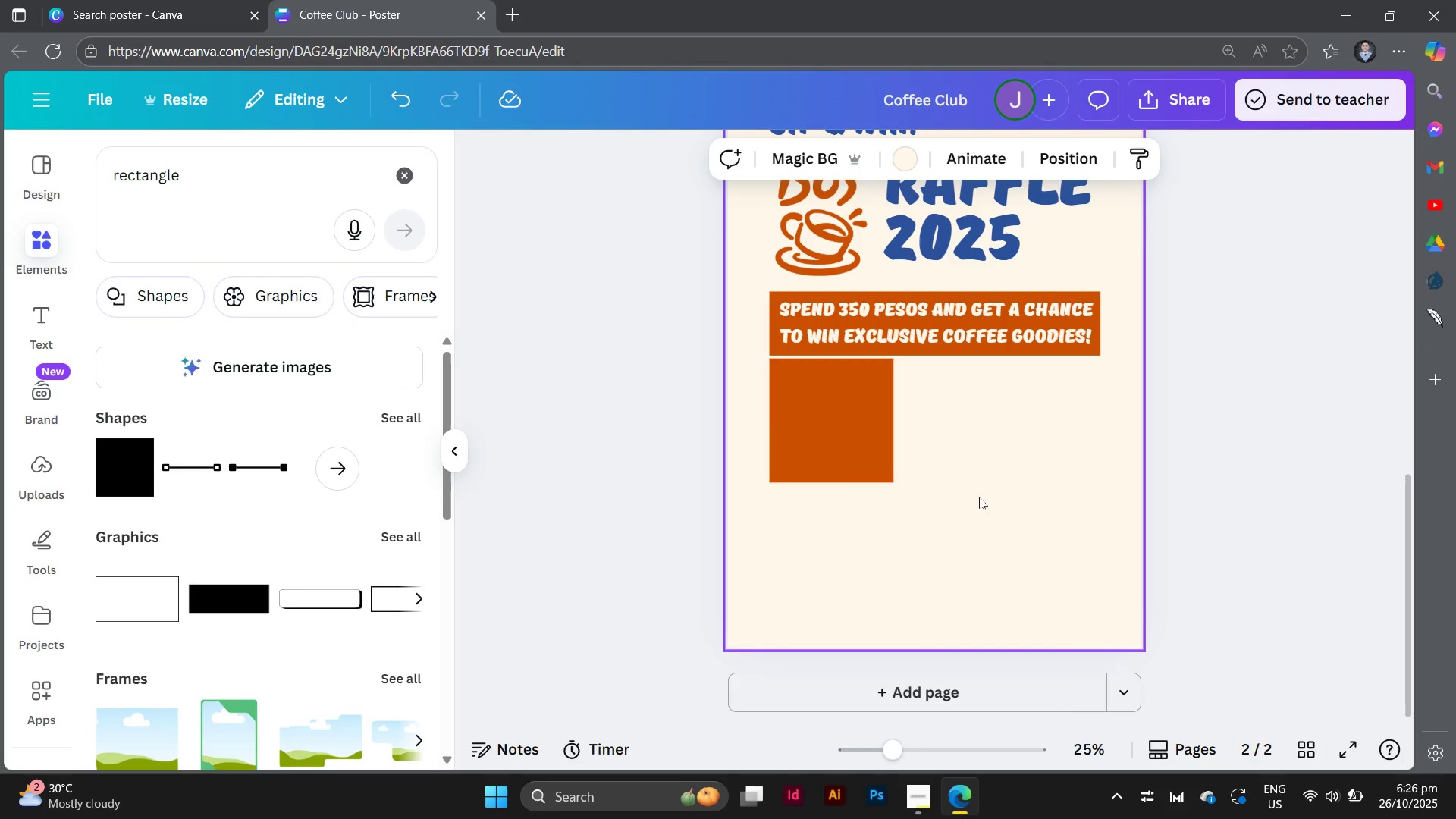 
wait(12.14)
 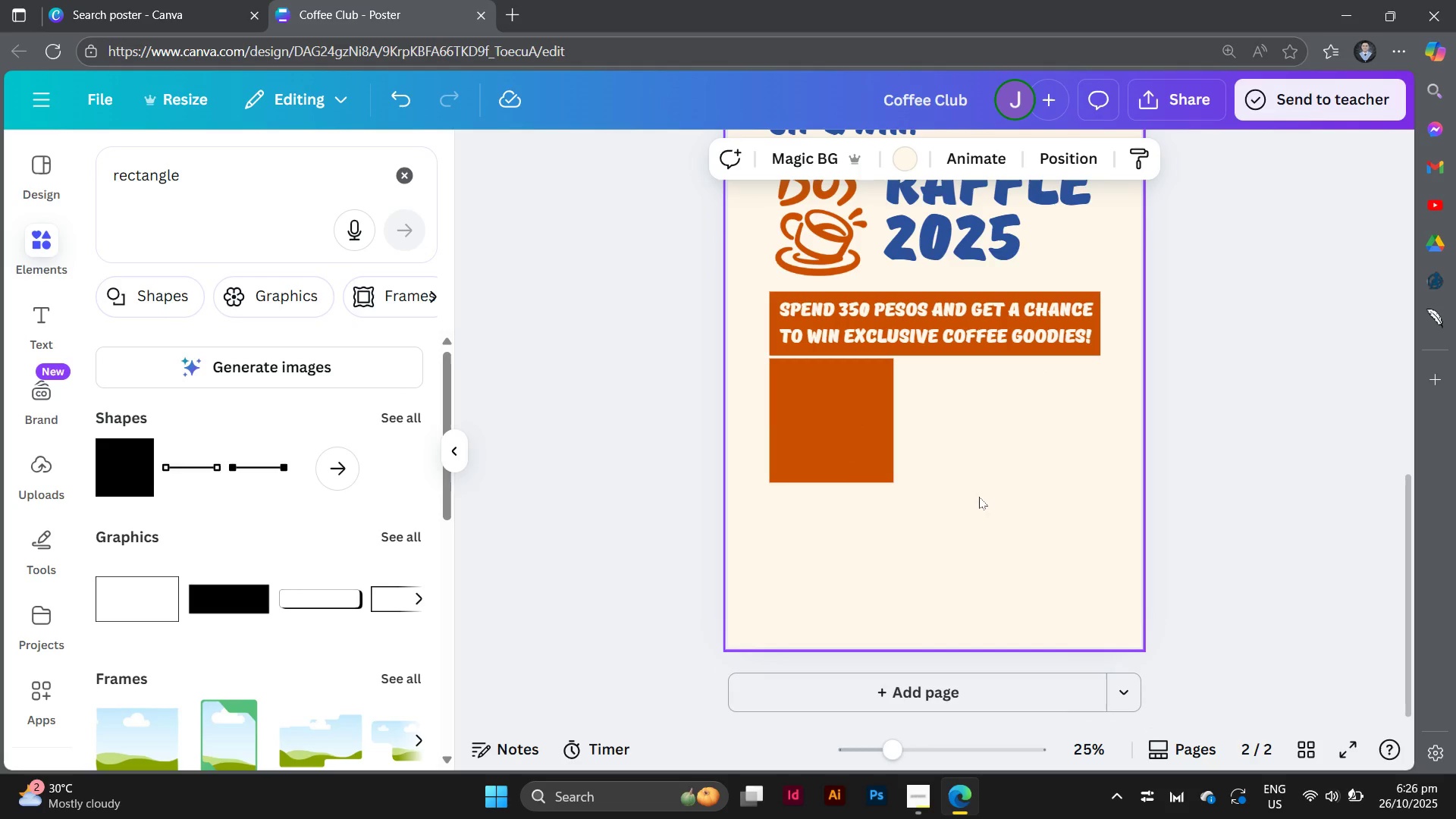 
scroll: coordinate [1034, 461], scroll_direction: up, amount: 2.0
 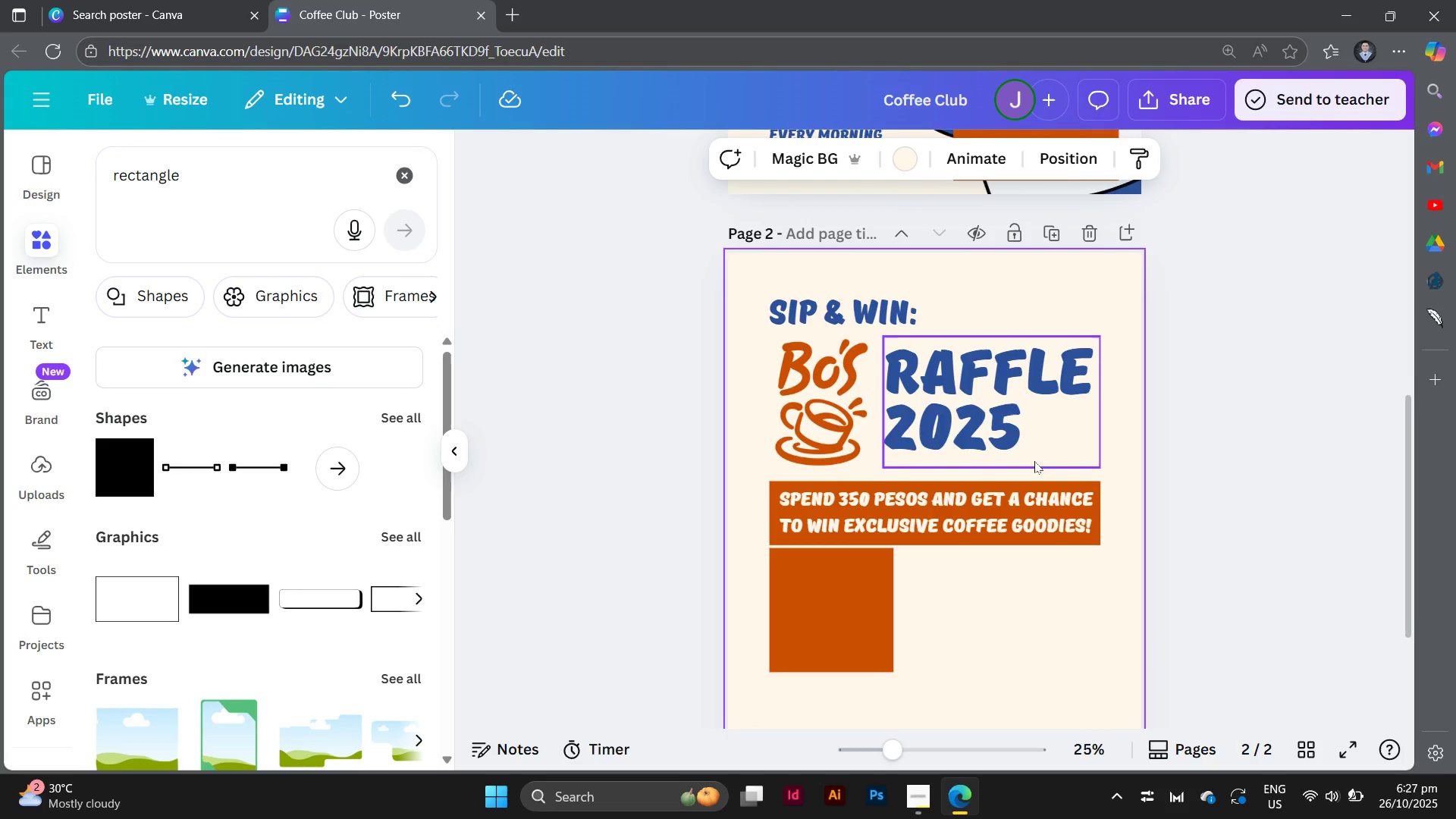 
scroll: coordinate [1034, 461], scroll_direction: down, amount: 1.0
 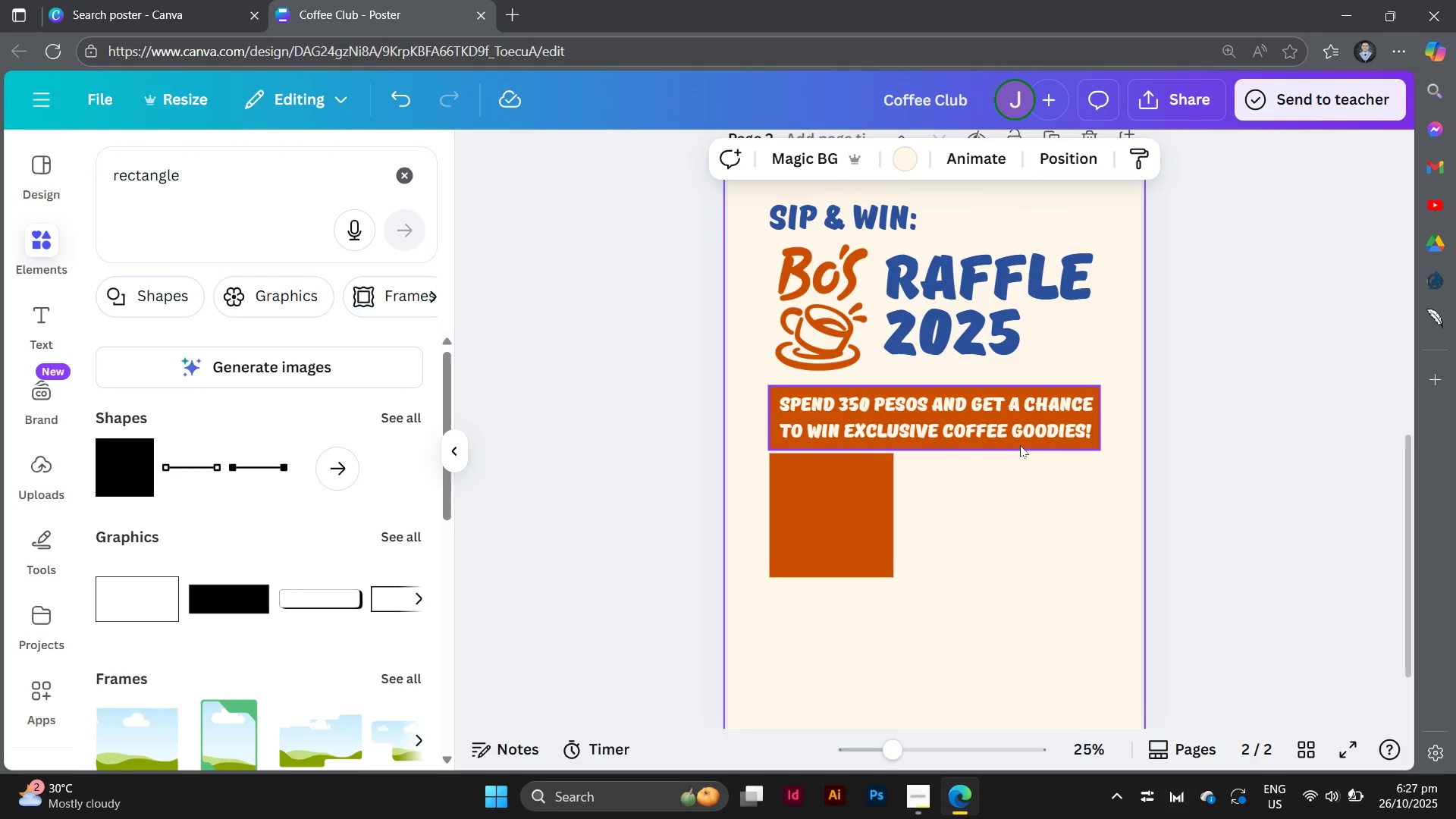 
wait(17.39)
 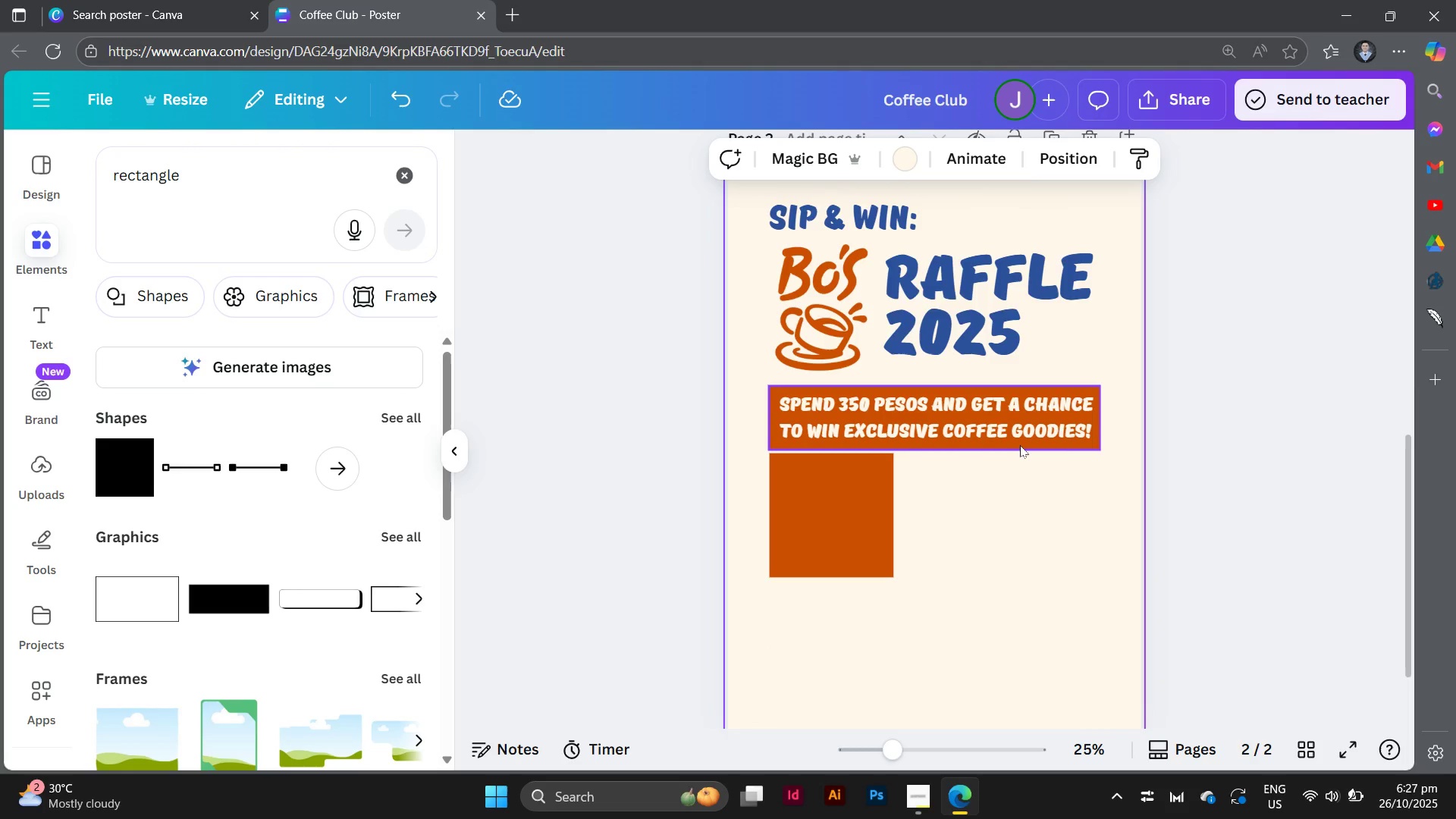 
left_click([910, 799])
 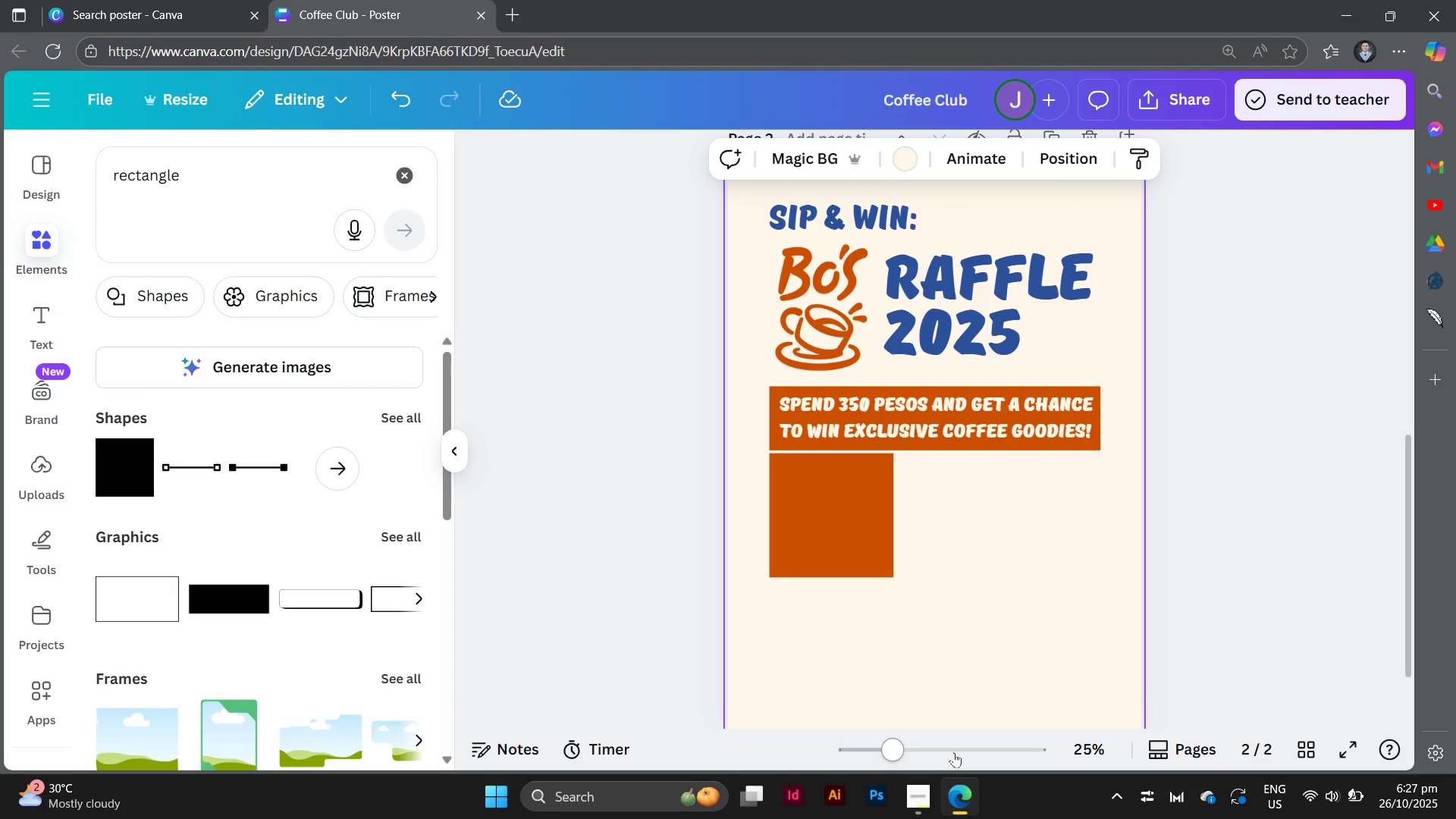 
scroll: coordinate [1038, 601], scroll_direction: up, amount: 1.0
 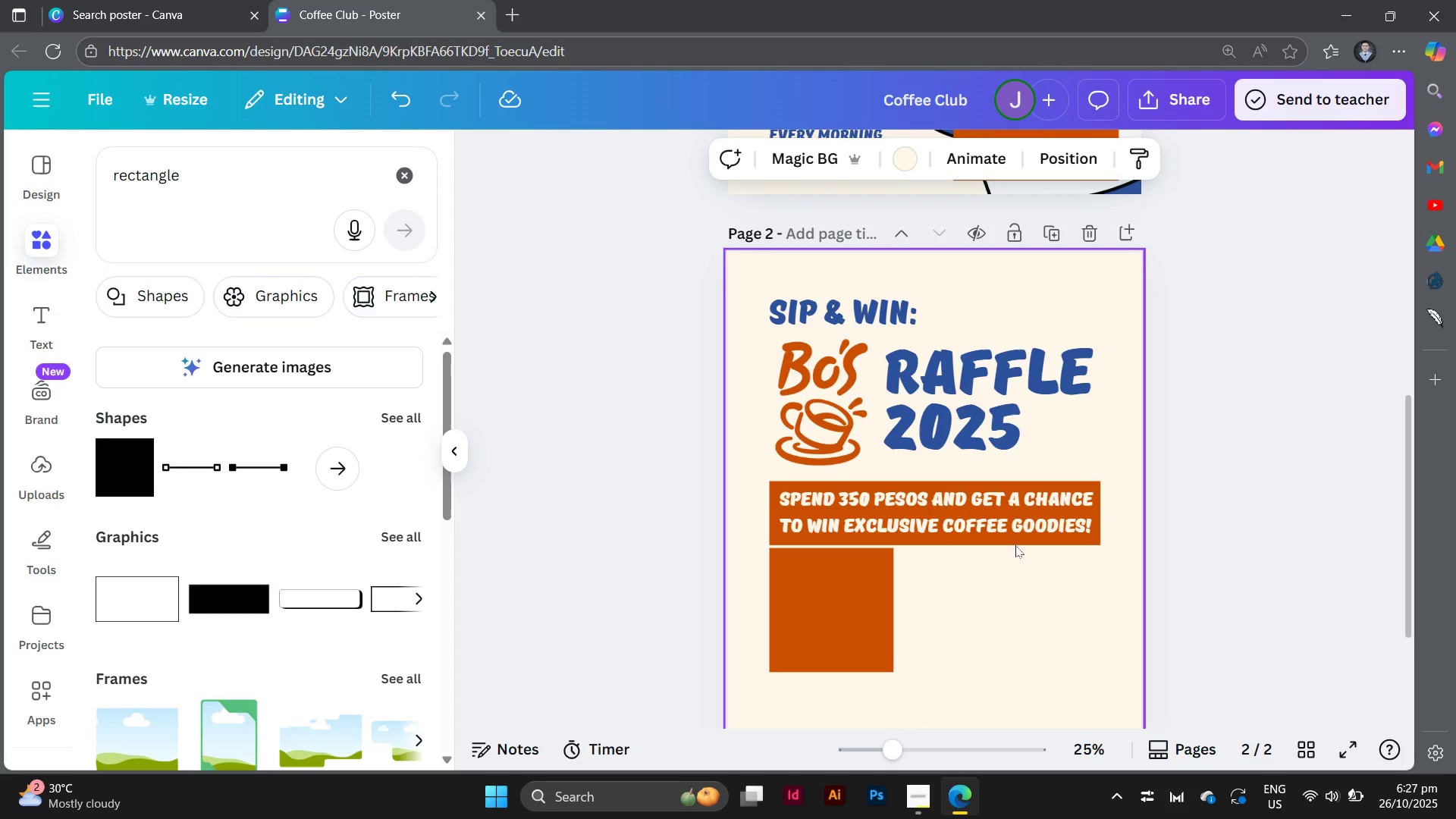 
left_click([1013, 513])
 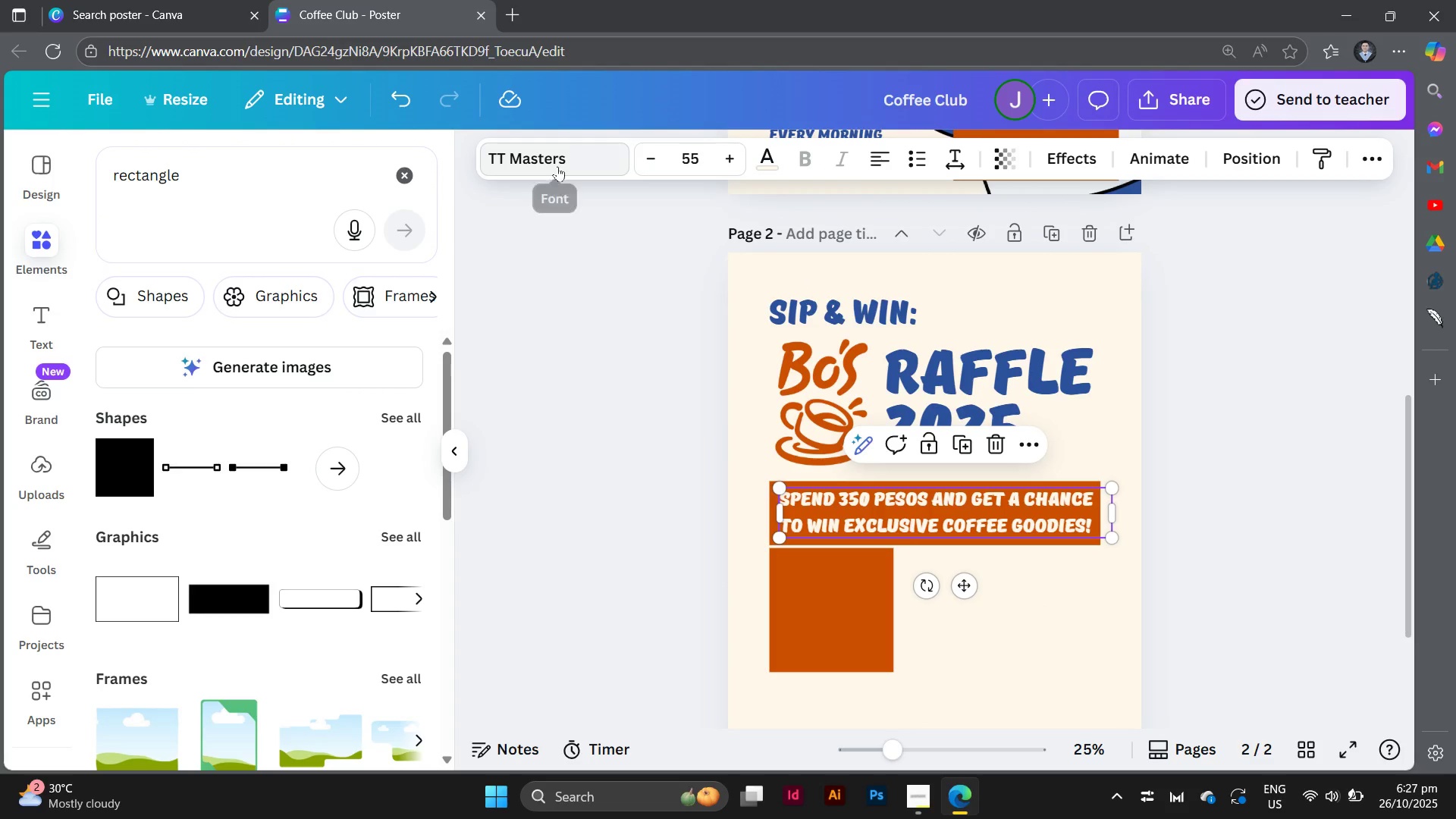 
left_click([560, 166])
 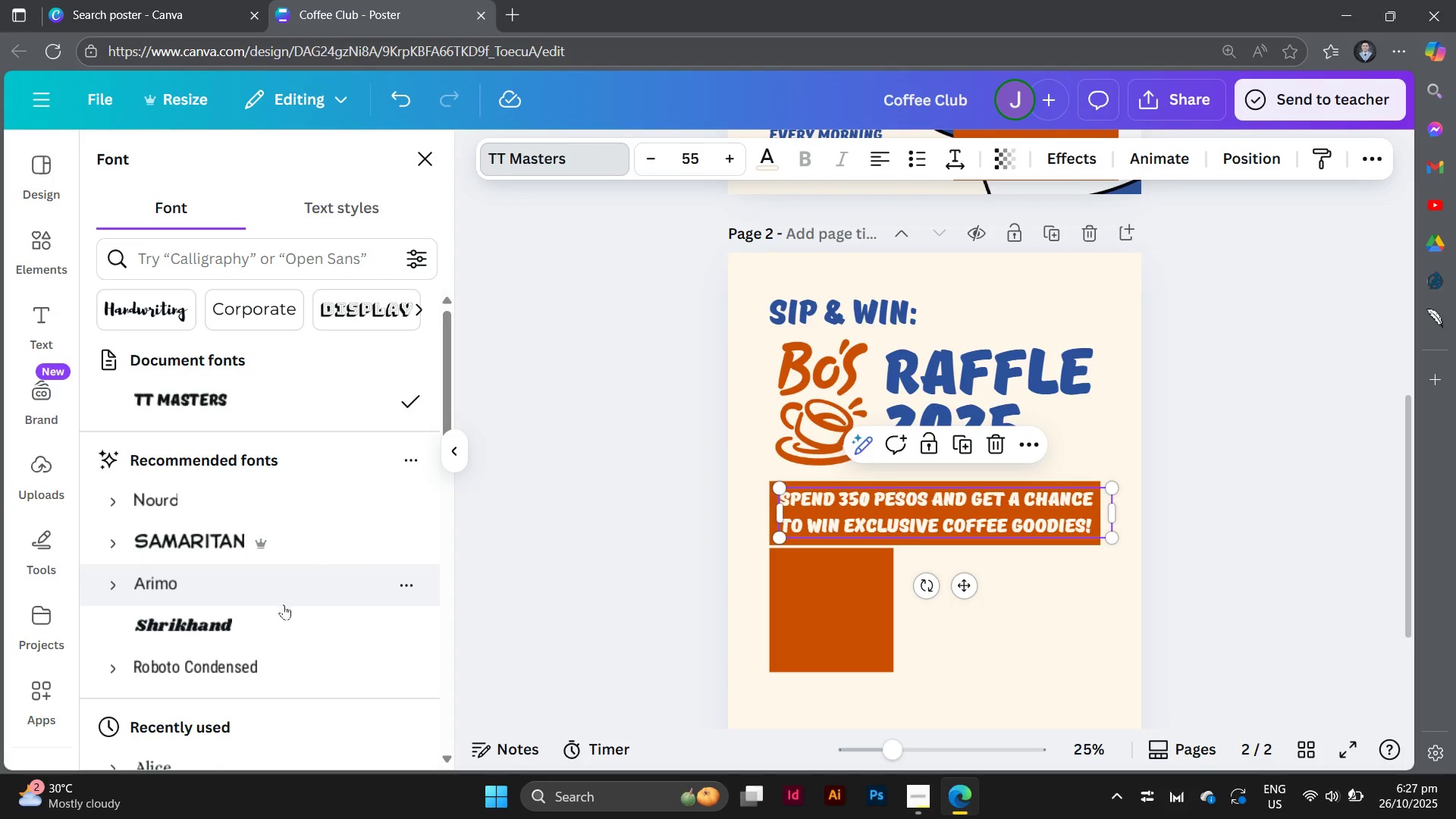 
left_click([284, 624])
 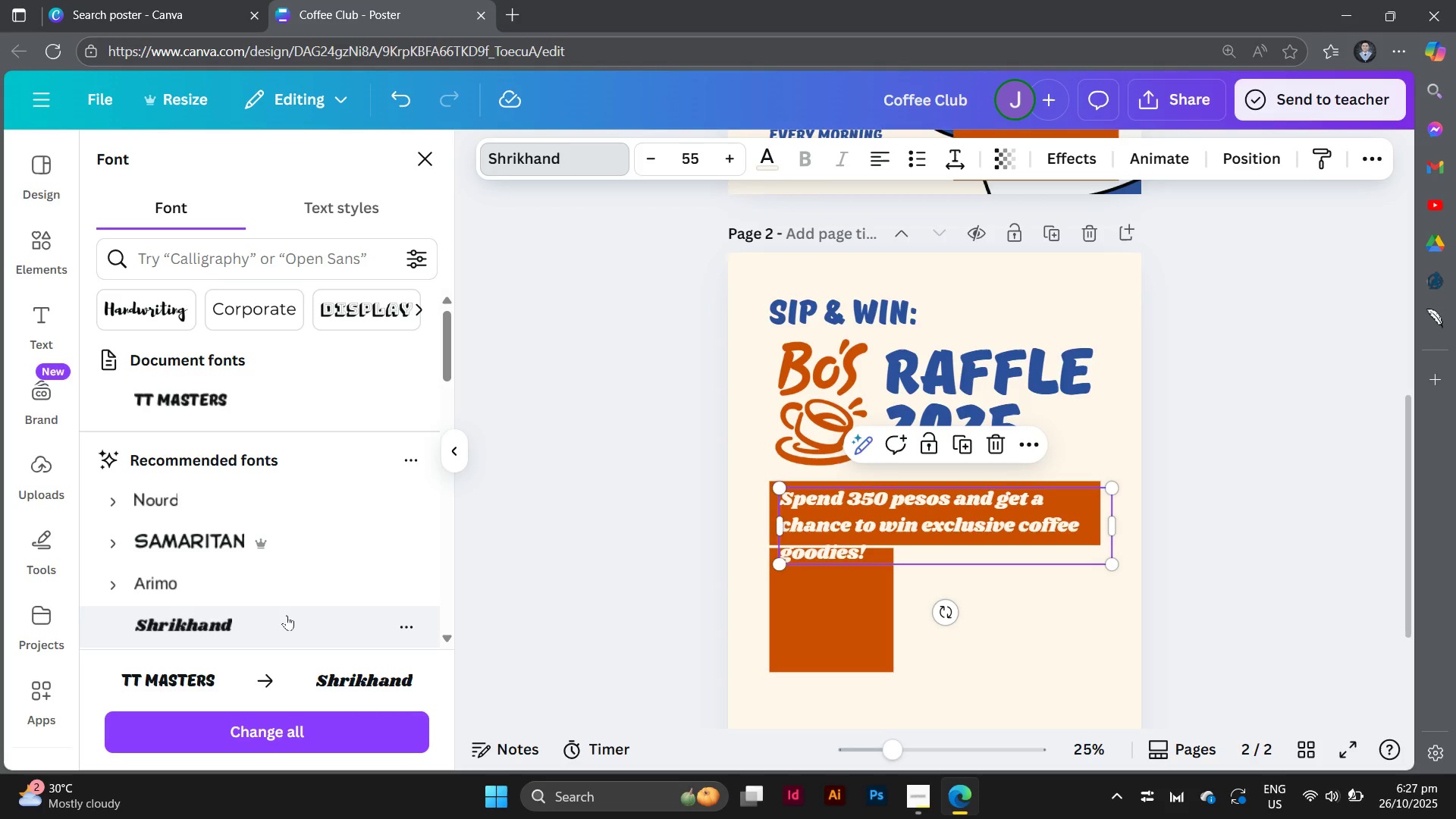 
scroll: coordinate [300, 554], scroll_direction: up, amount: 3.0
 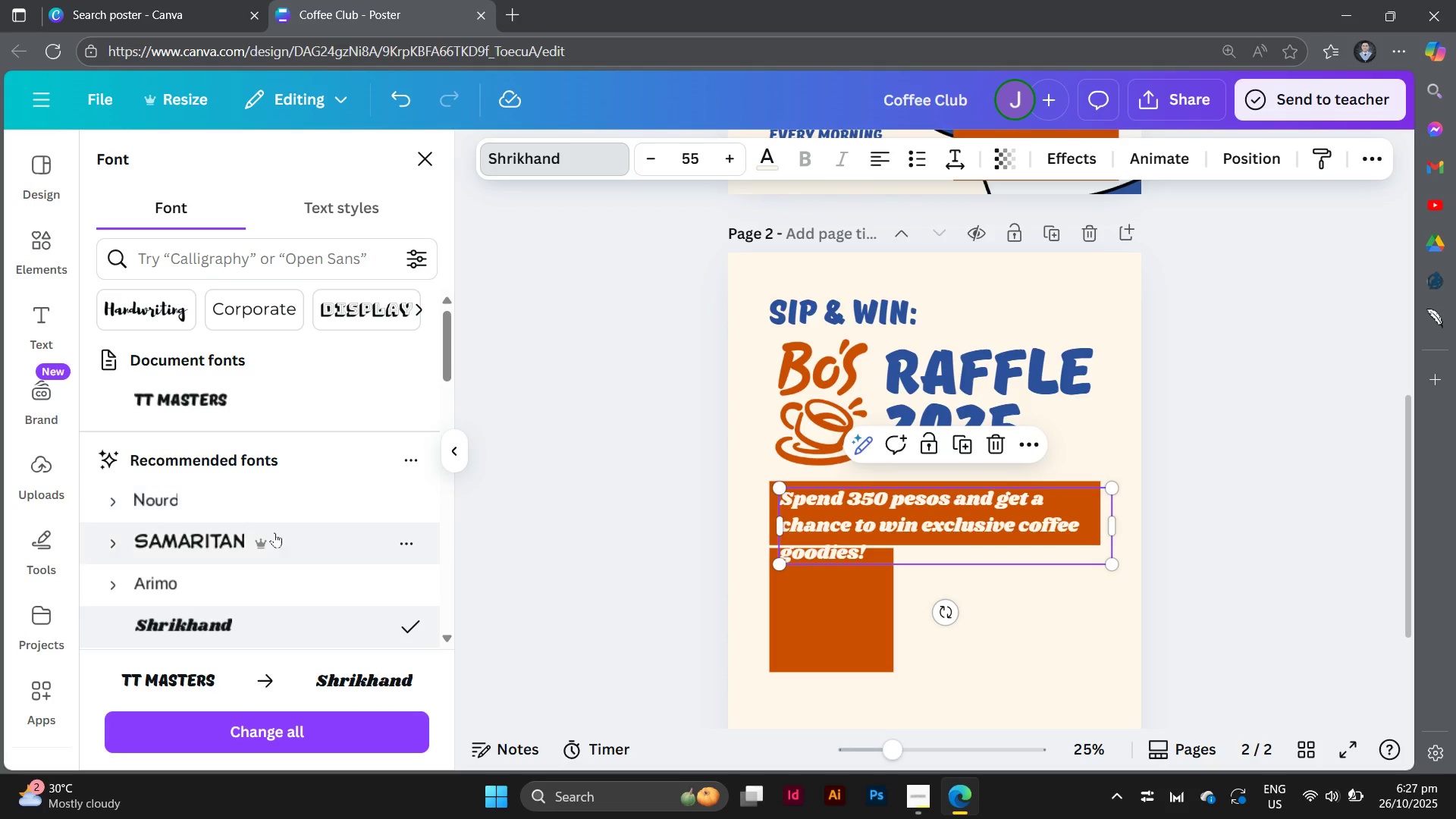 
scroll: coordinate [303, 593], scroll_direction: down, amount: 3.0
 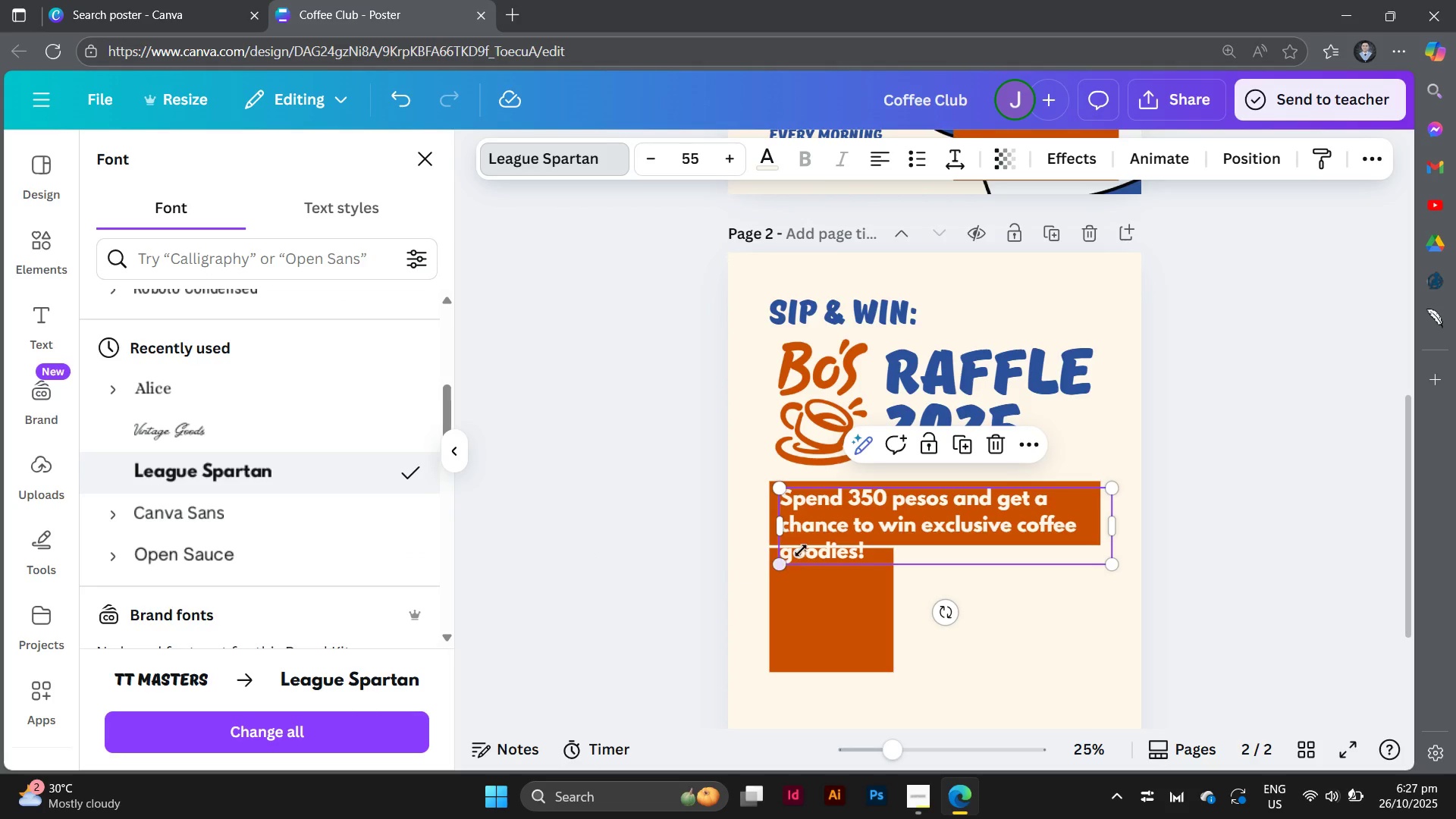 
left_click([1222, 581])
 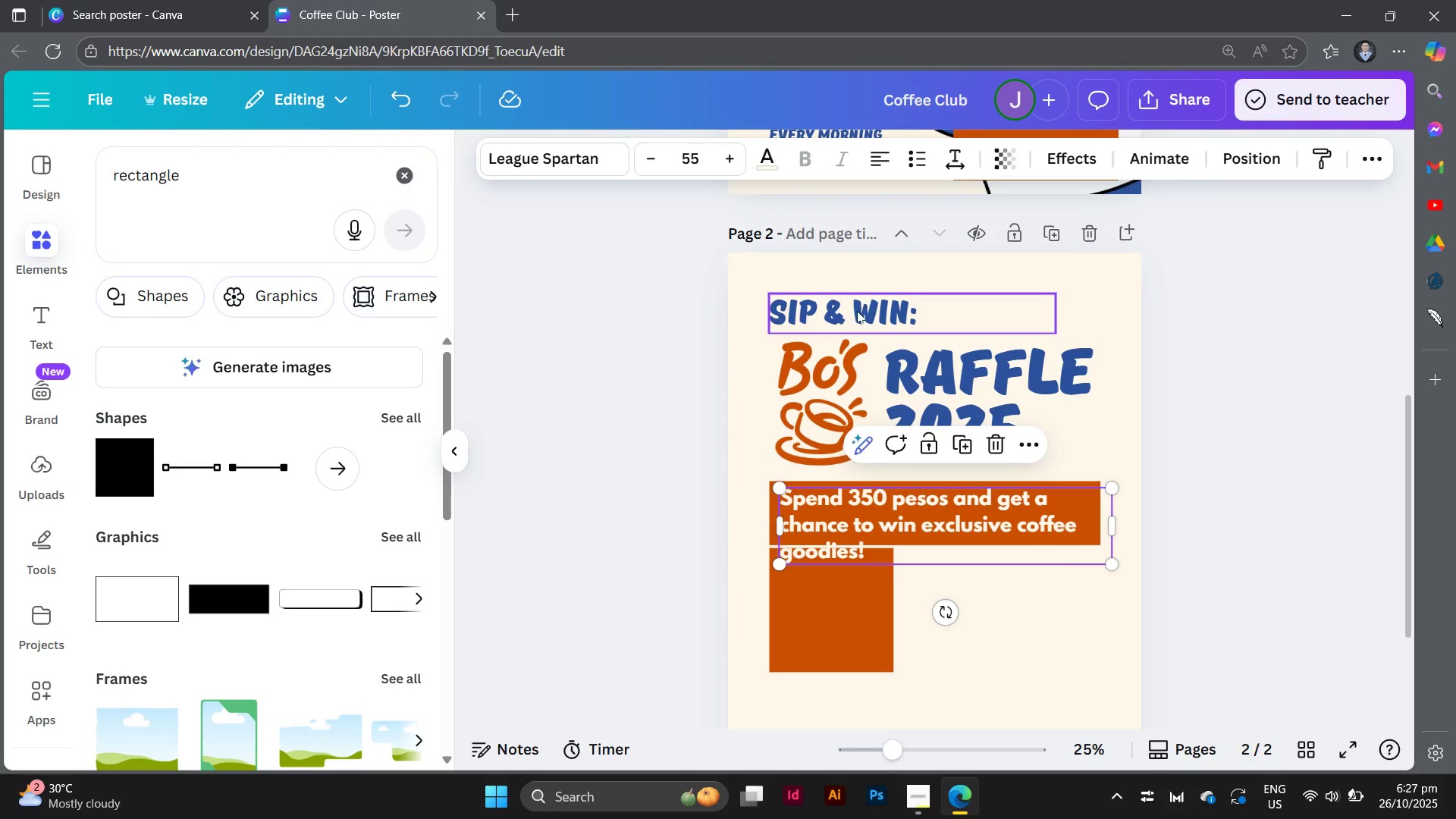 
left_click([856, 311])
 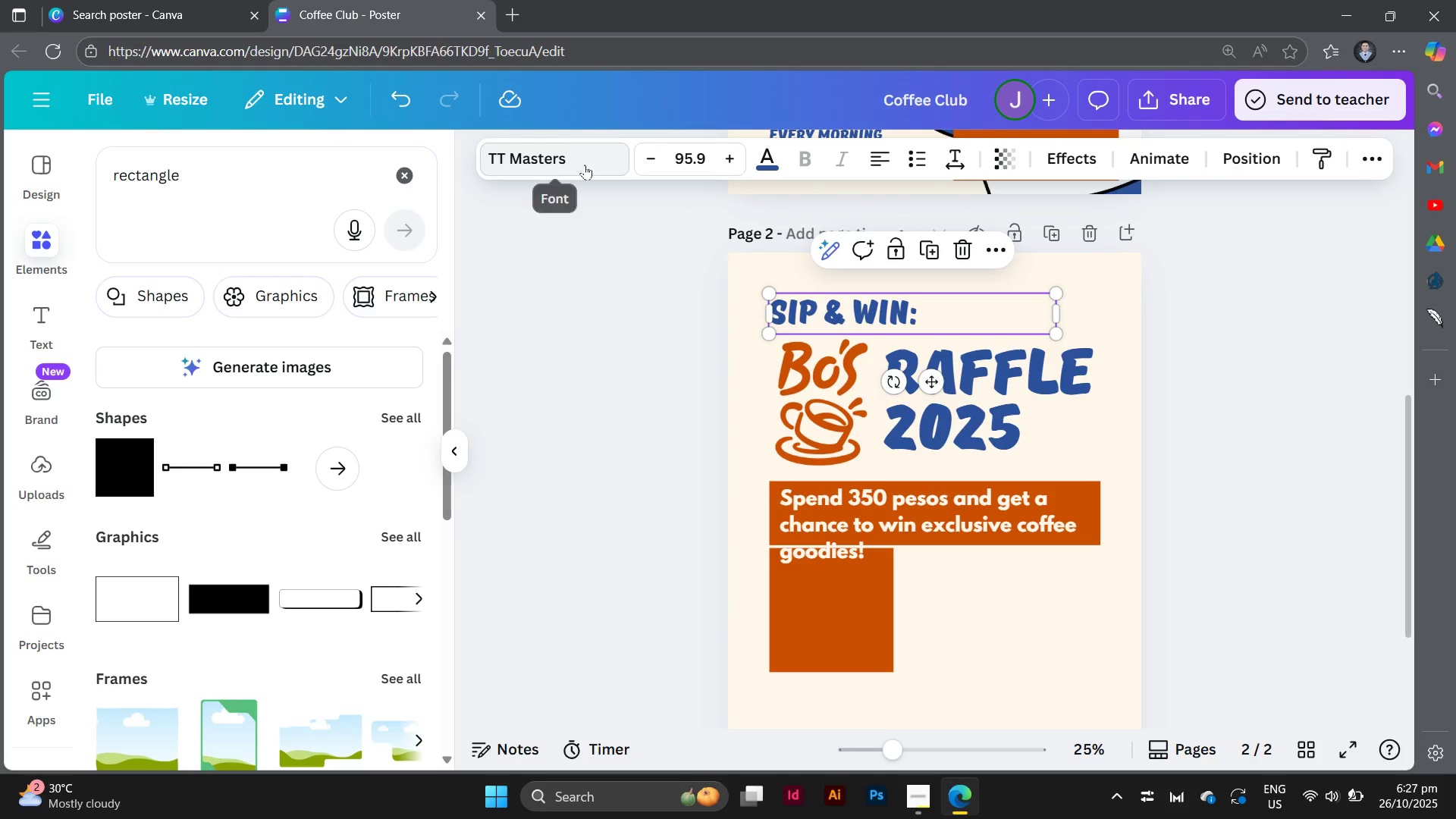 
left_click([585, 165])
 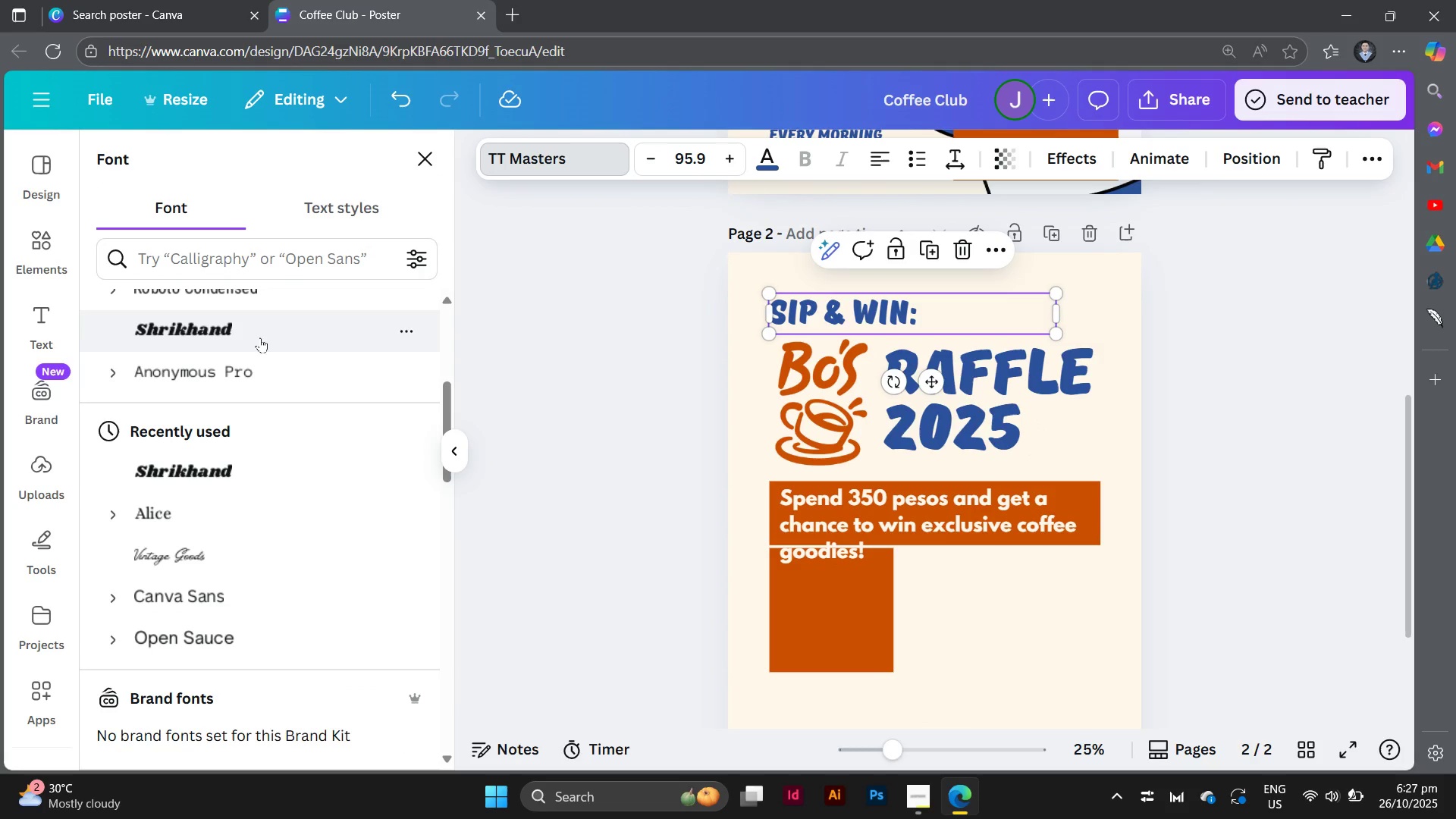 
scroll: coordinate [268, 412], scroll_direction: up, amount: 5.0
 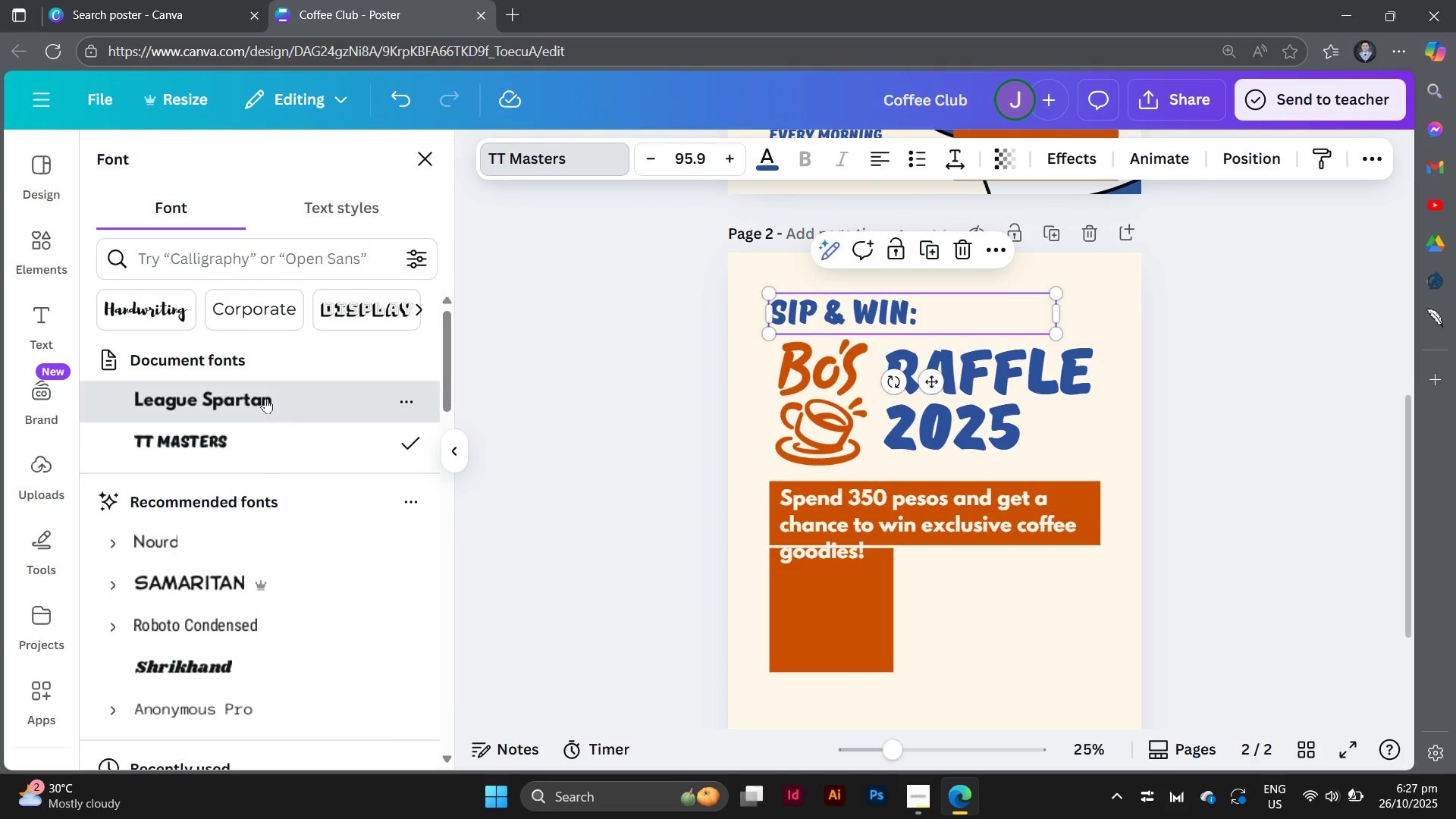 
left_click([265, 398])
 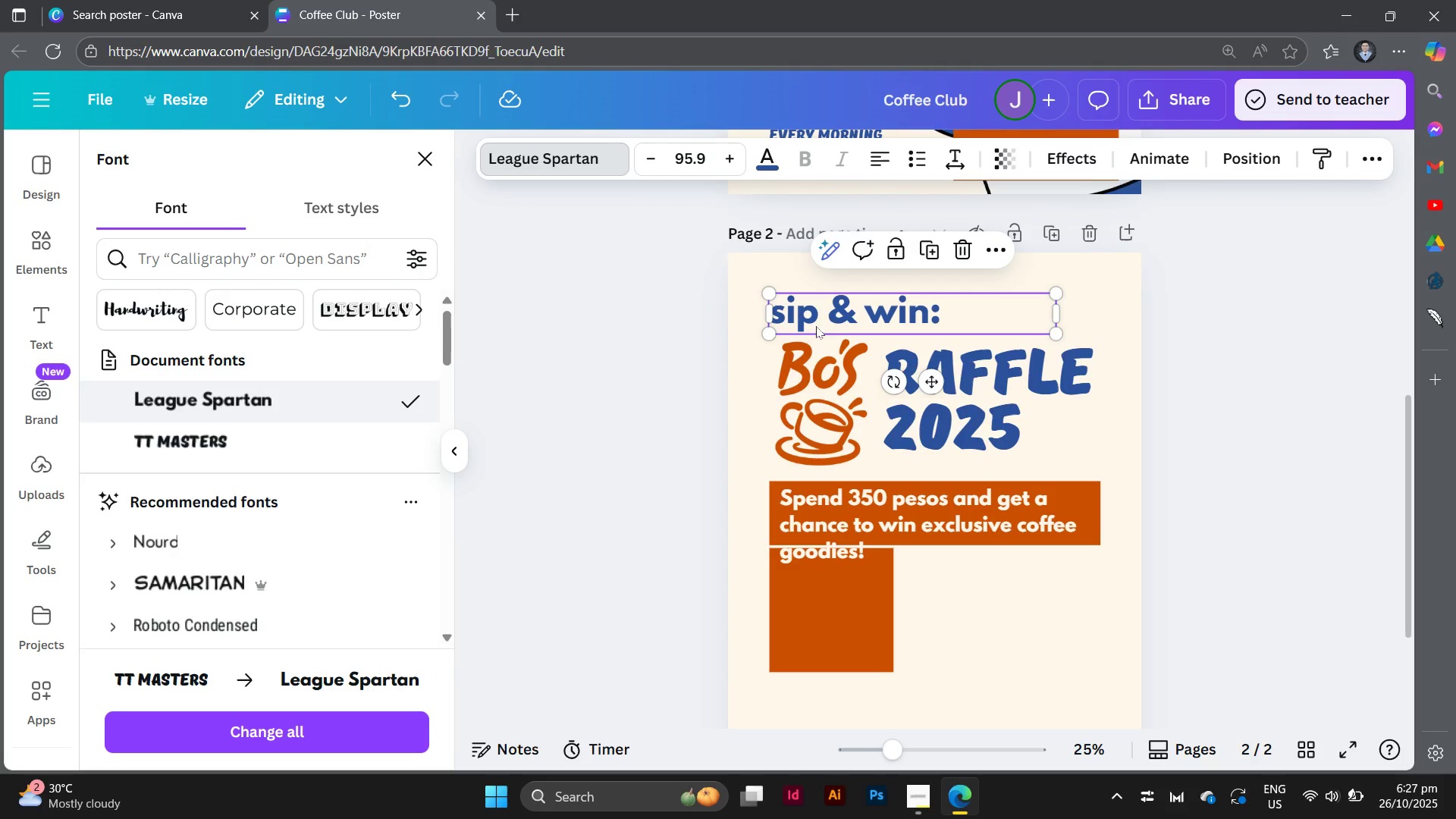 
left_click([843, 322])
 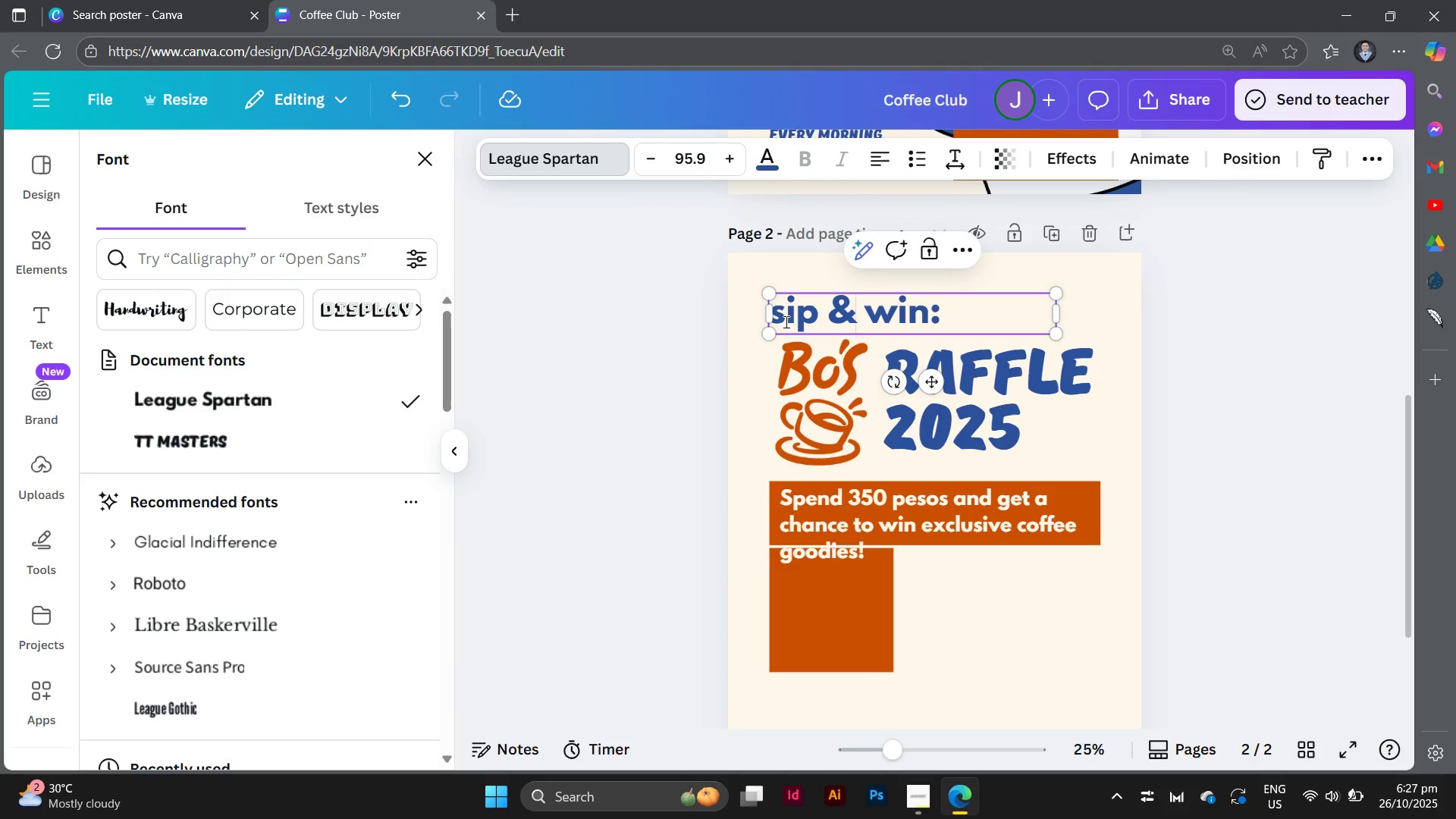 
left_click([785, 322])
 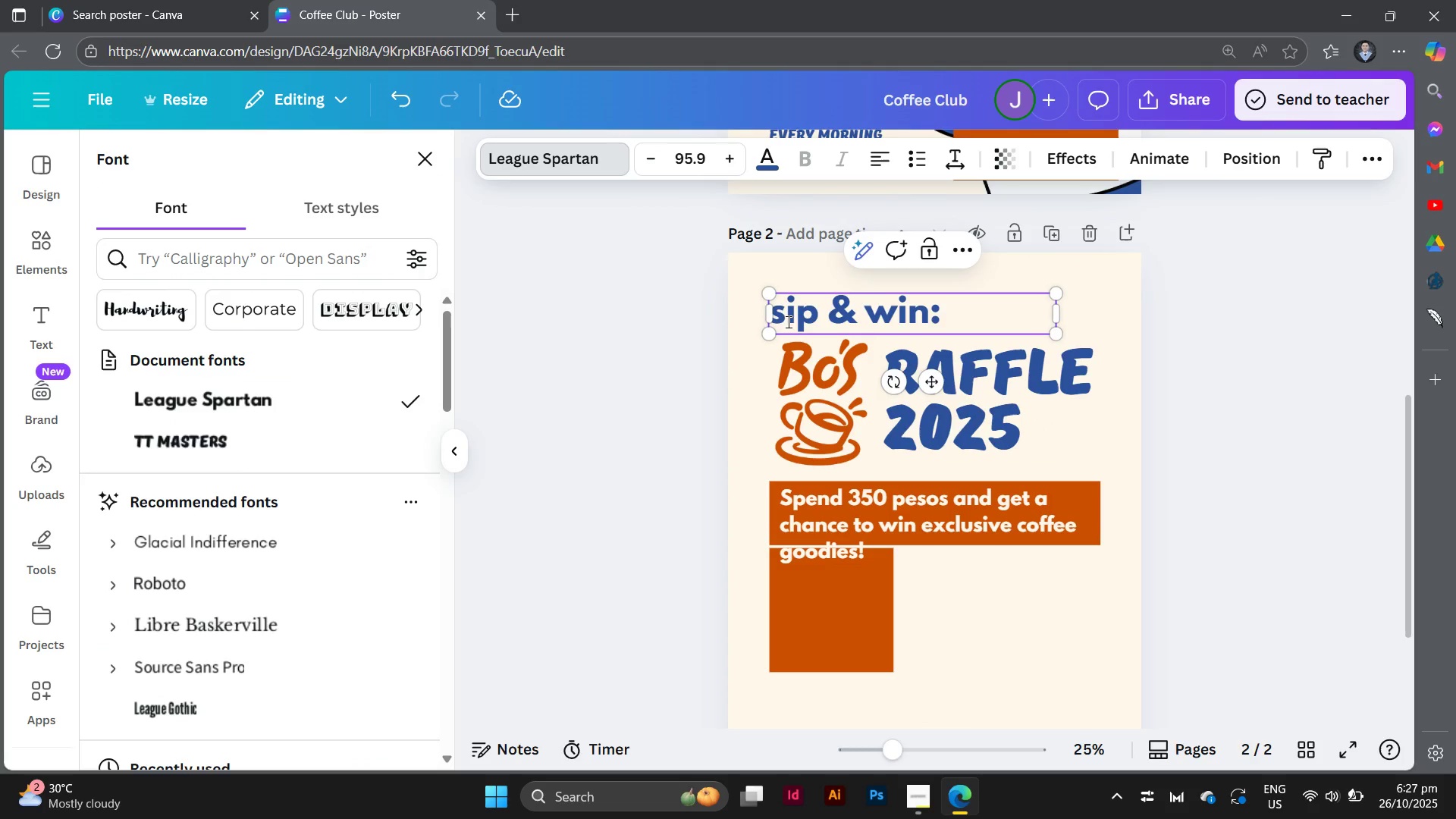 
key(Backspace)
 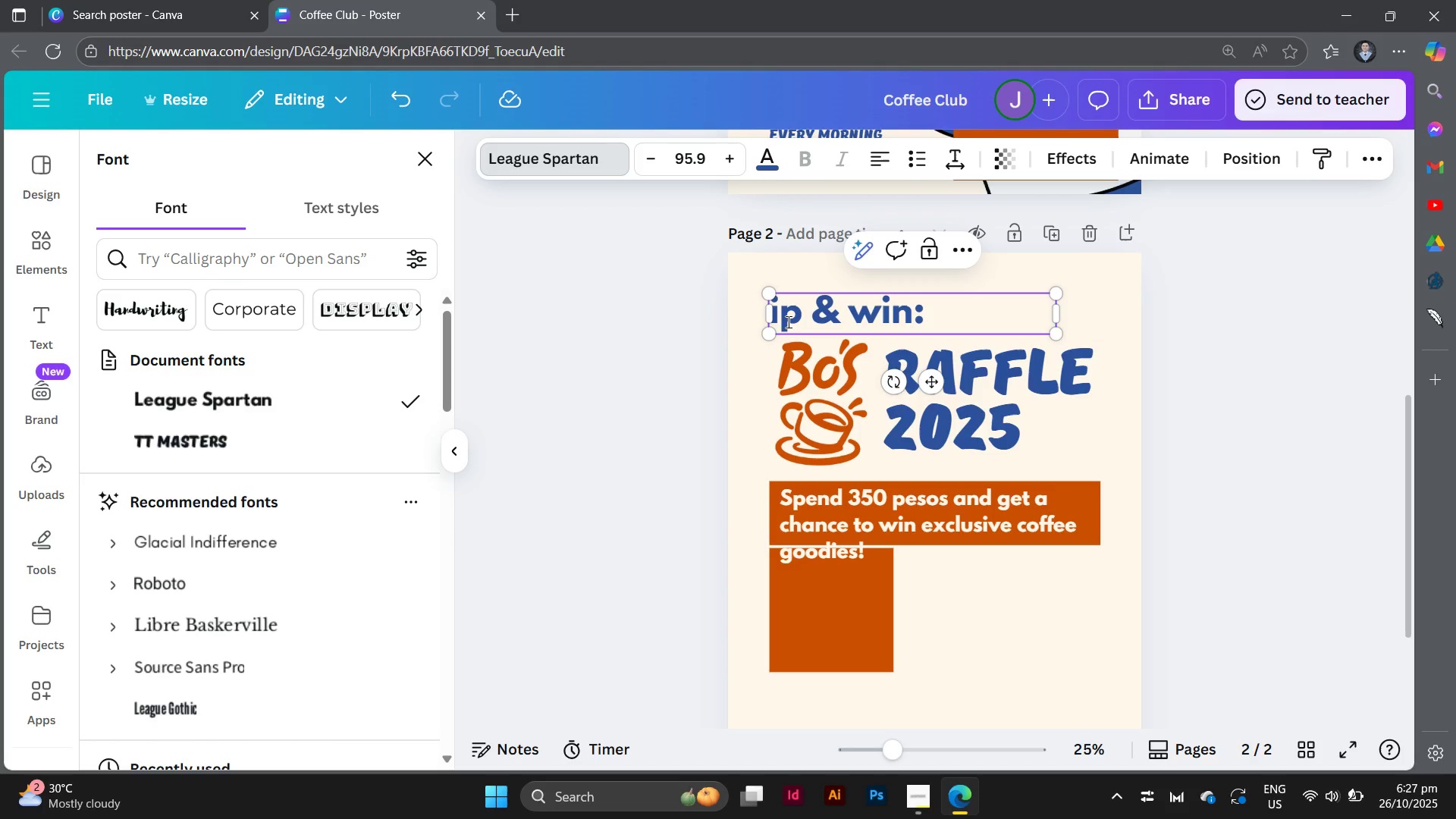 
key(Shift+S)
 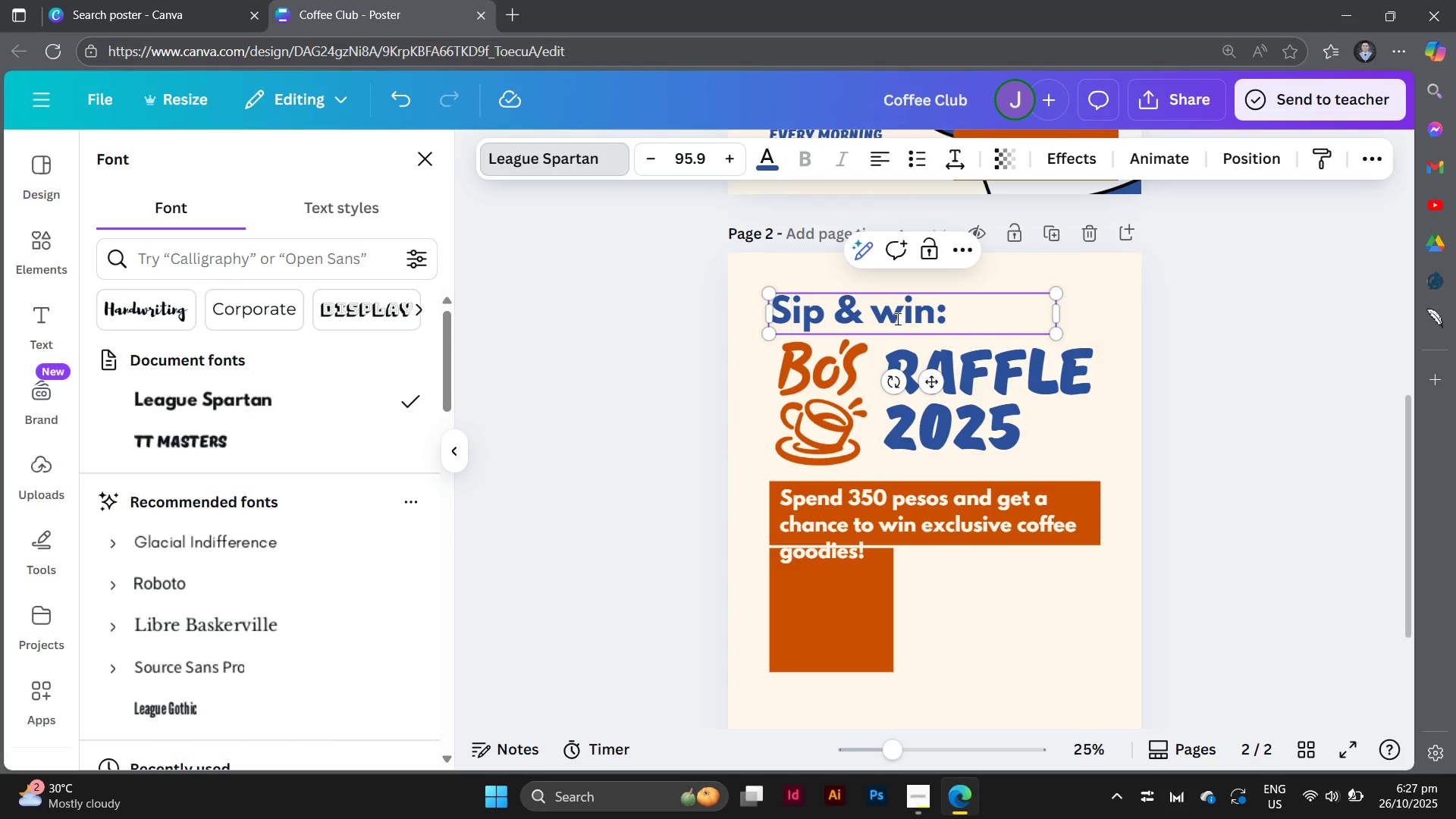 
left_click([903, 318])
 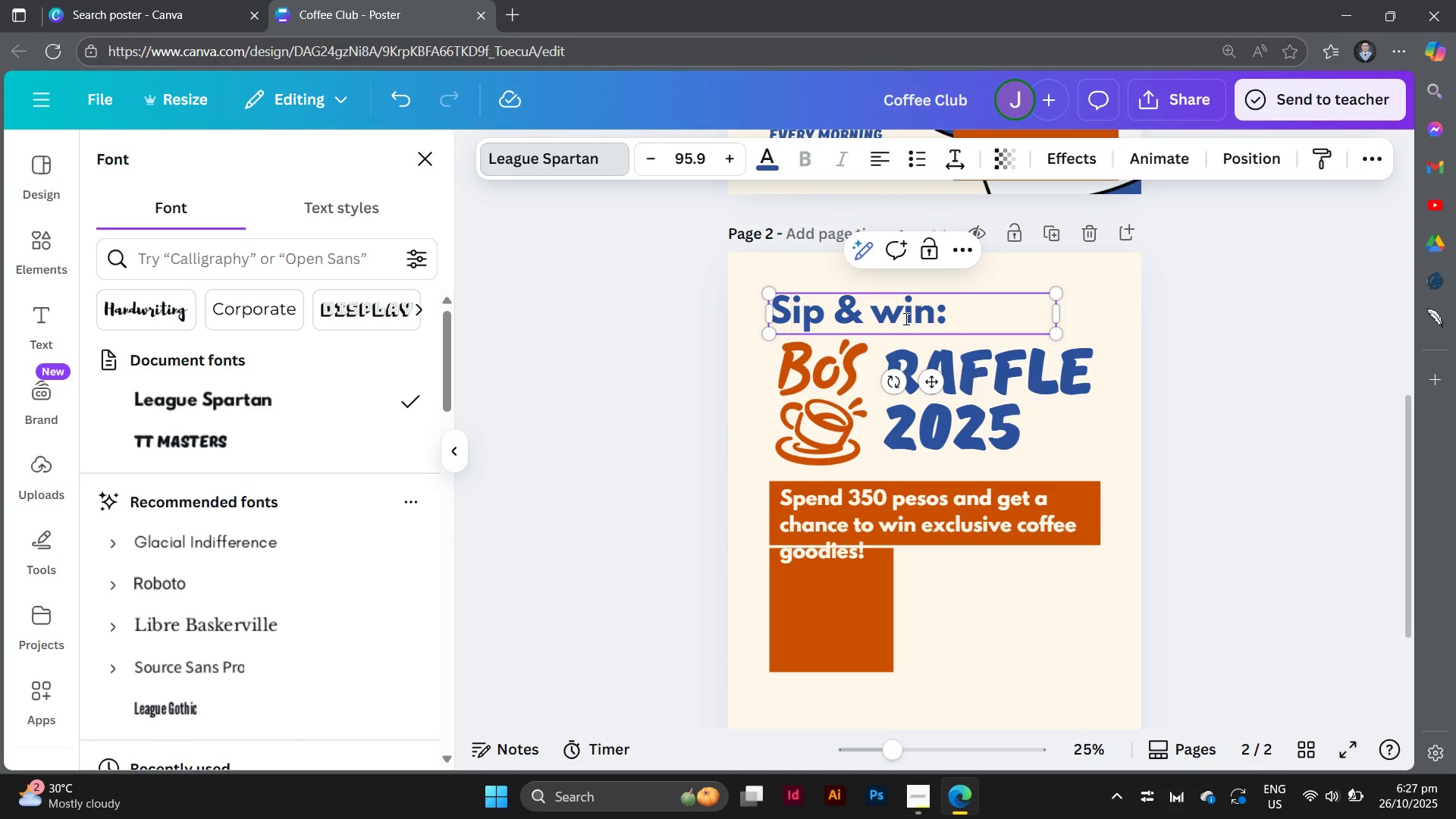 
key(Backspace)
 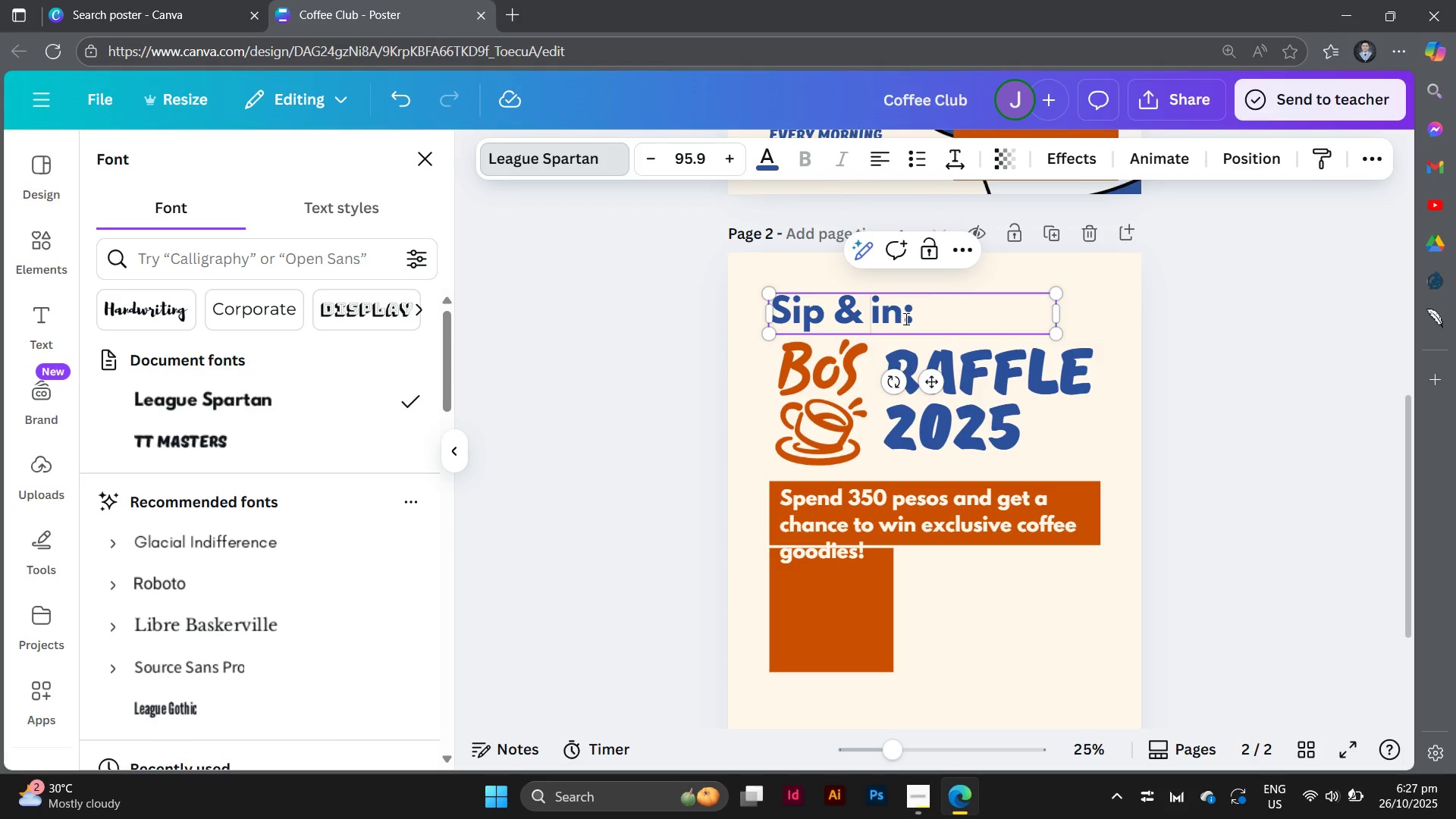 
key(Shift+W)
 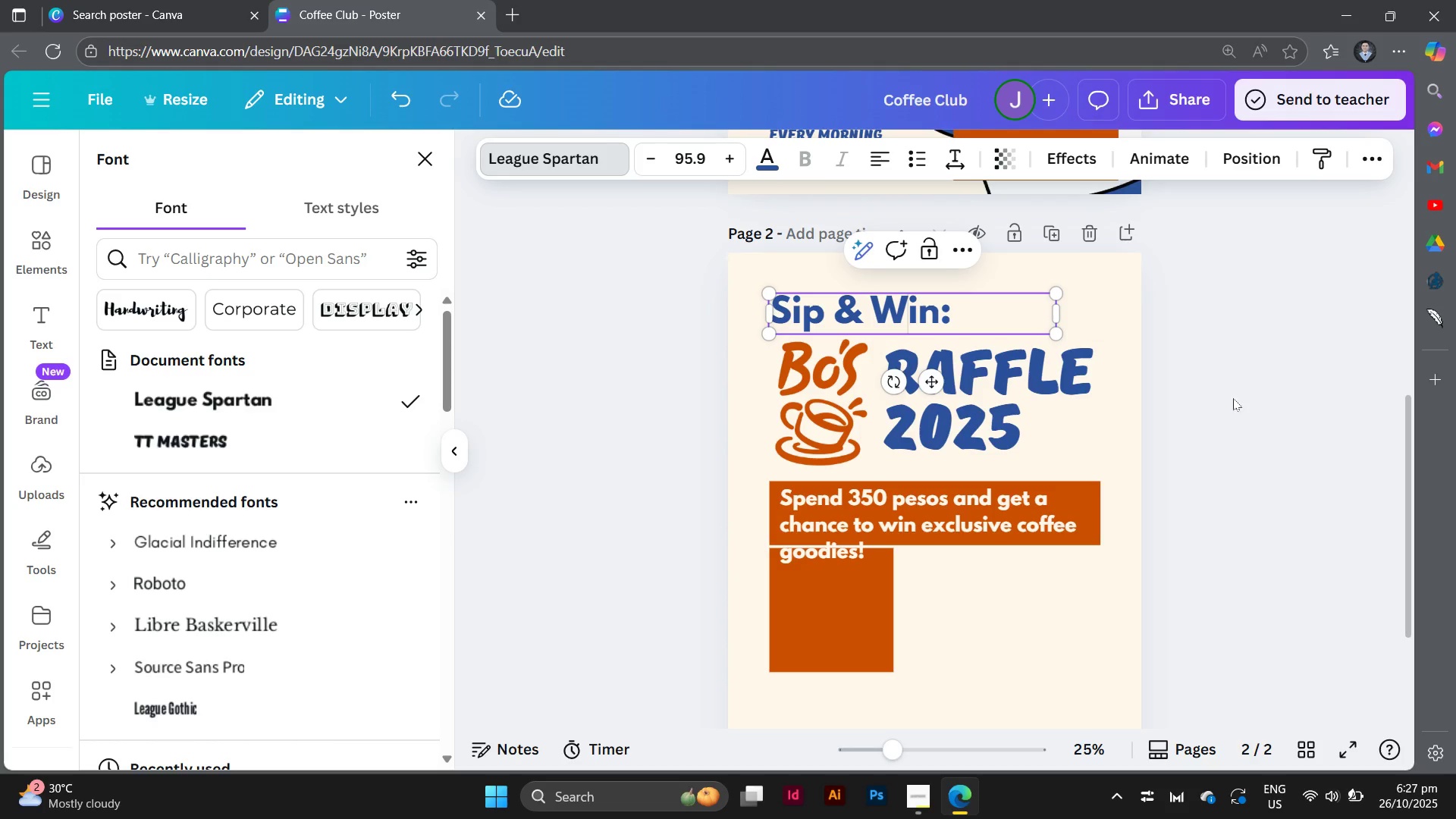 
left_click([1233, 398])
 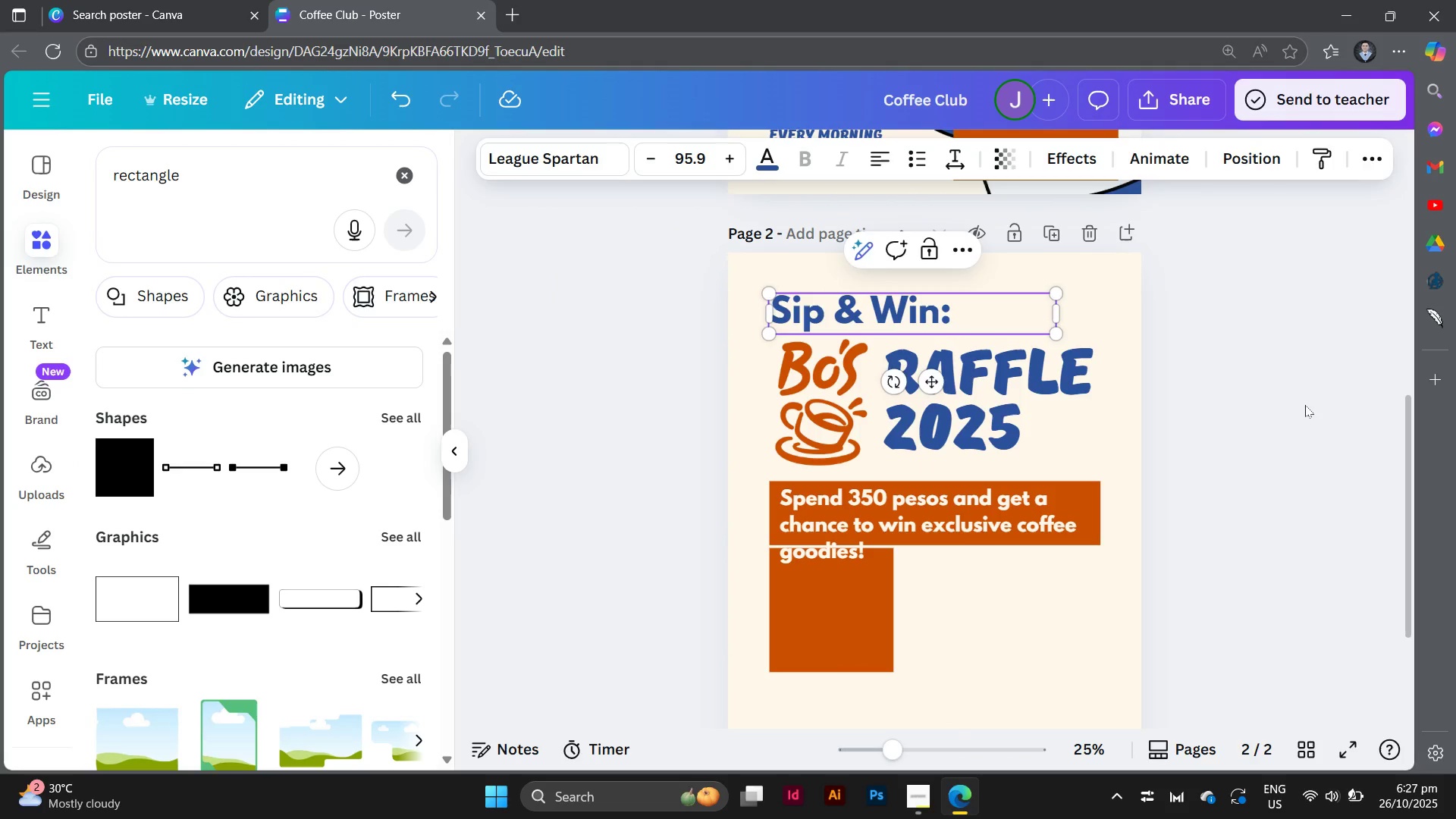 
left_click([1305, 405])
 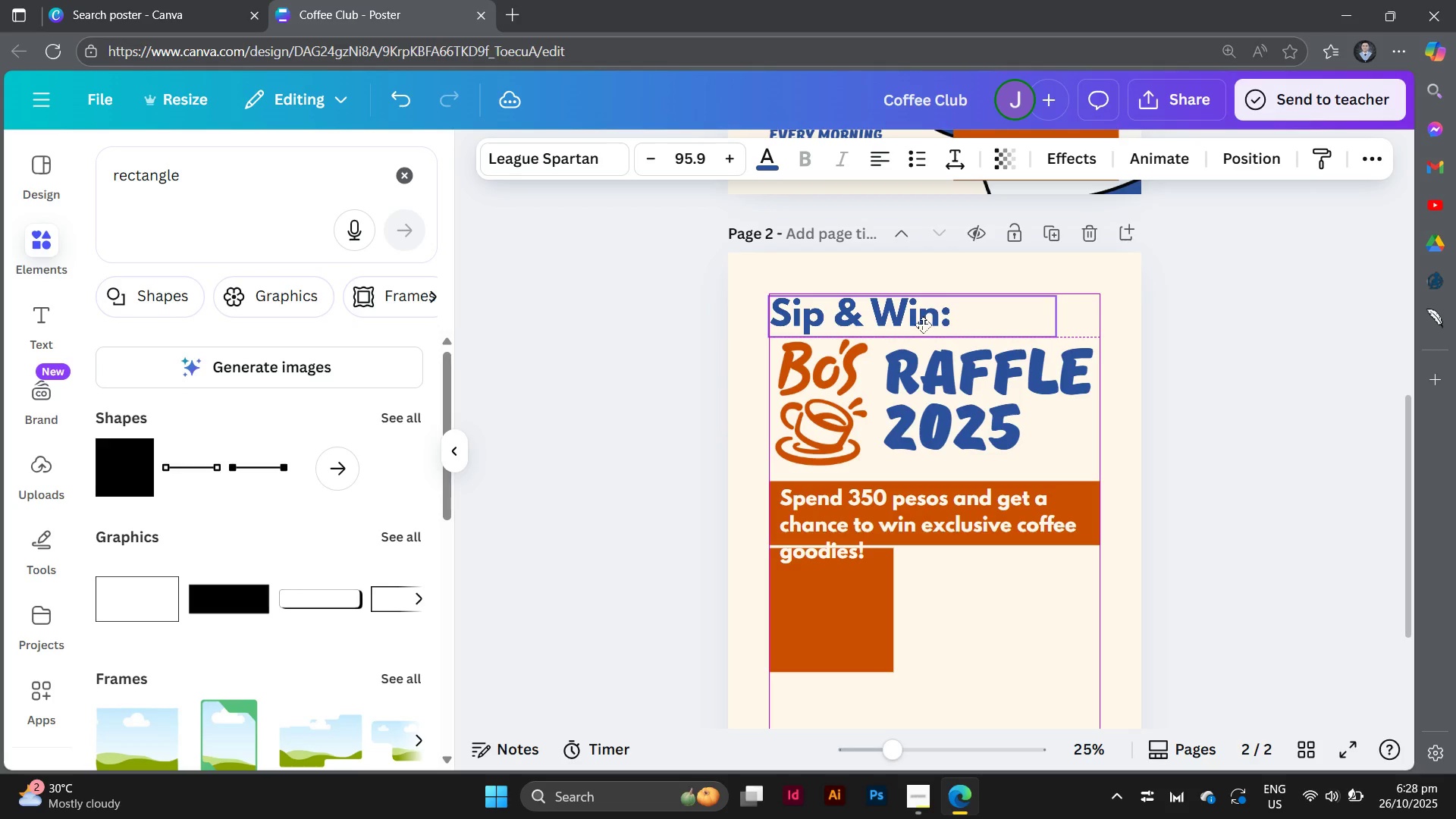 
wait(5.43)
 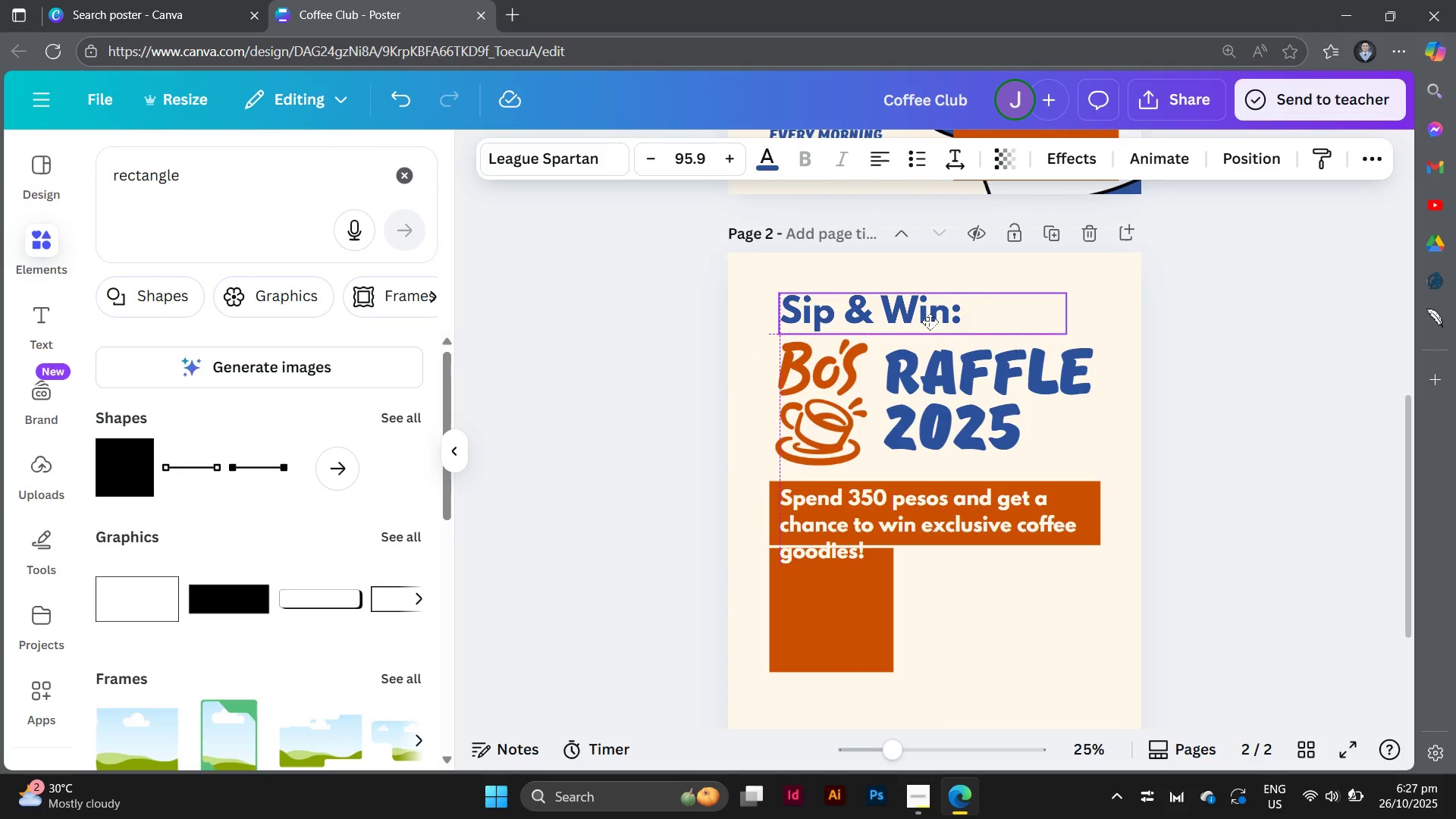 
left_click_drag(start_coordinate=[818, 375], to_coordinate=[811, 375])
 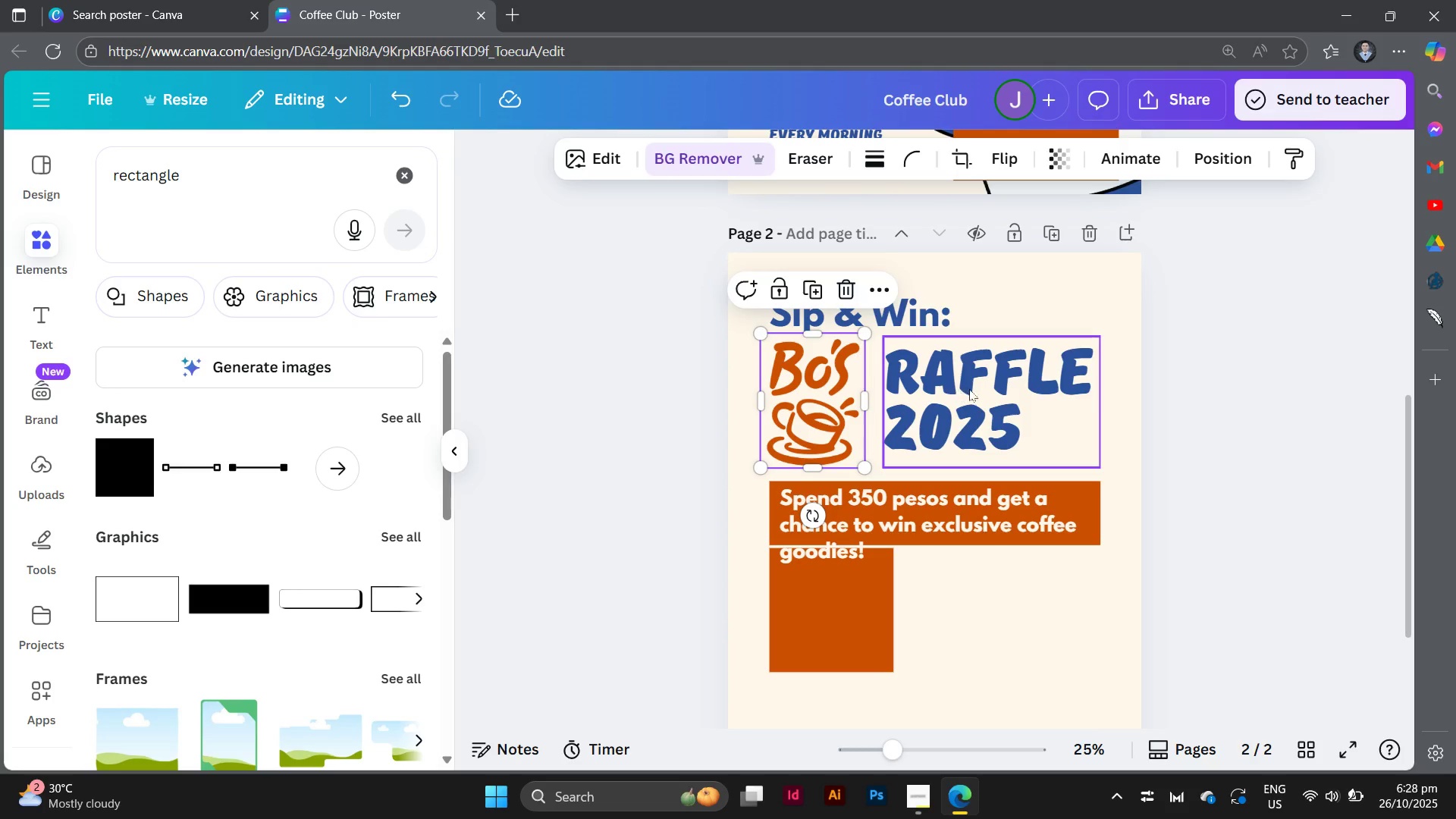 
left_click_drag(start_coordinate=[969, 389], to_coordinate=[971, 393])
 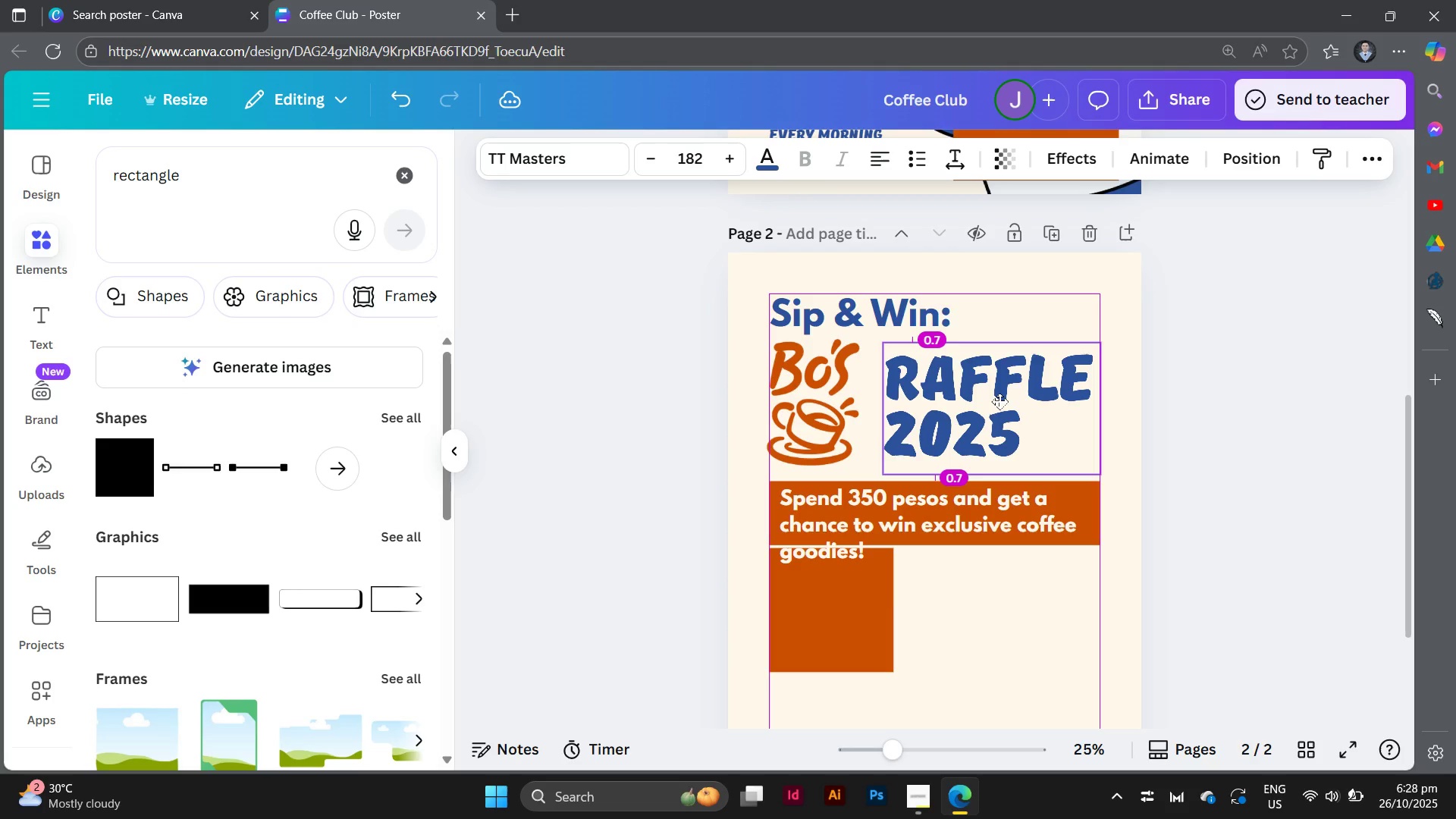 
wait(5.18)
 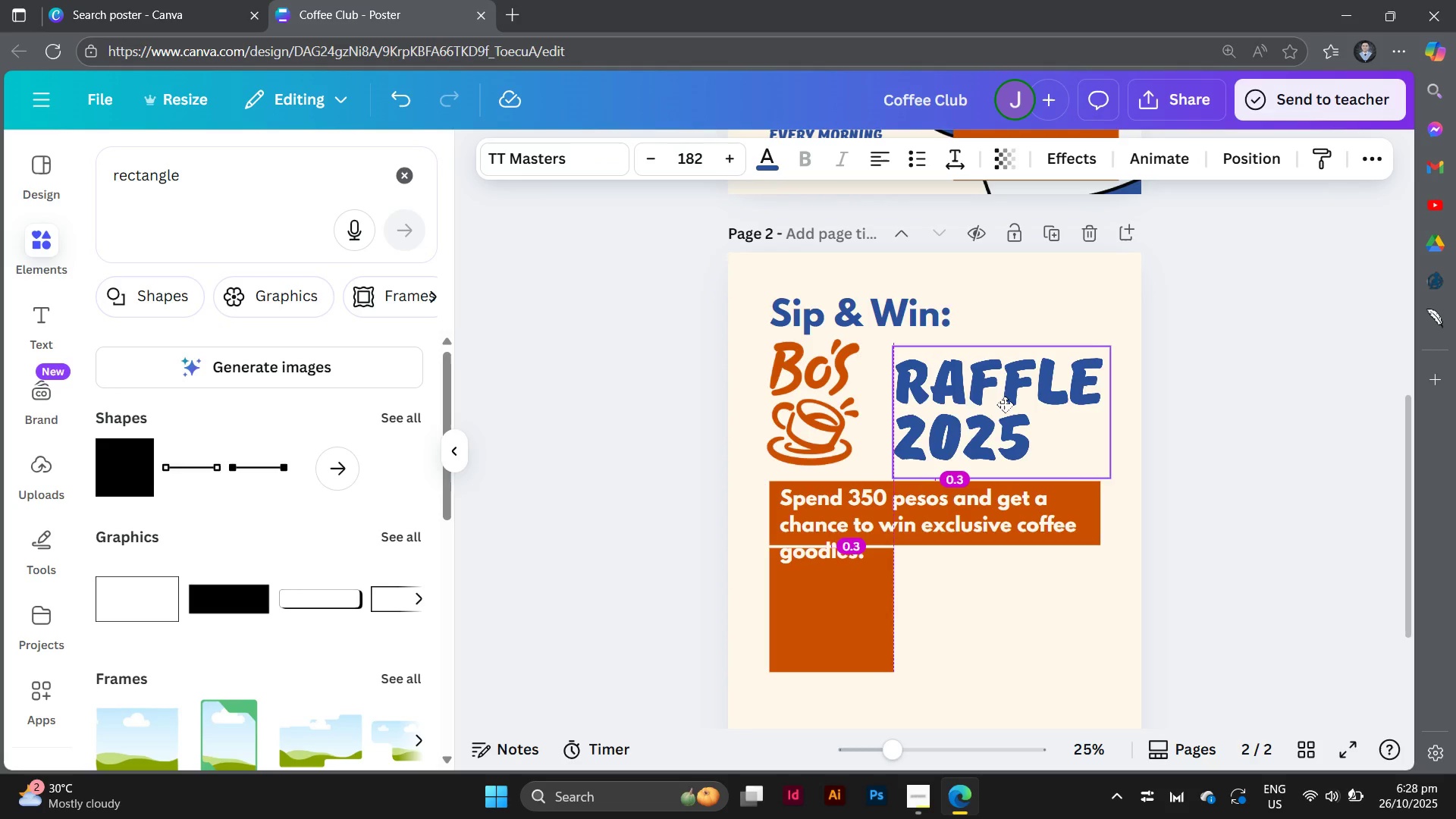 
left_click_drag(start_coordinate=[792, 391], to_coordinate=[799, 391])
 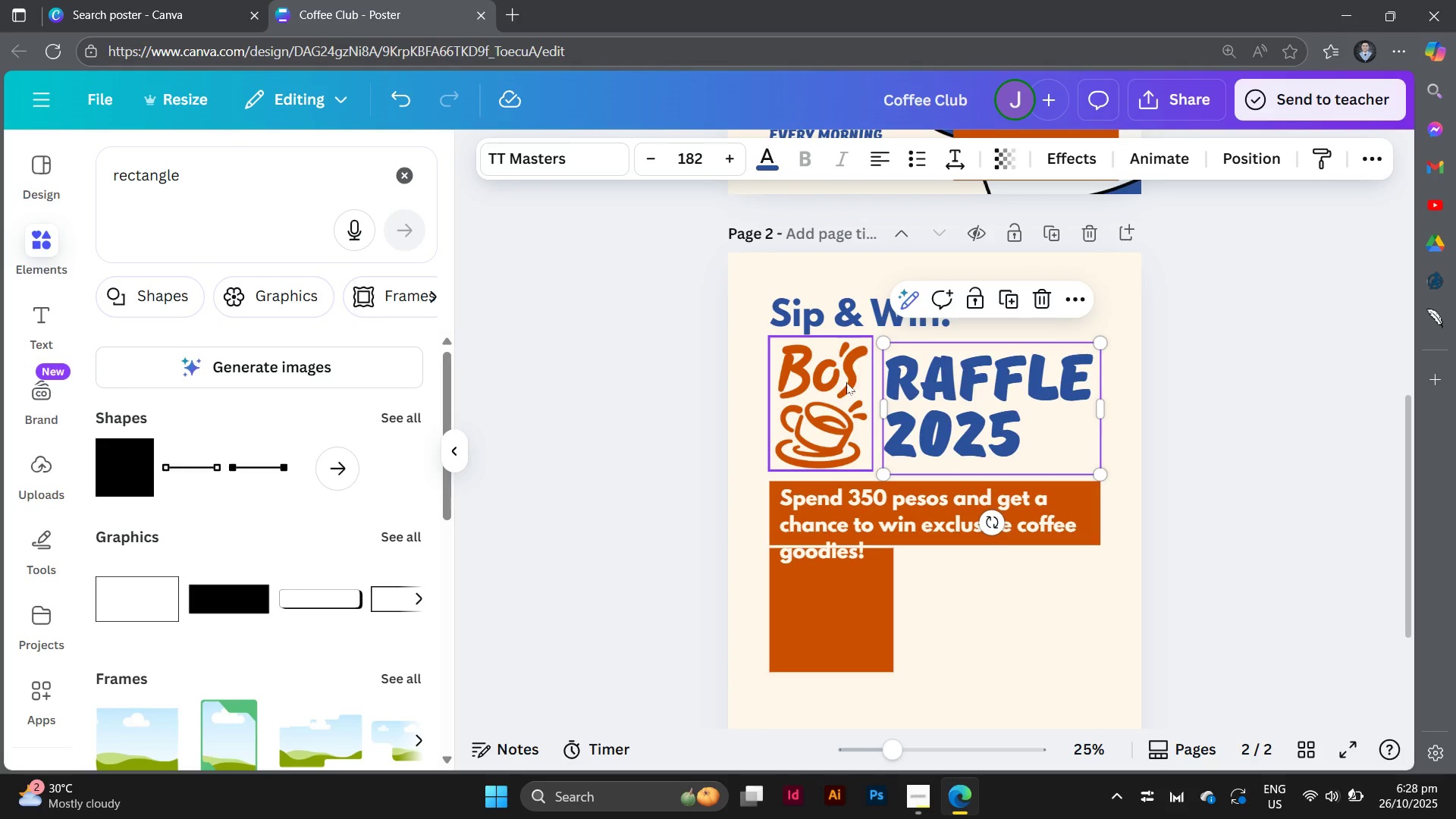 
left_click([829, 400])
 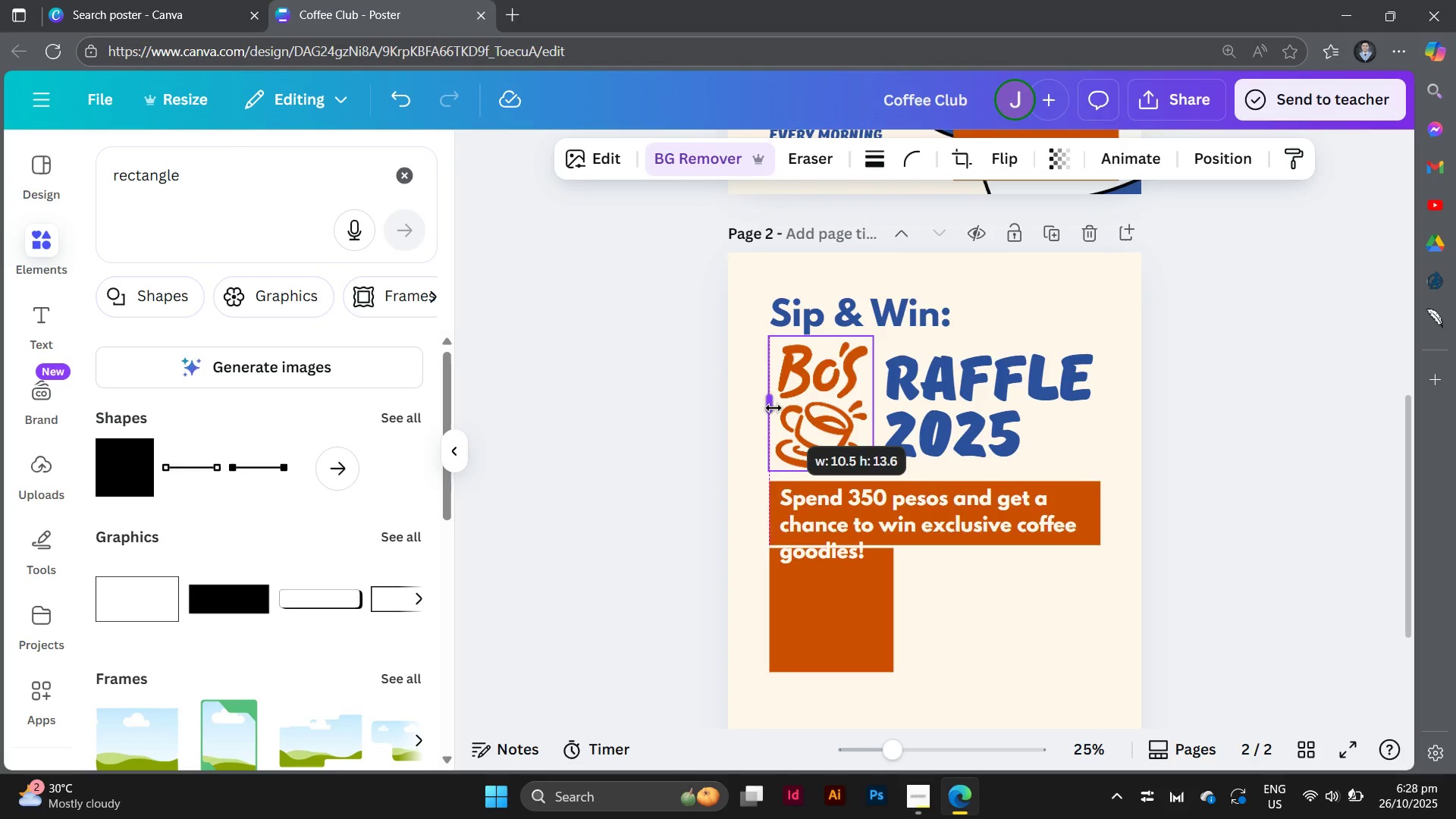 
key(Control+Equal)
 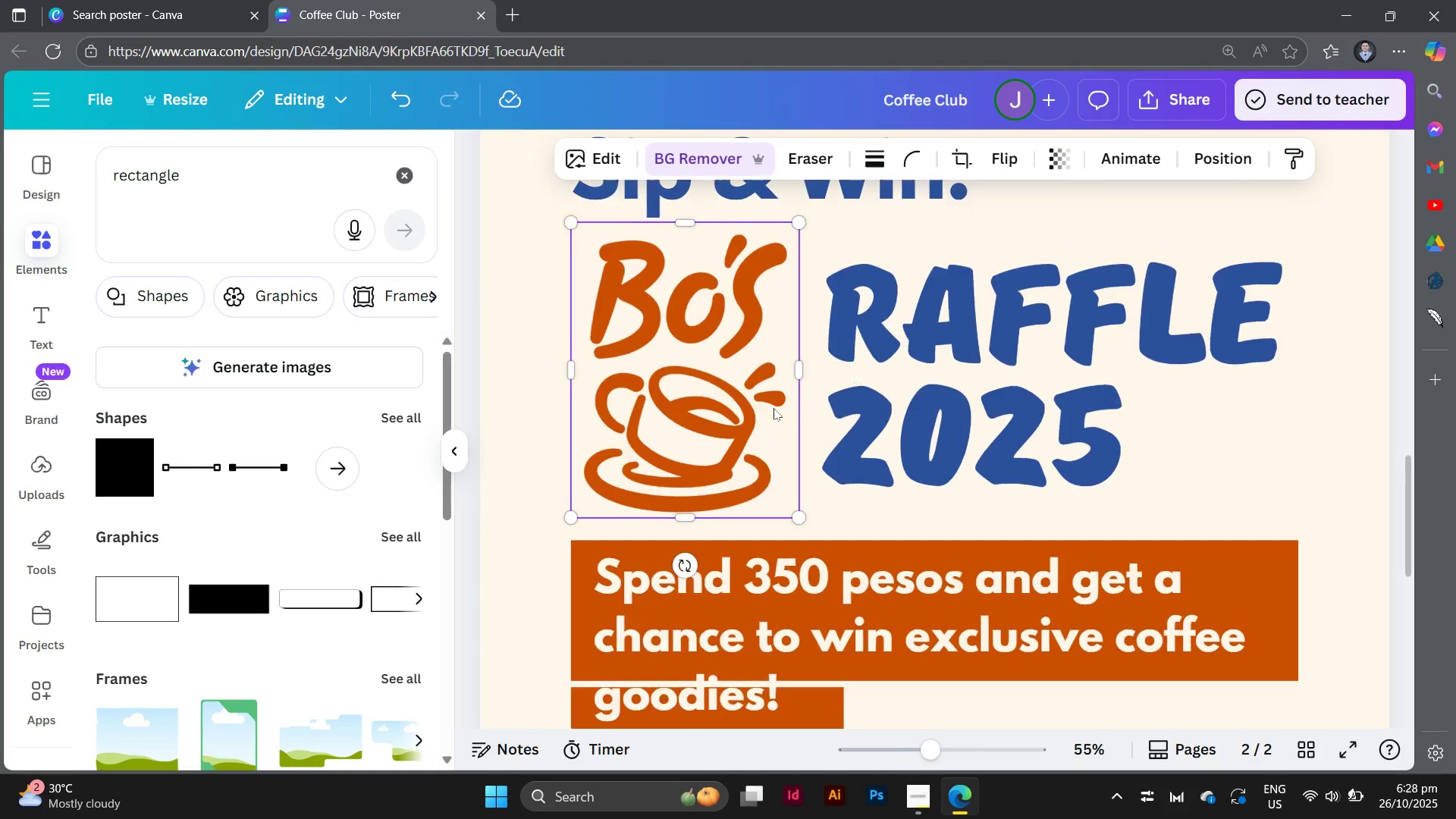 
key(Control+Equal)
 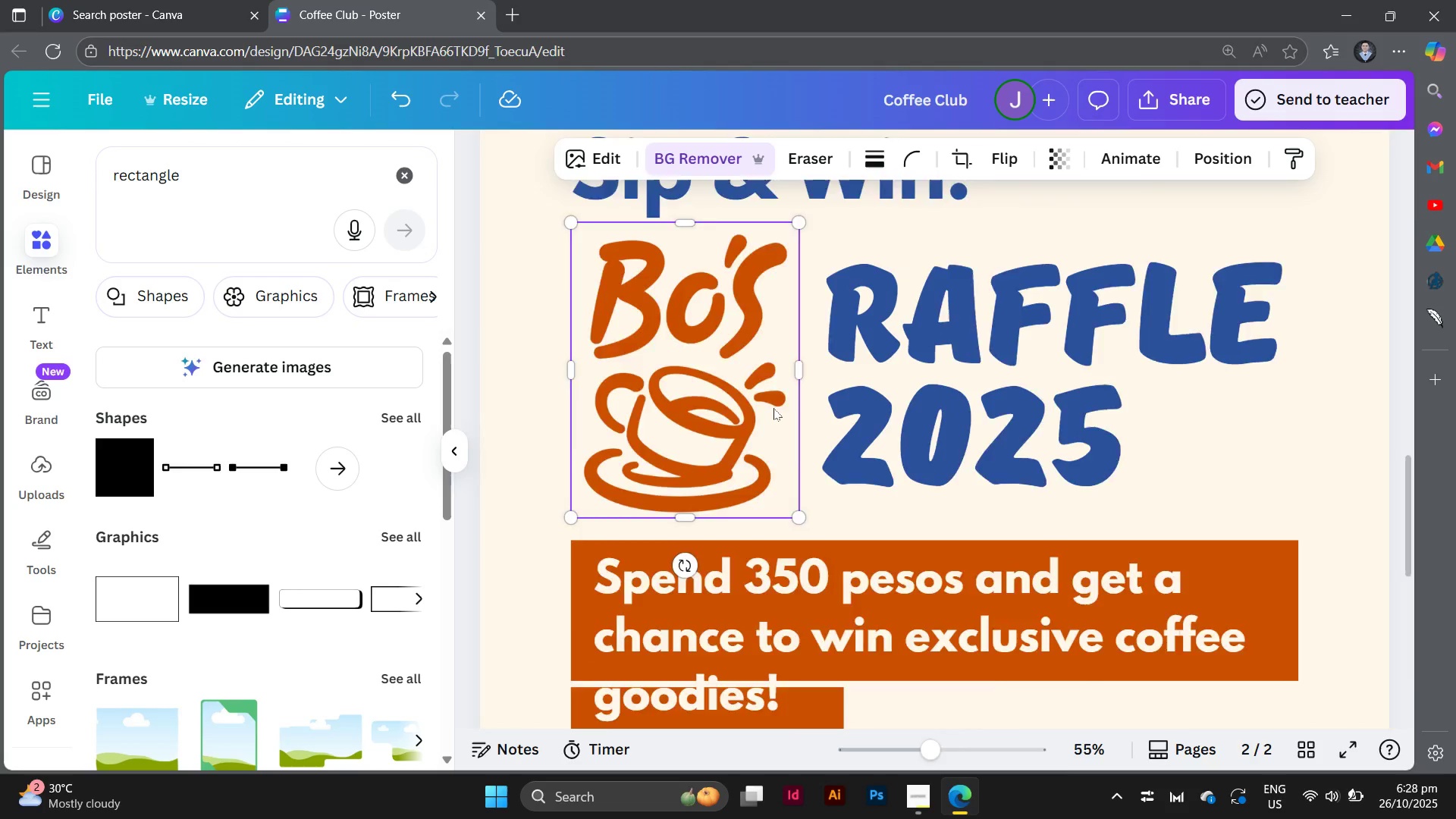 
key(Control+Equal)
 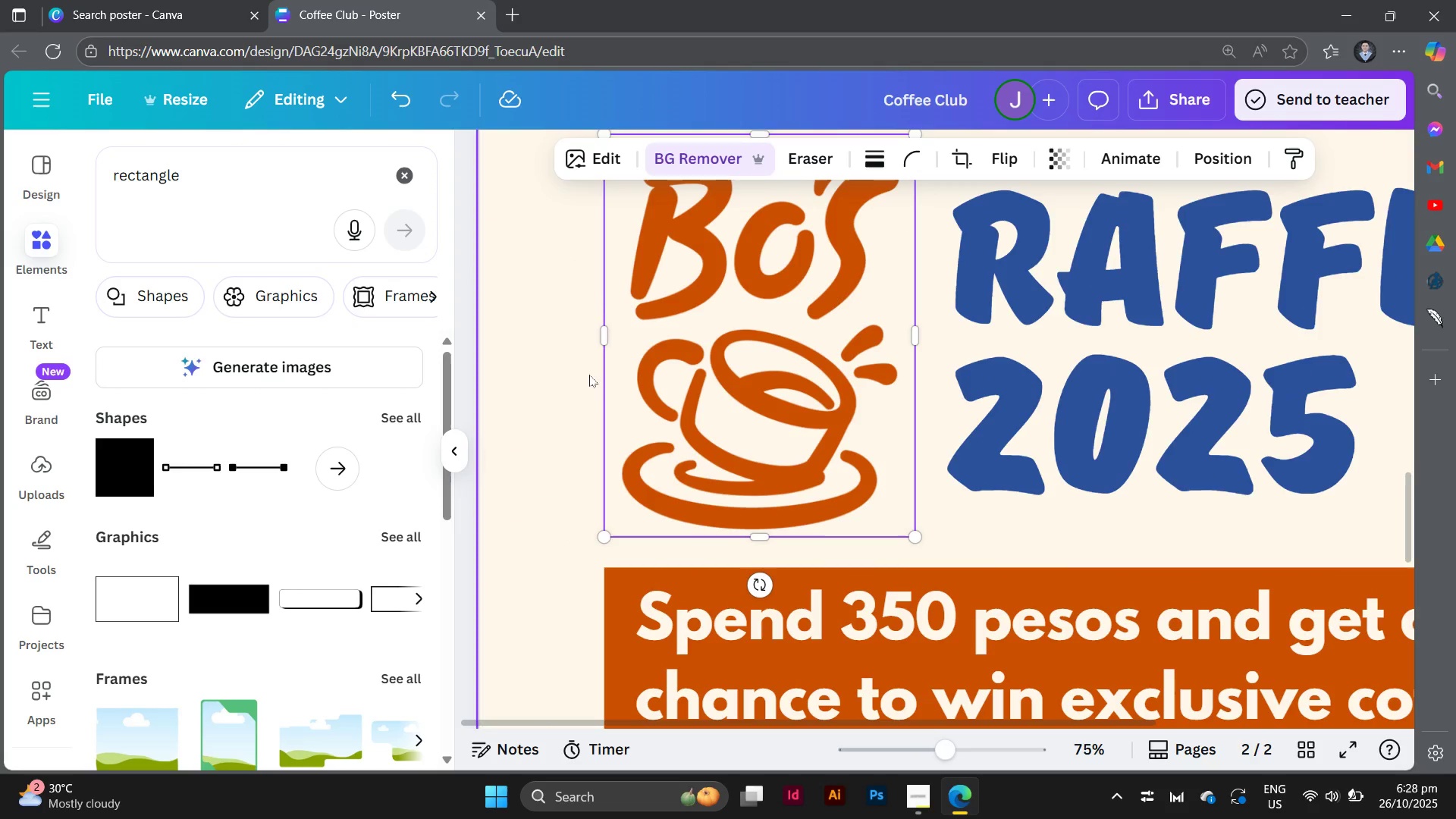 
left_click_drag(start_coordinate=[605, 328], to_coordinate=[620, 332])
 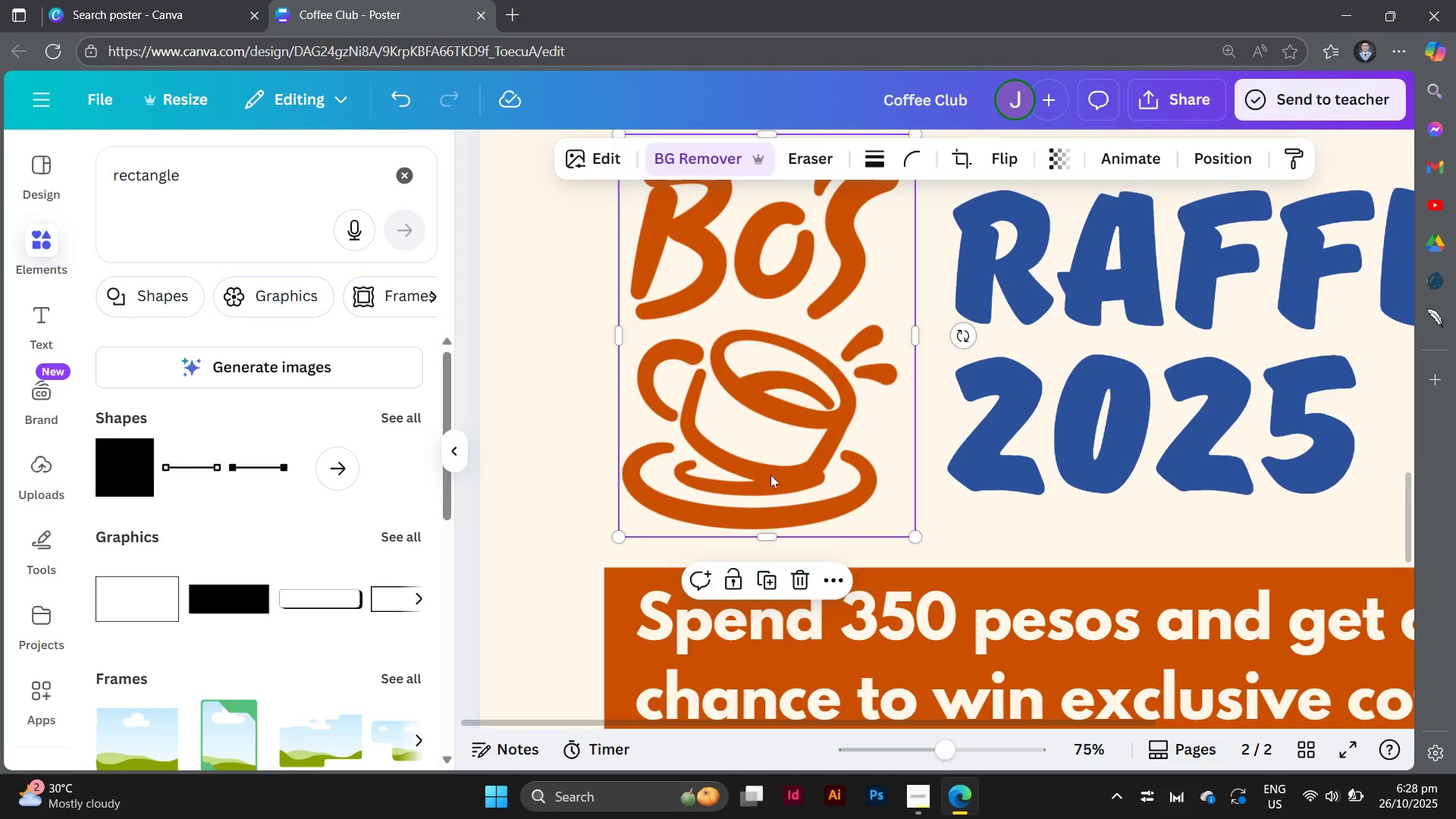 
left_click_drag(start_coordinate=[771, 475], to_coordinate=[752, 475])
 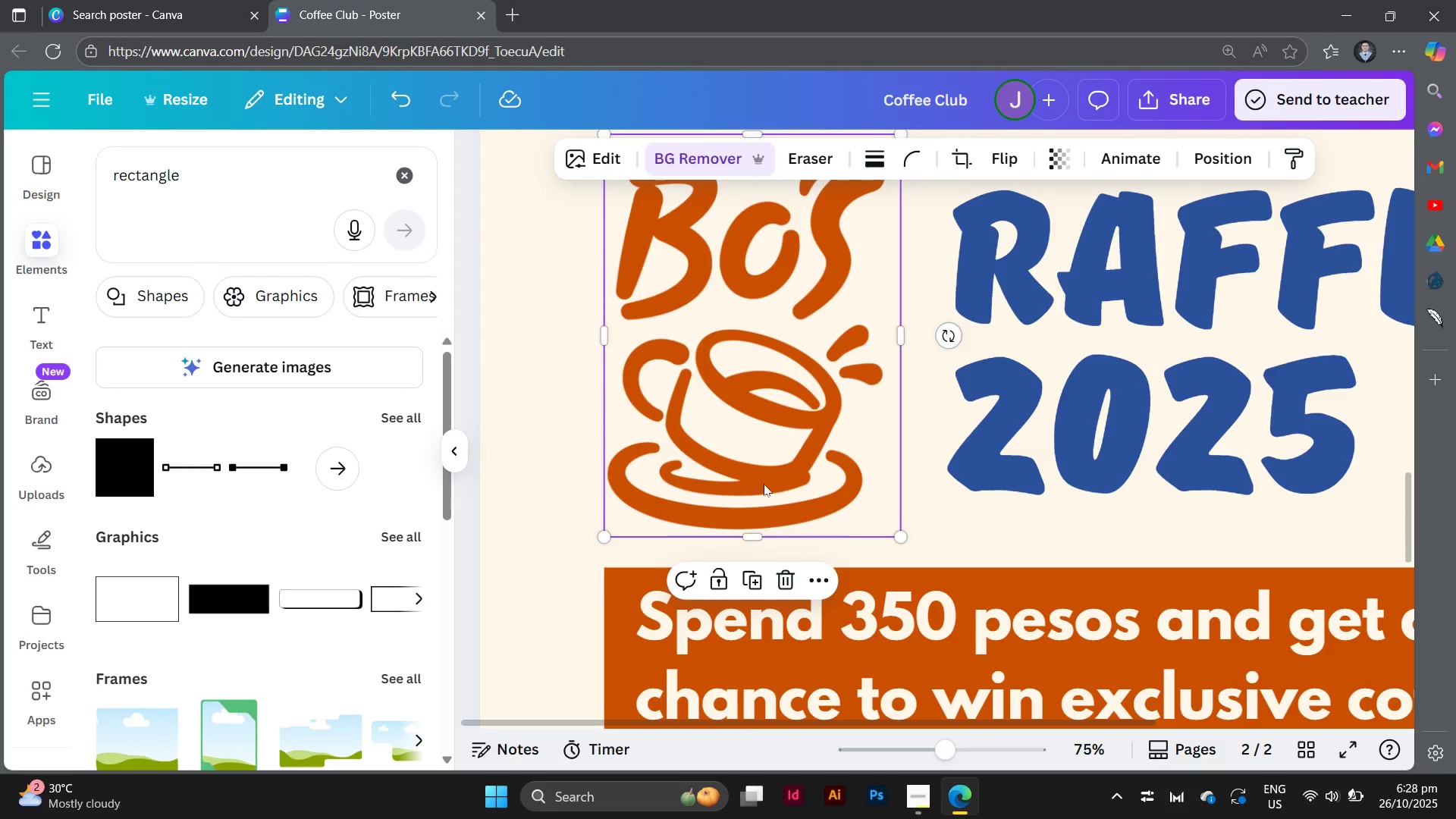 
scroll: coordinate [764, 484], scroll_direction: up, amount: 2.0
 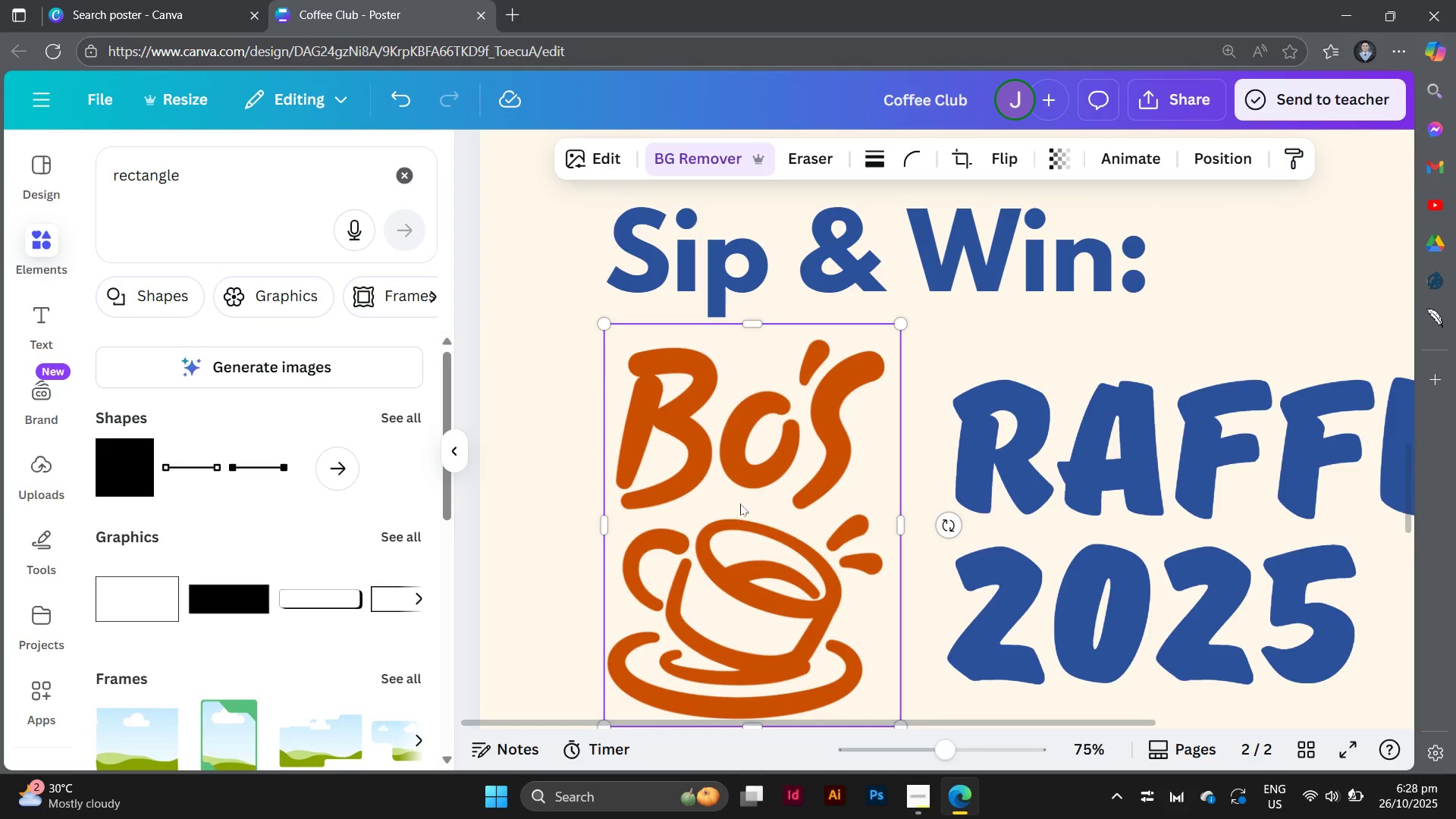 
left_click_drag(start_coordinate=[740, 504], to_coordinate=[736, 518])
 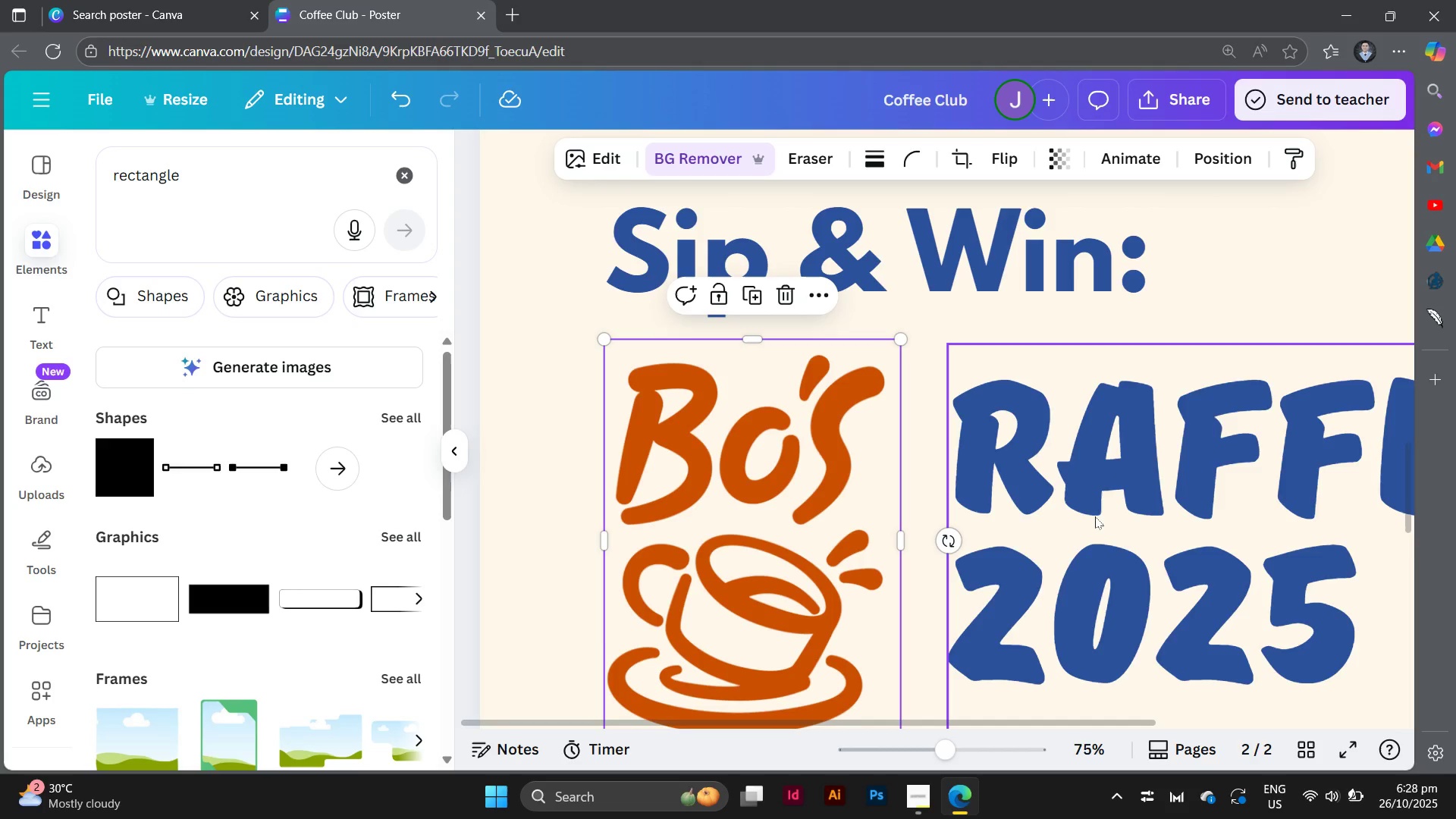 
key(Control+Minus)
 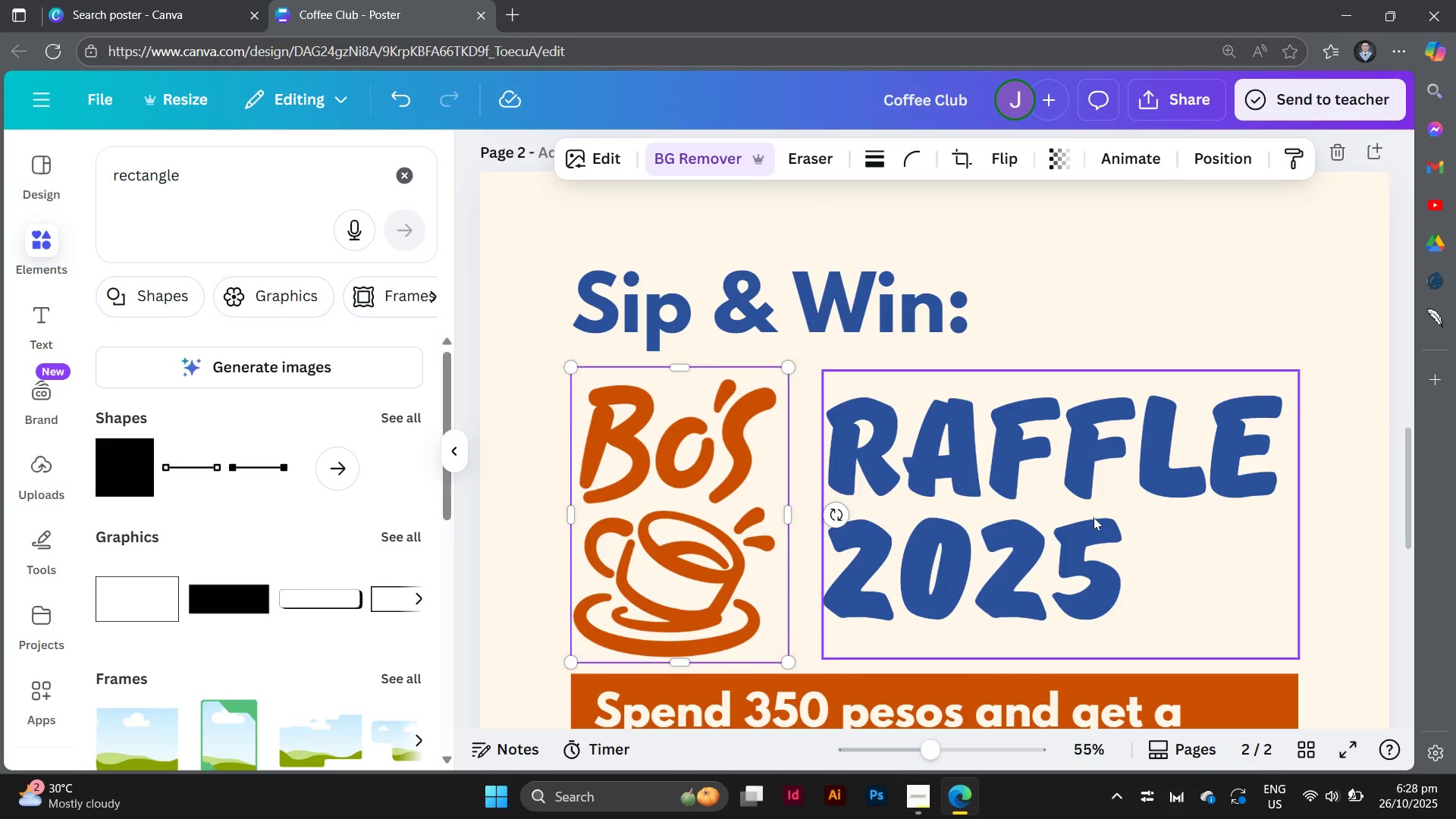 
key(Control+Minus)
 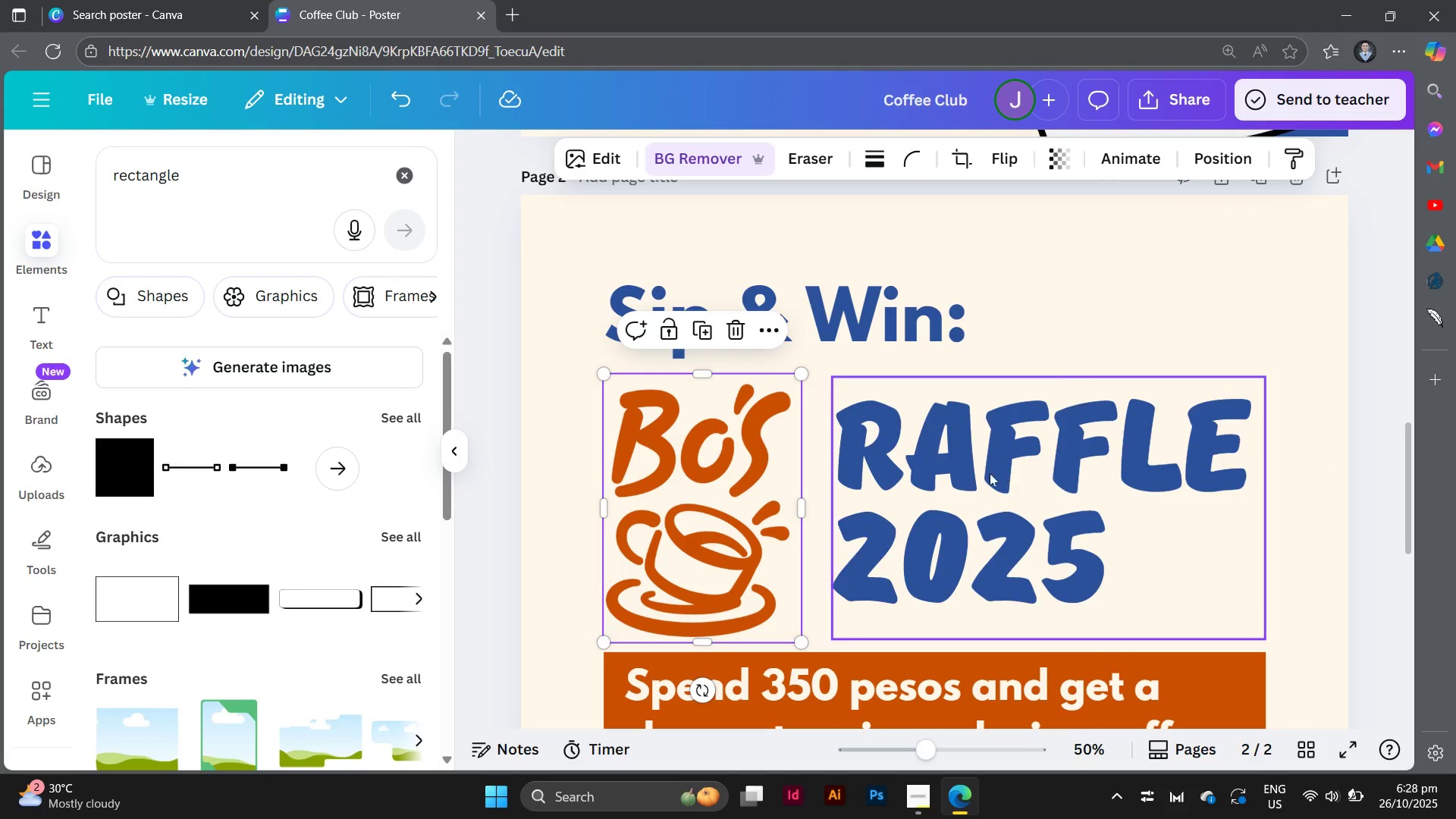 
left_click([996, 473])
 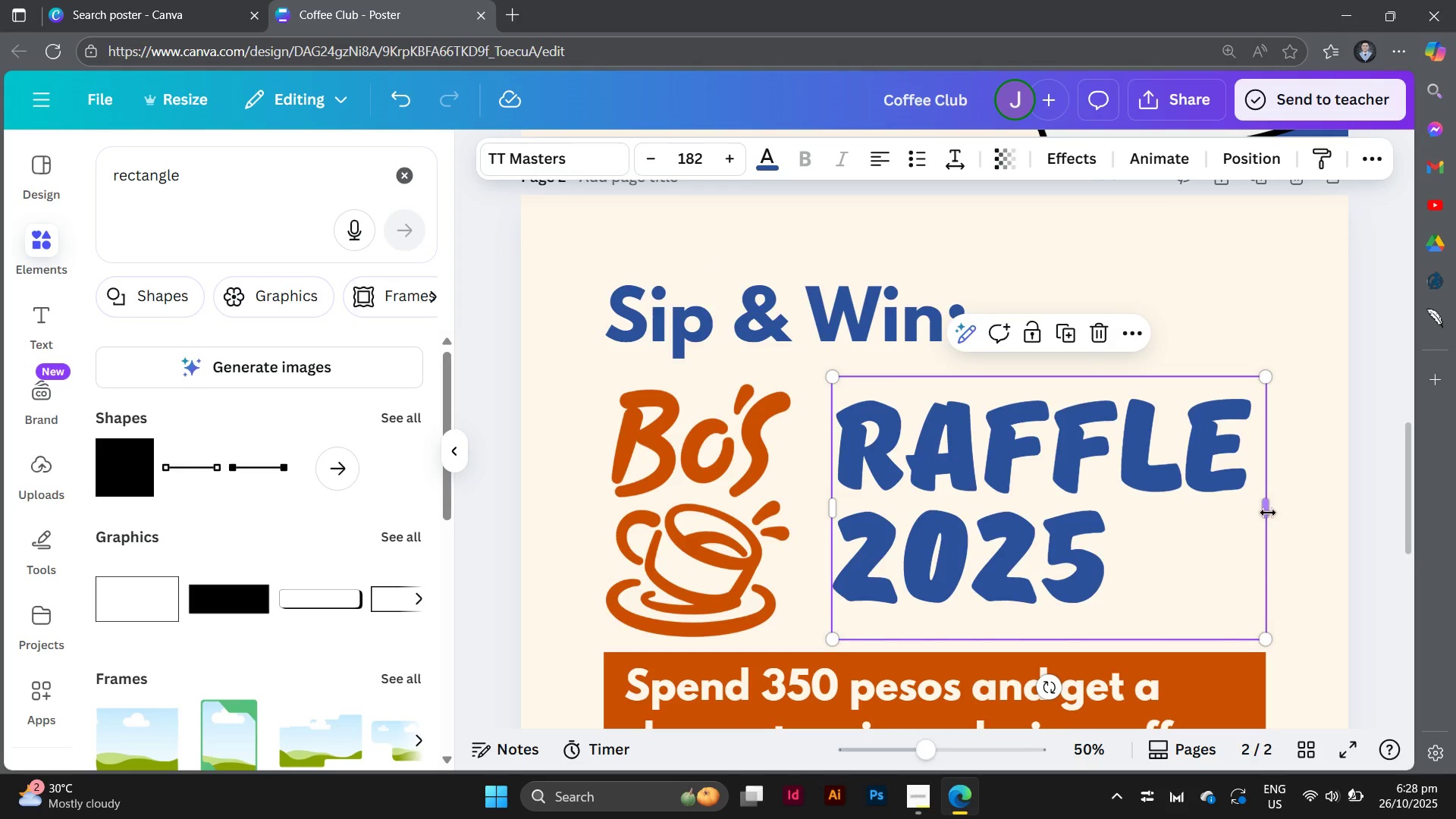 
left_click_drag(start_coordinate=[1269, 511], to_coordinate=[1256, 514])
 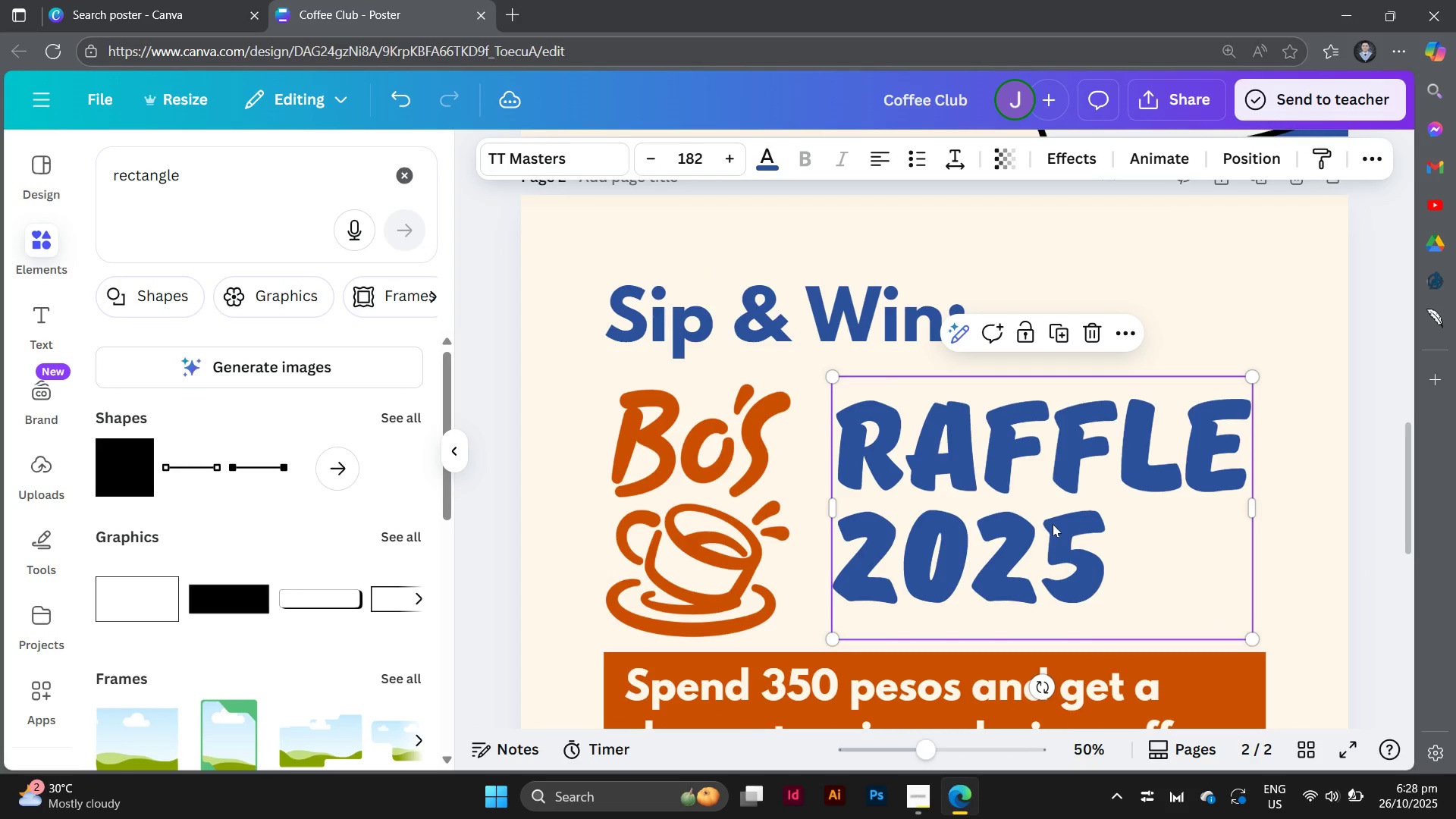 
left_click_drag(start_coordinate=[1053, 524], to_coordinate=[1063, 526])
 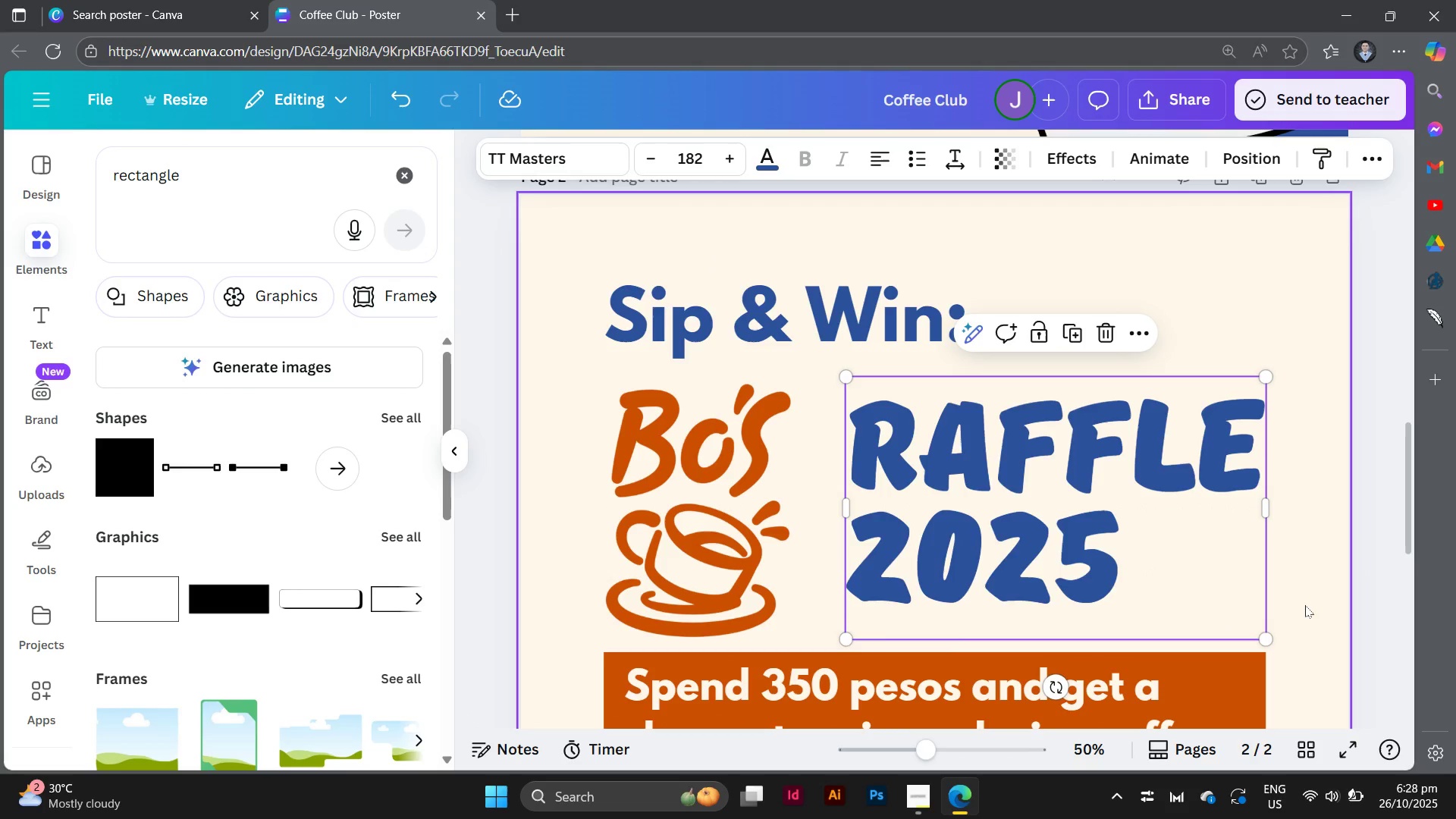 
left_click([1306, 605])
 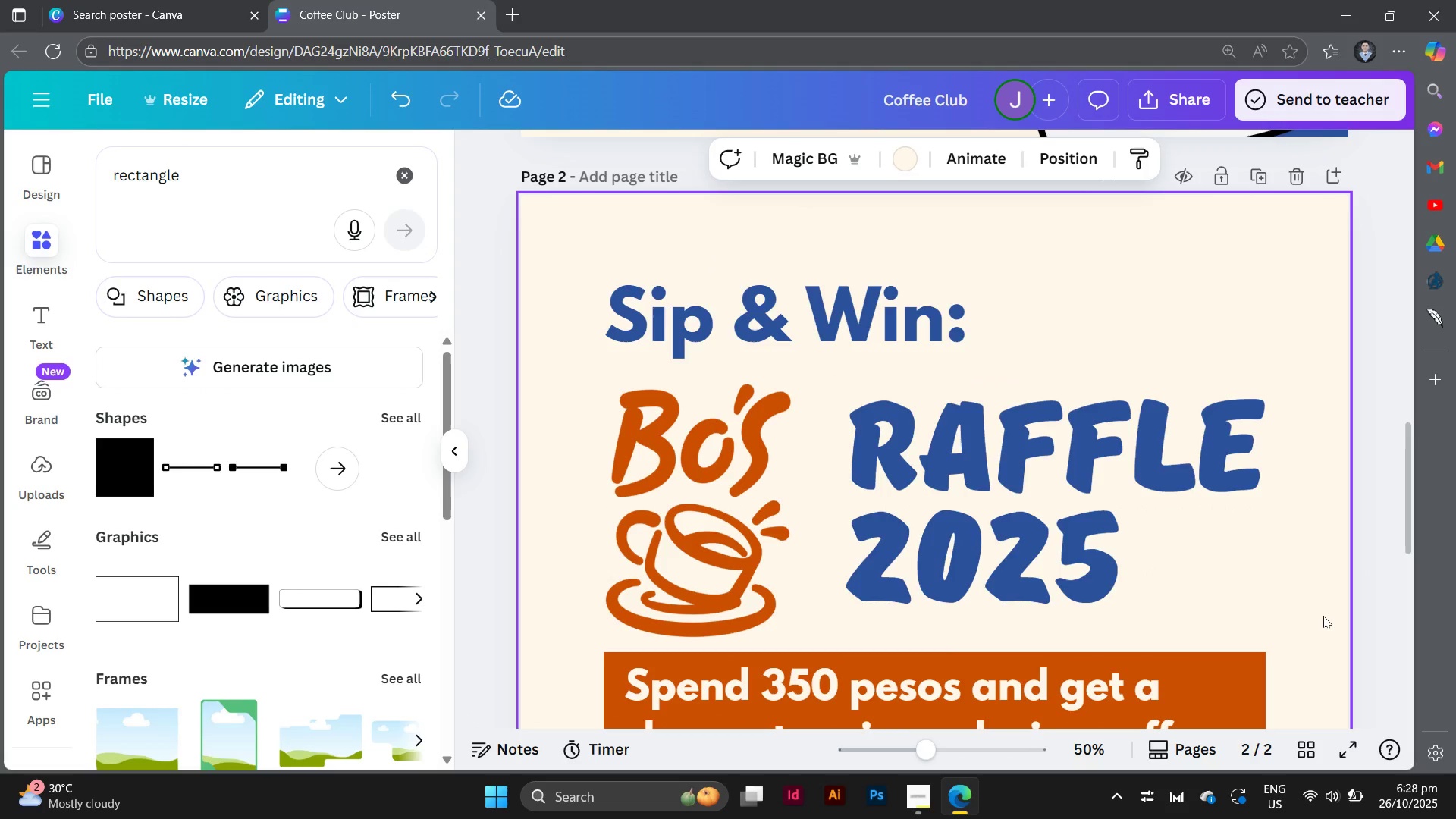 
key(Control+Minus)
 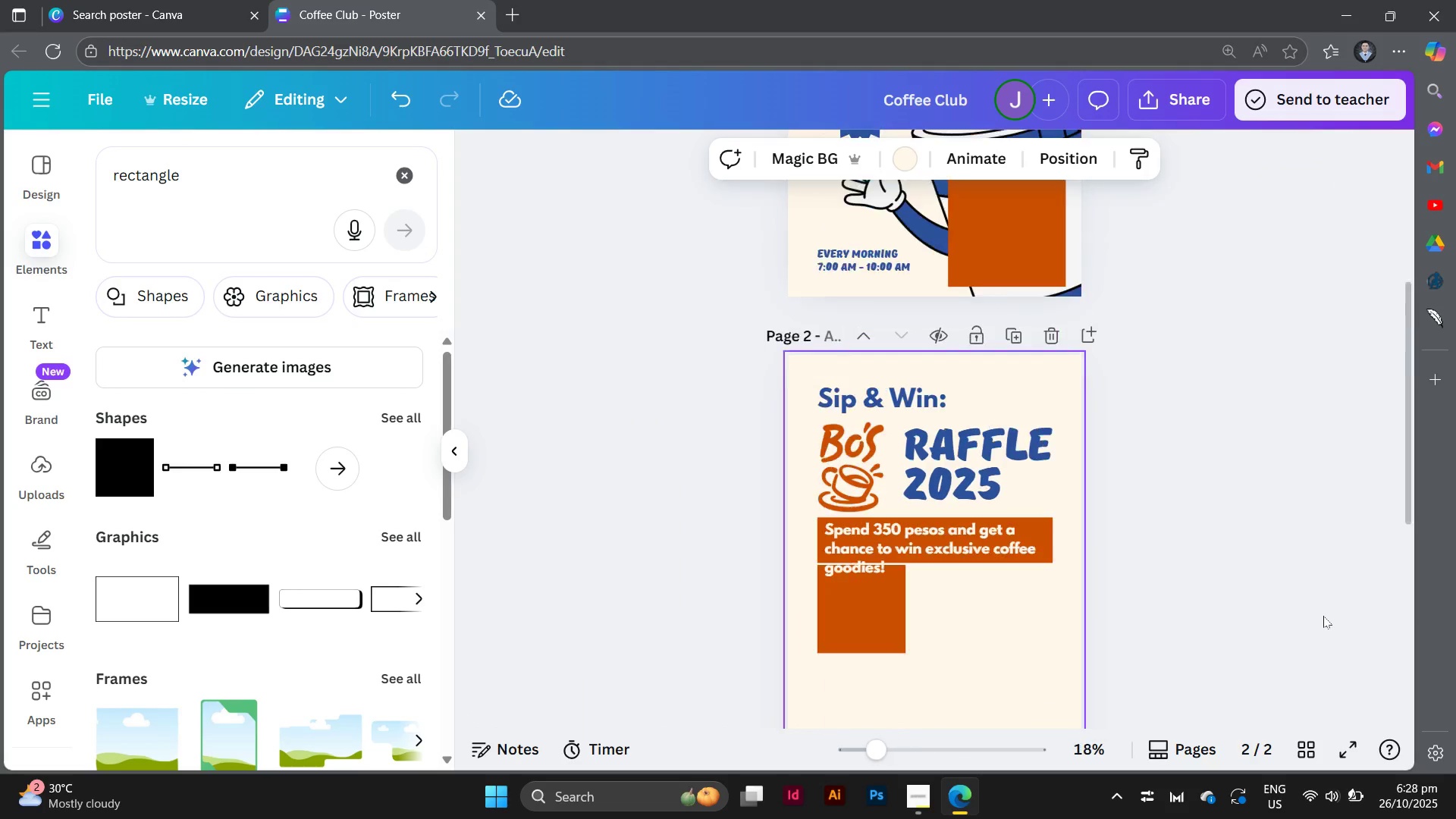 
key(Control+Minus)
 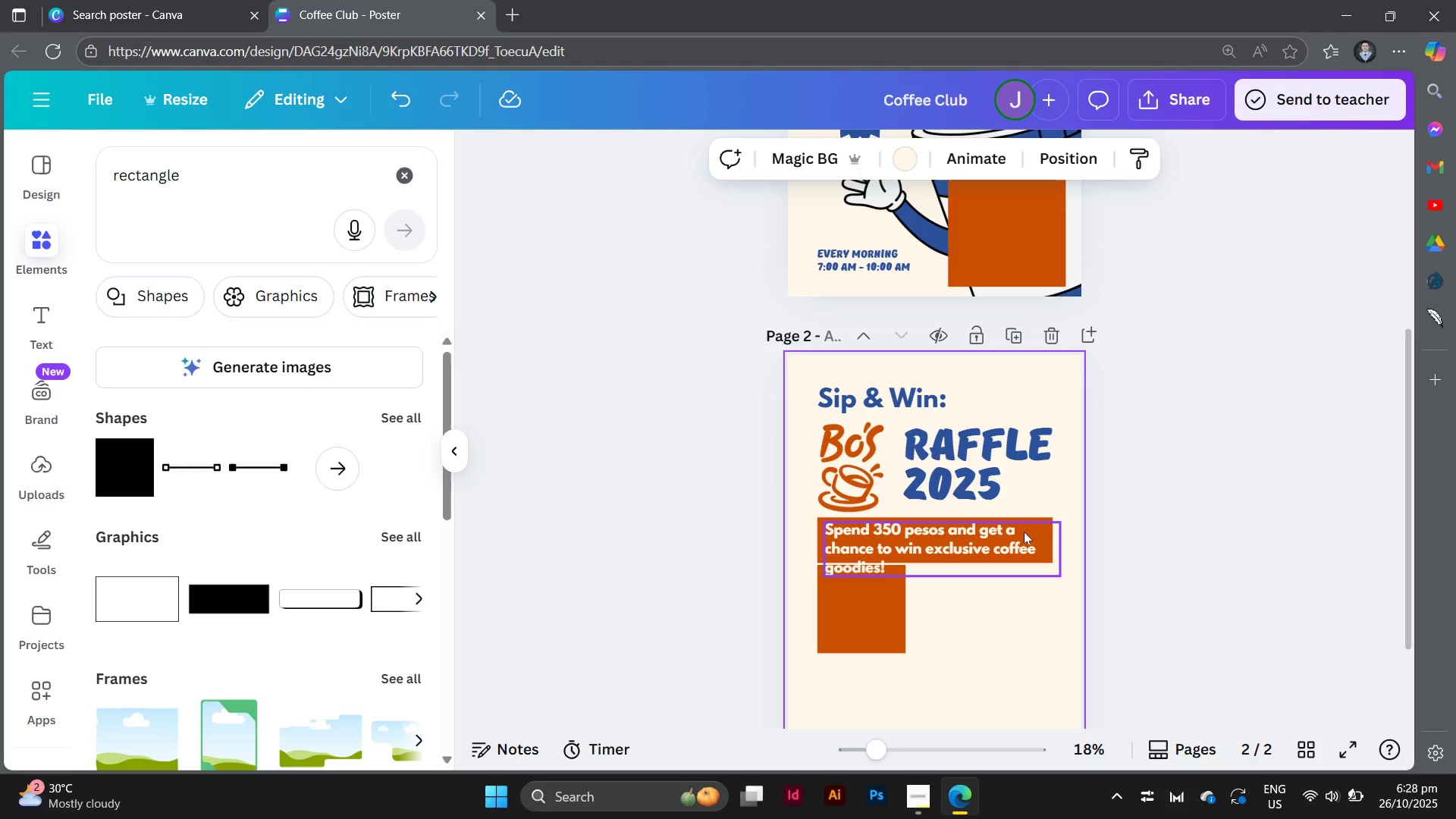 
left_click([1021, 532])
 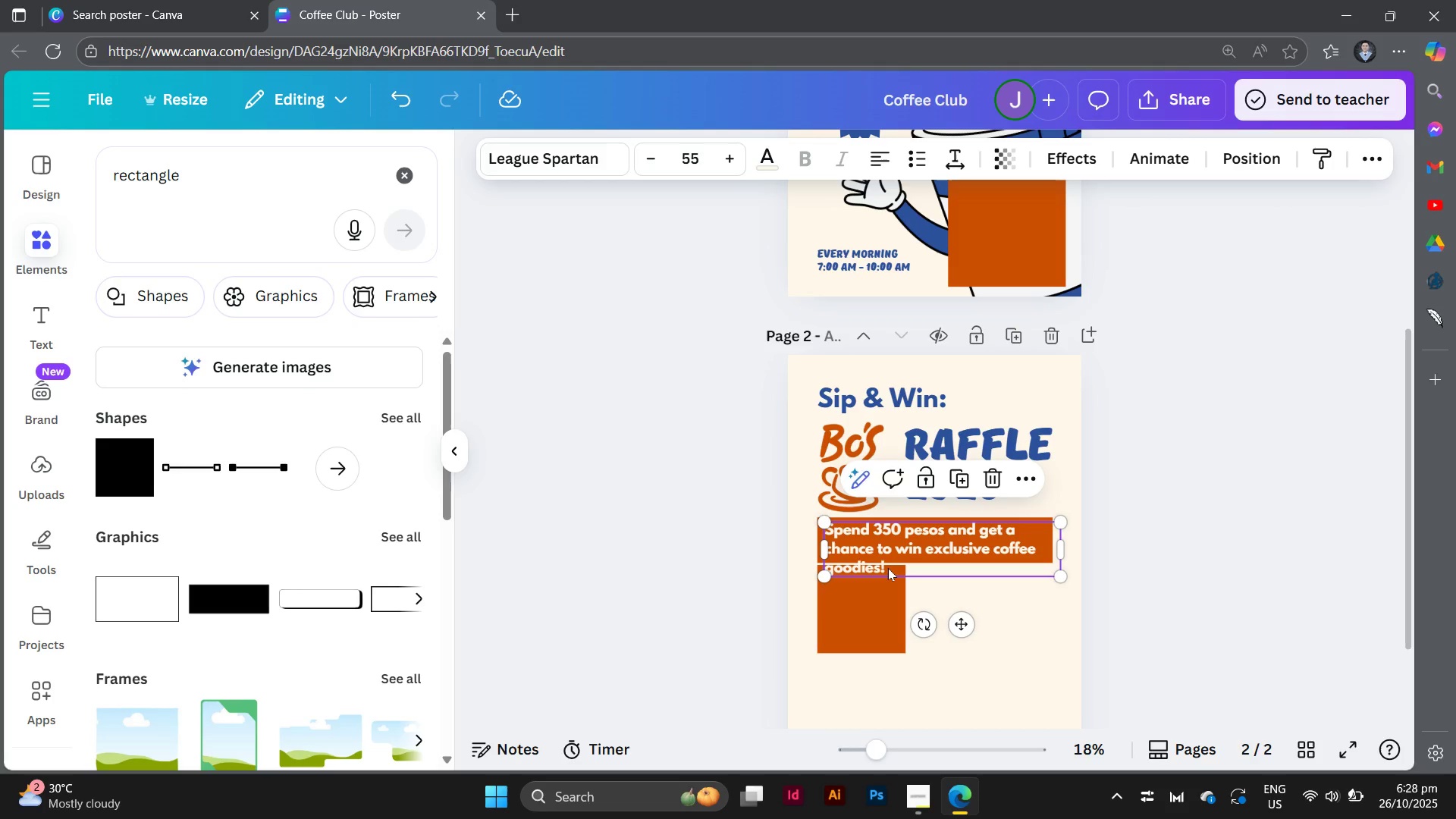 
left_click([887, 568])
 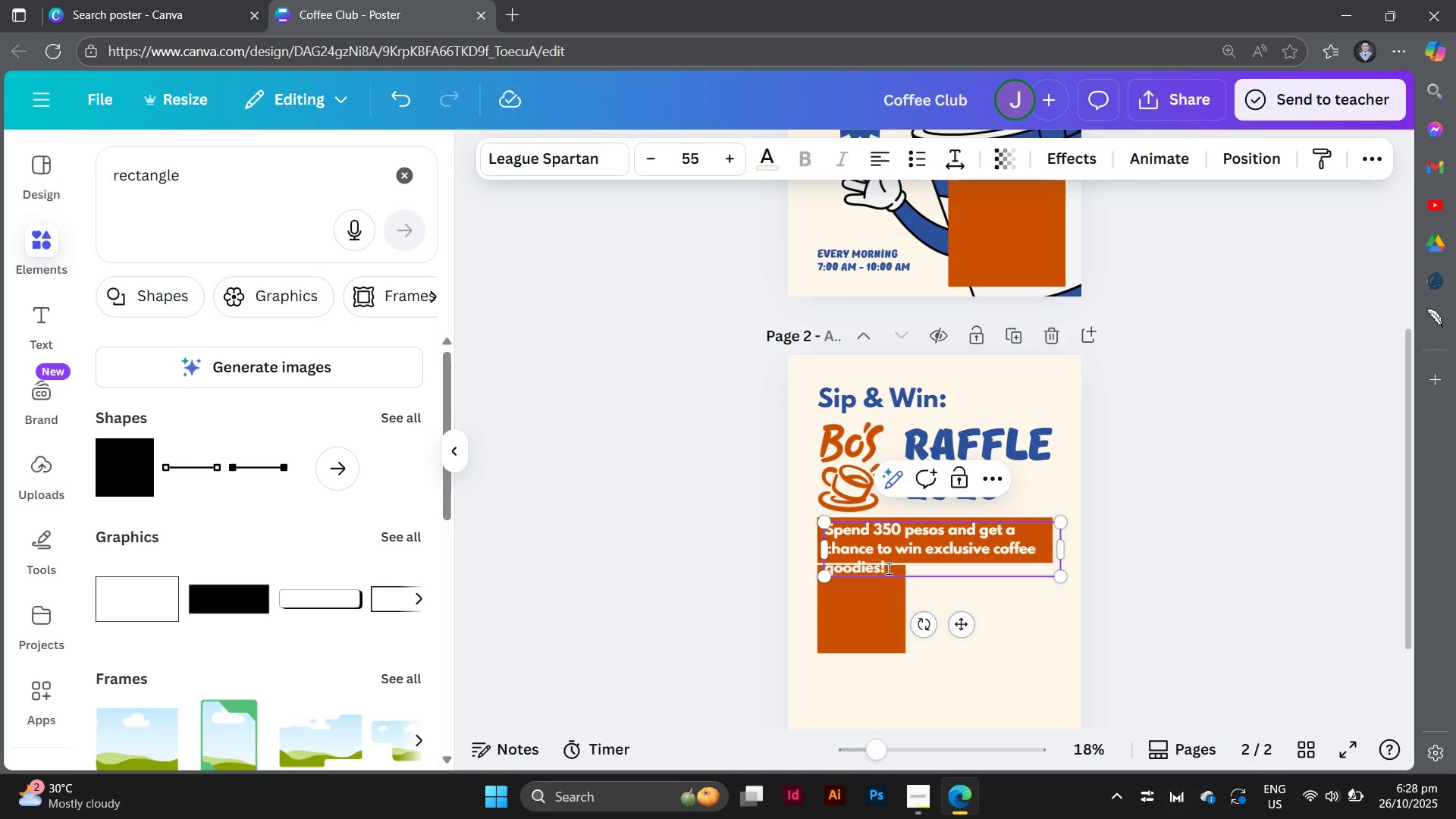 
left_click_drag(start_coordinate=[887, 568], to_coordinate=[827, 529])
 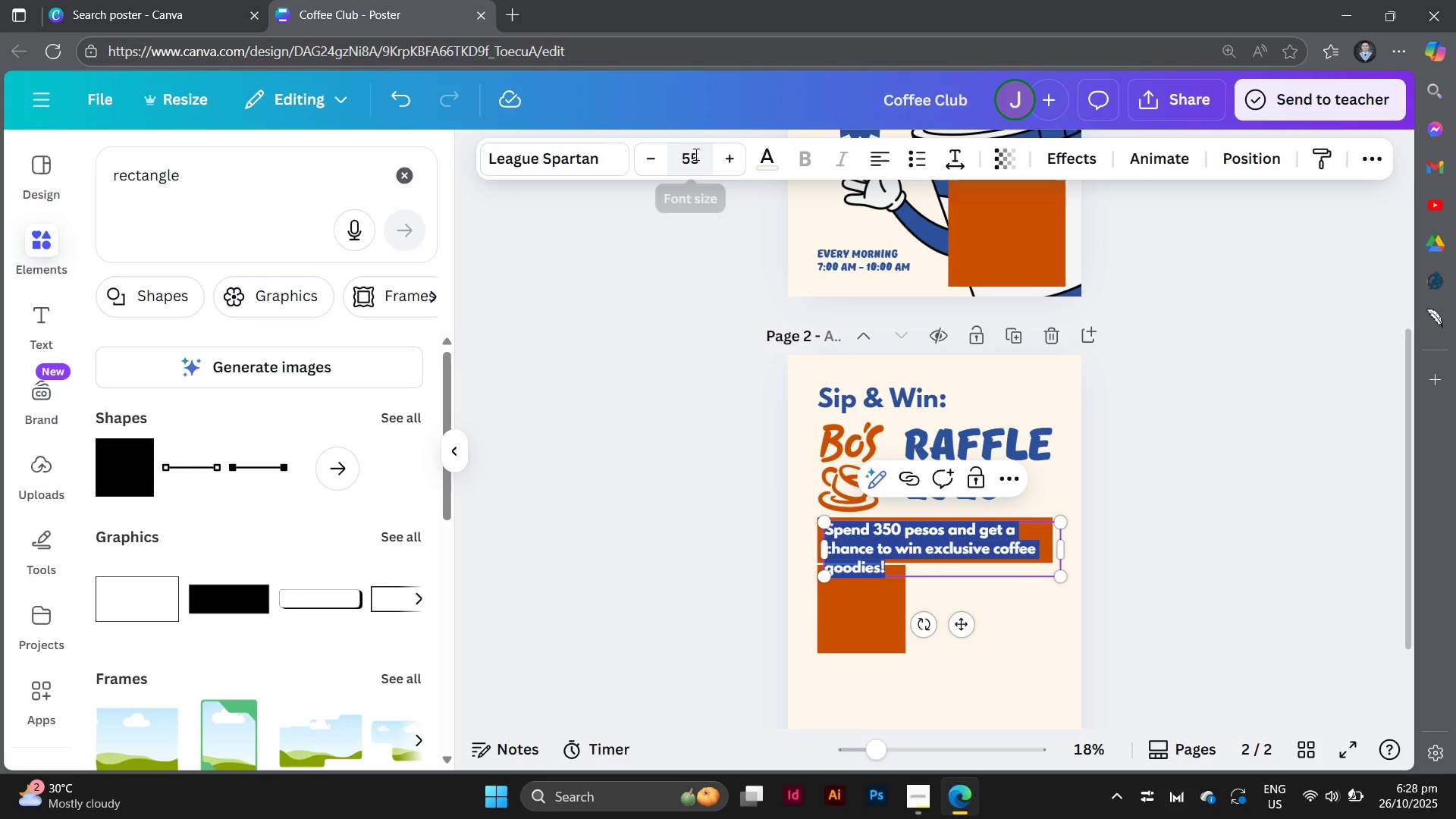 
left_click([695, 154])
 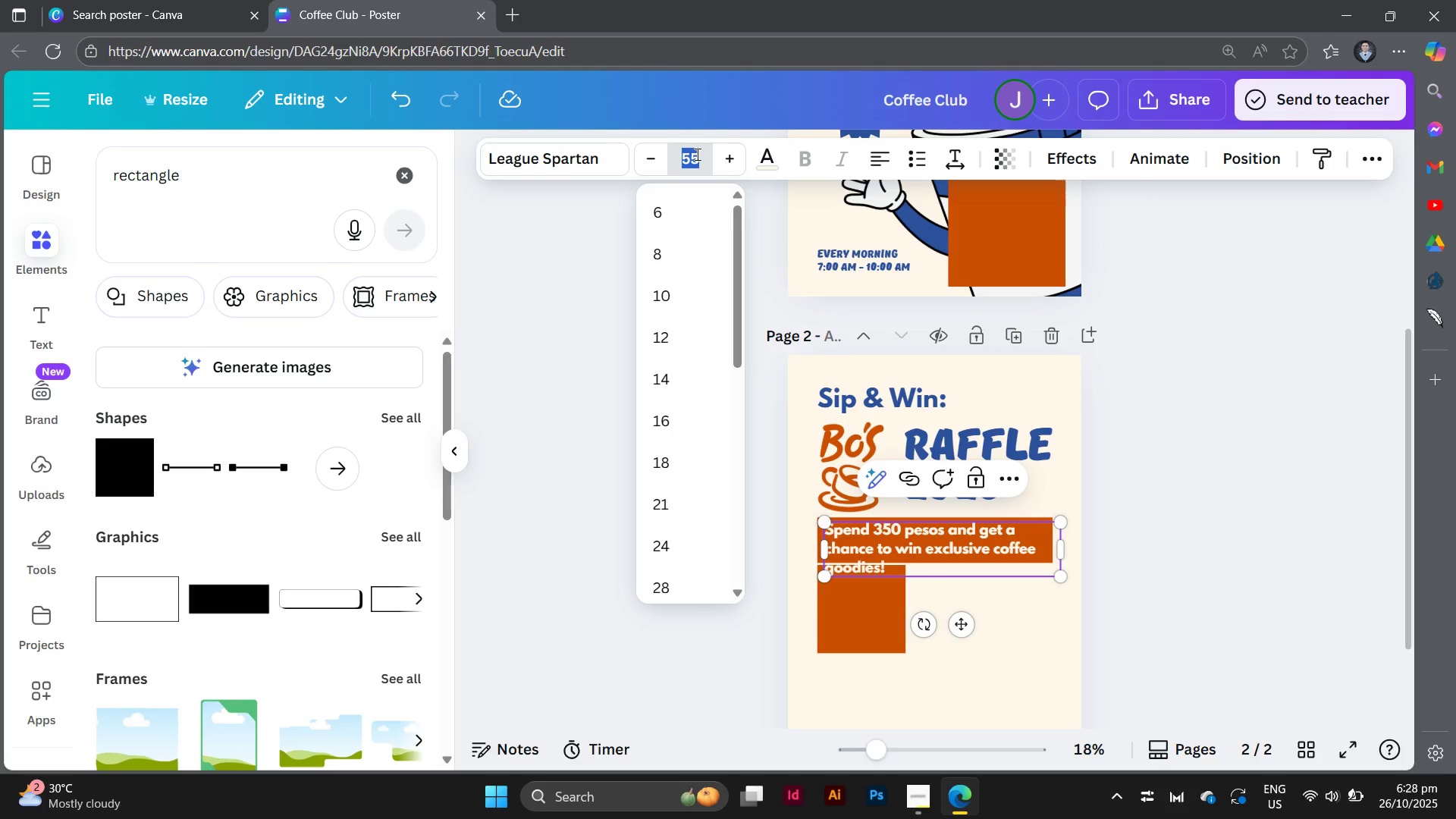 
type(50)
 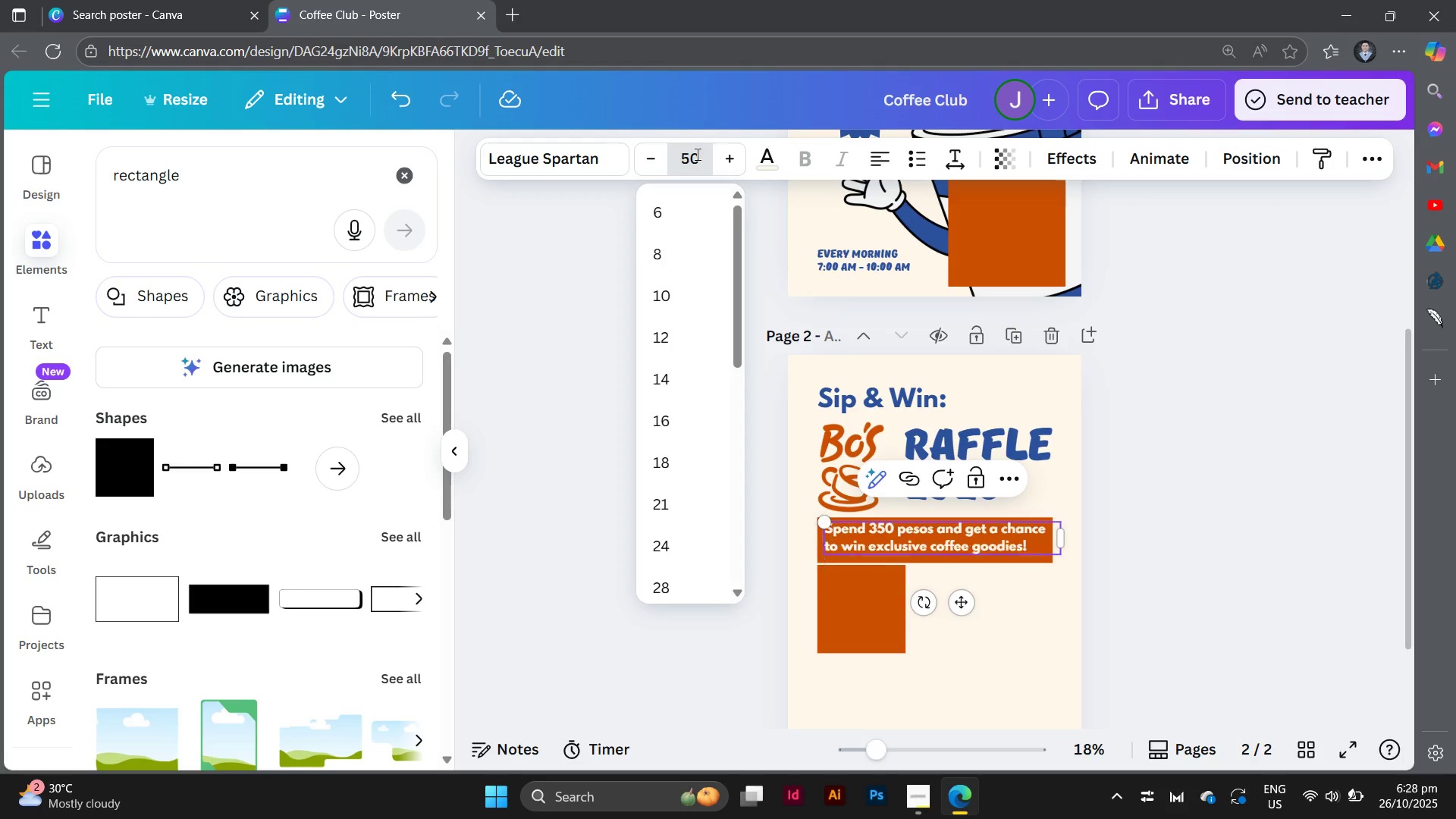 
key(Enter)
 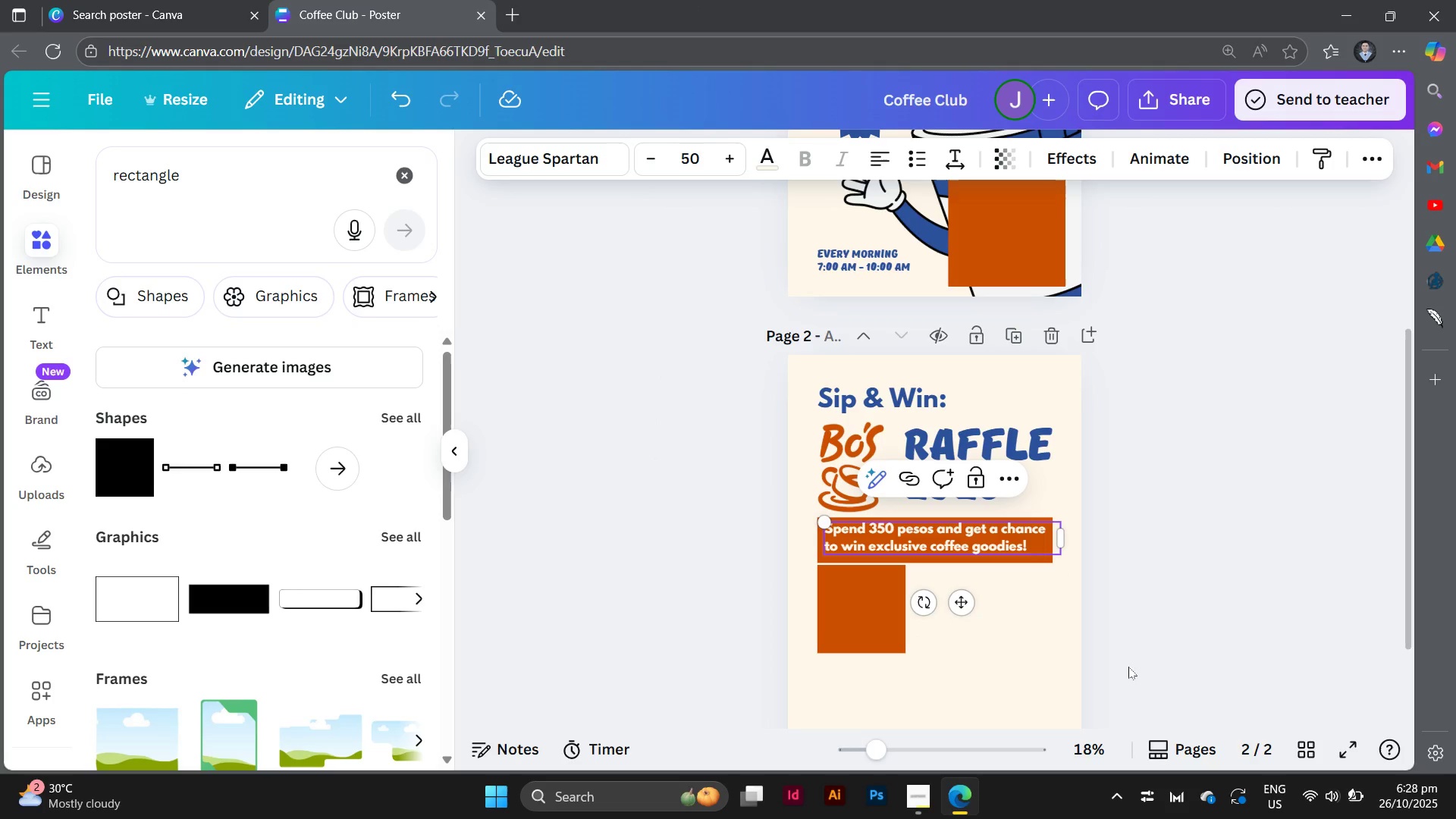 
left_click([1138, 672])
 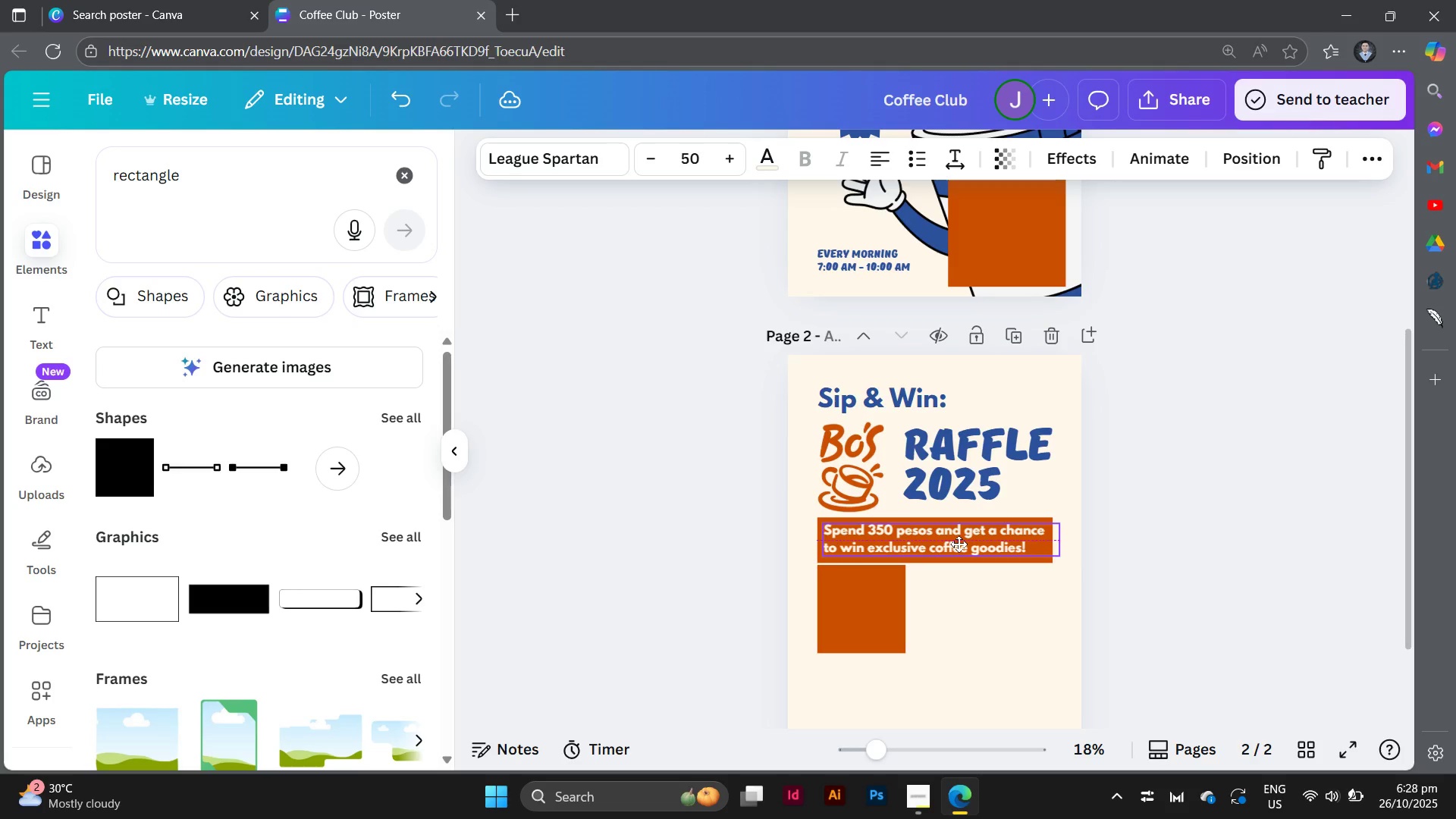 
left_click([1112, 618])
 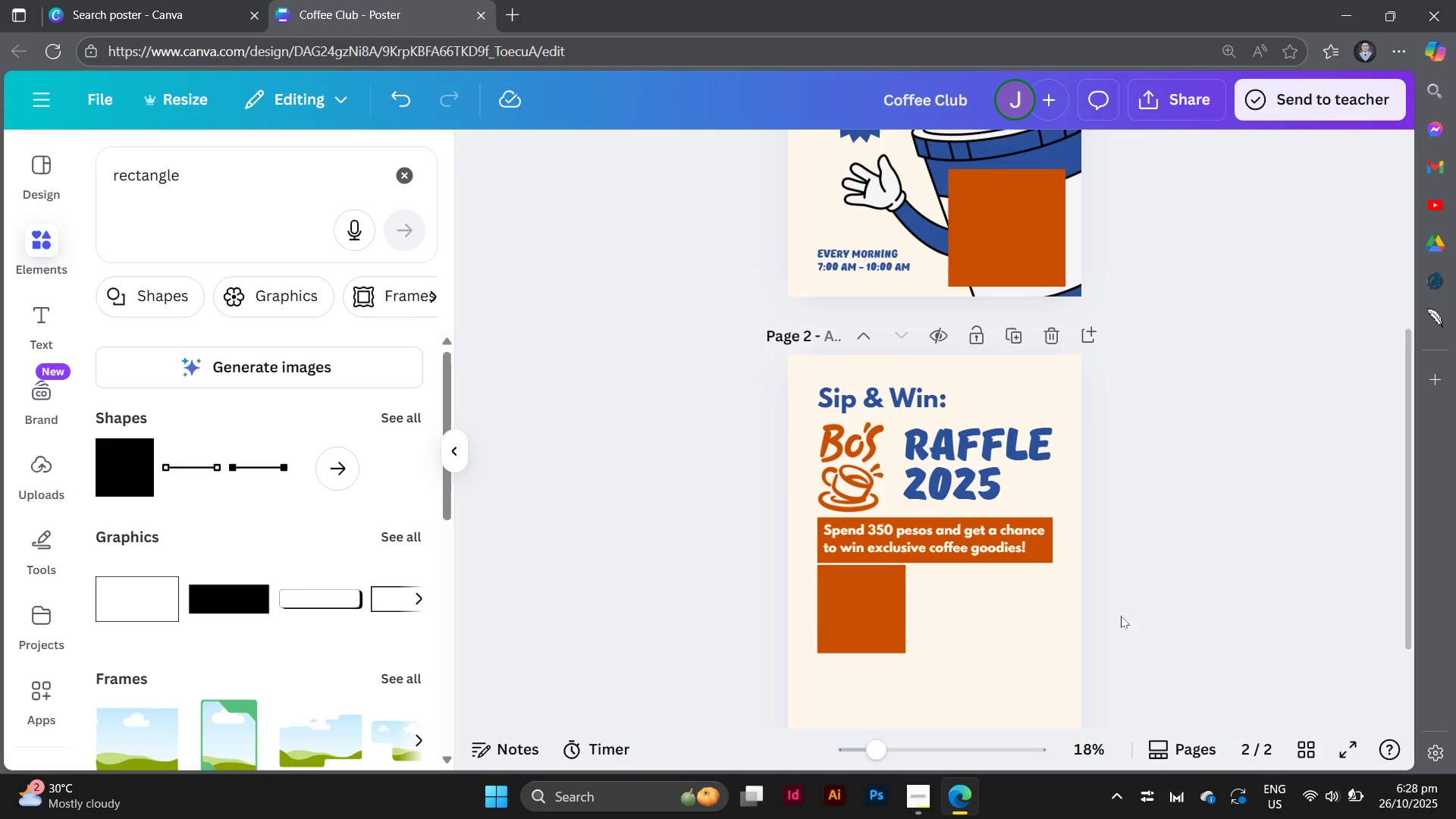 
scroll: coordinate [1120, 607], scroll_direction: down, amount: 2.0
 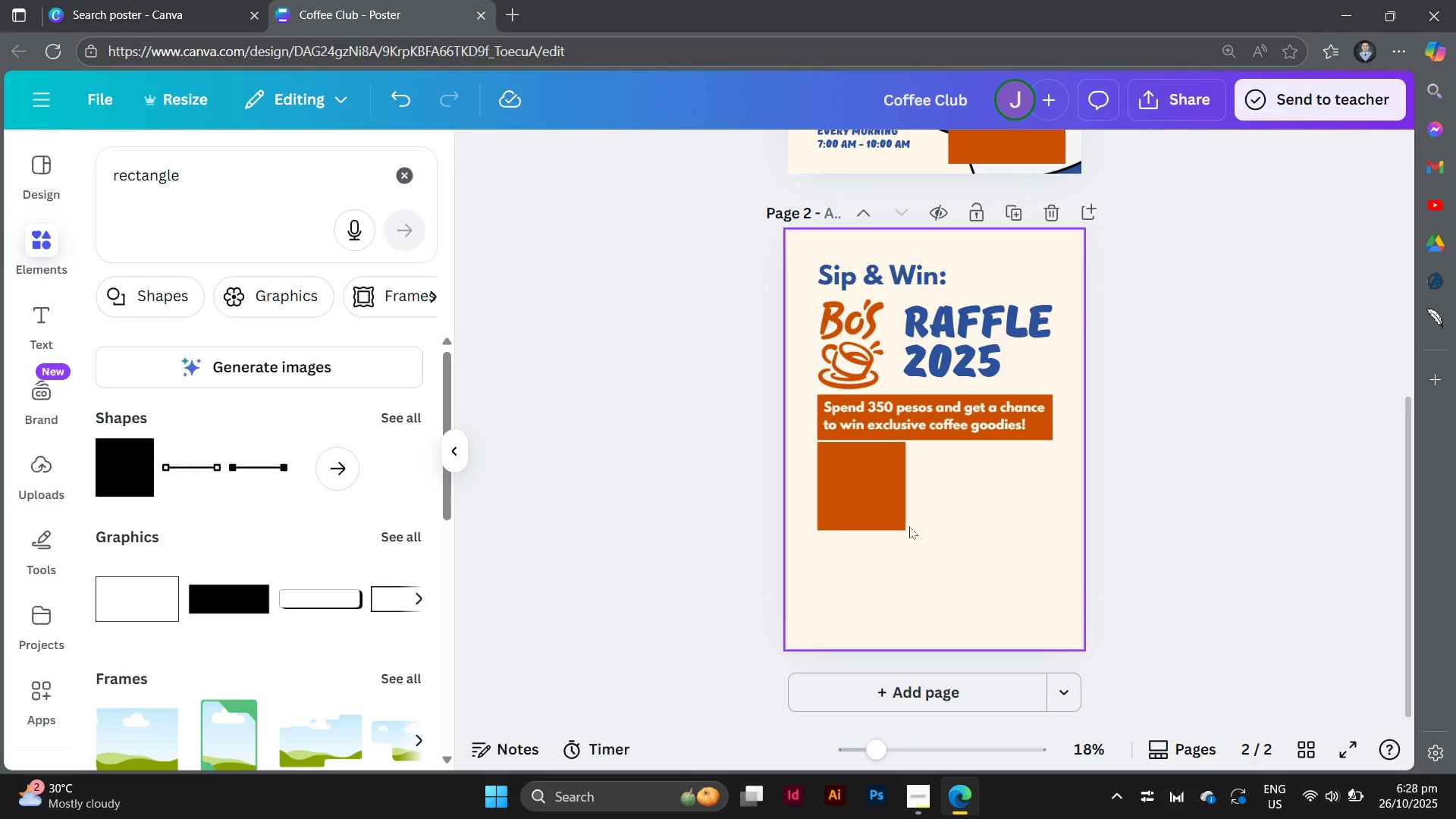 
left_click([893, 516])
 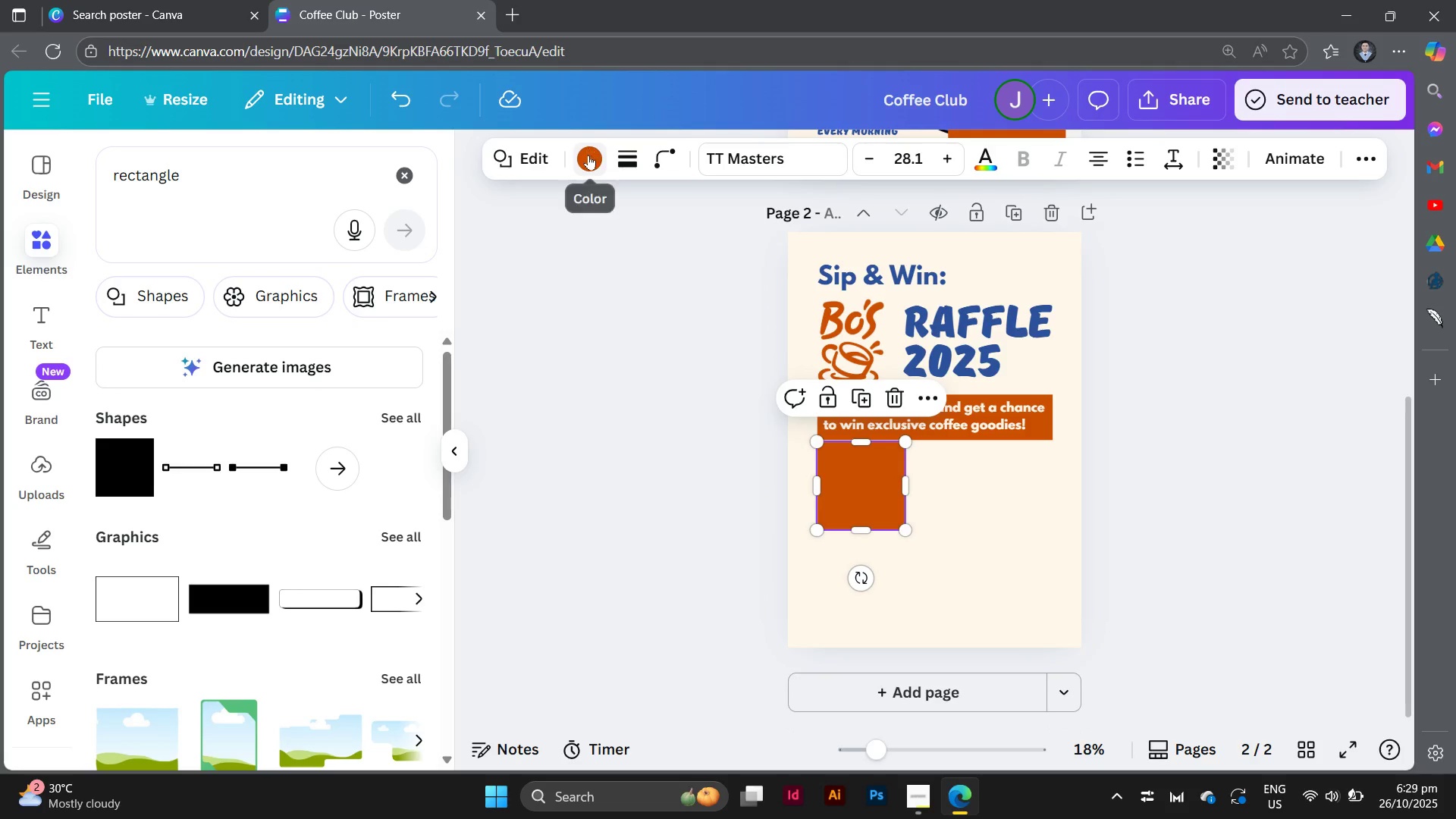 
left_click([588, 156])
 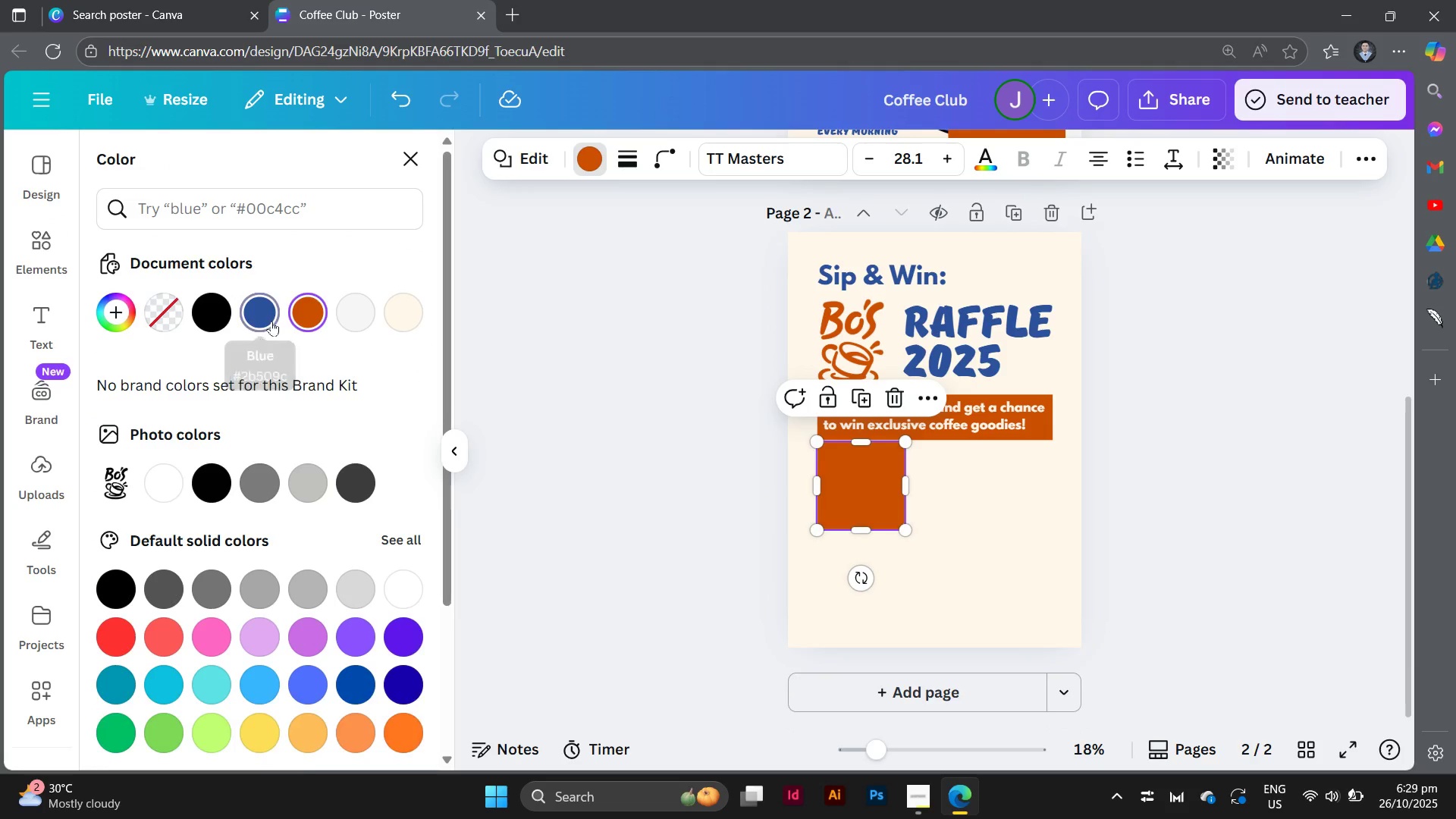 
double_click([602, 398])
 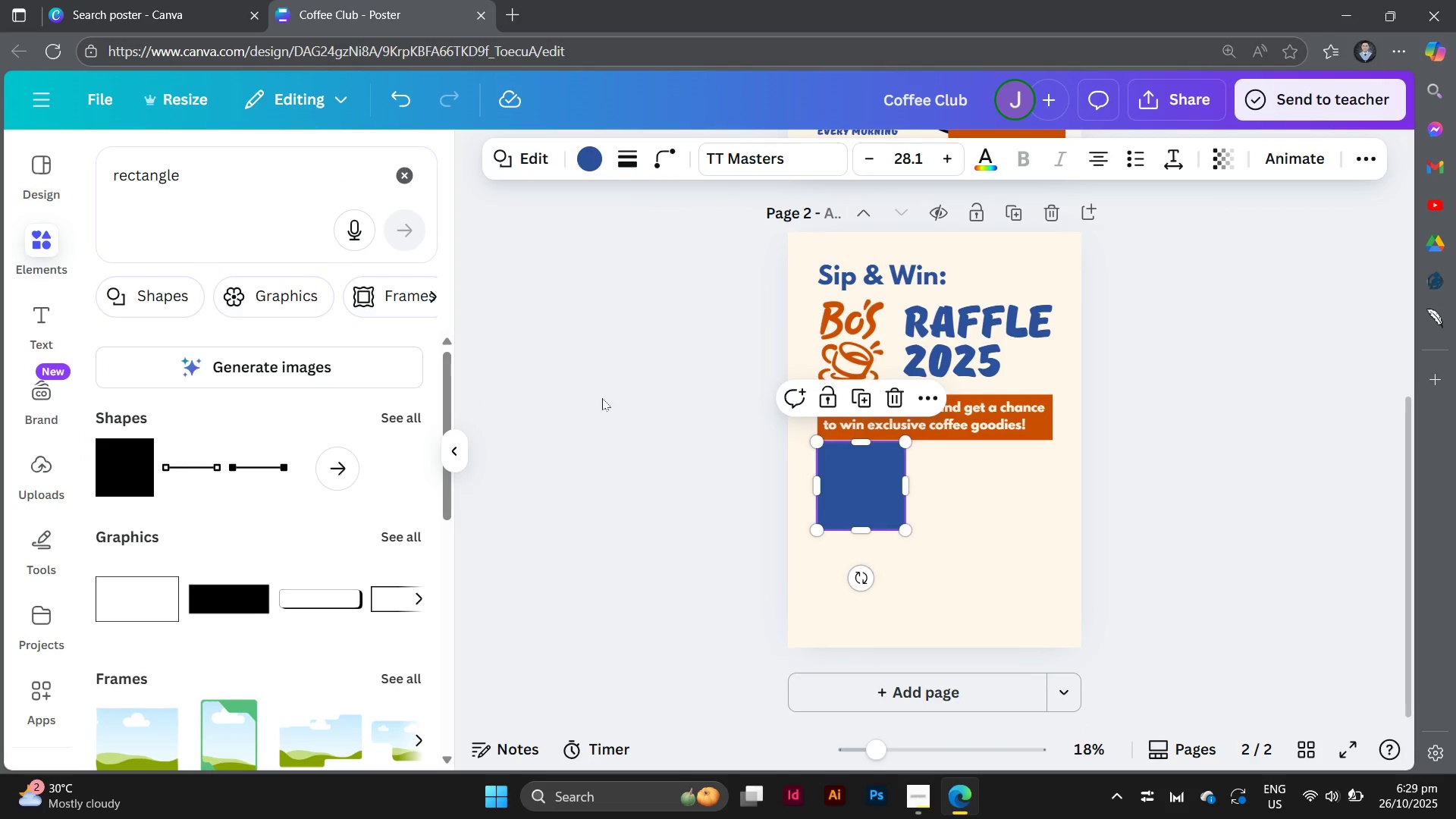 
triple_click([602, 398])
 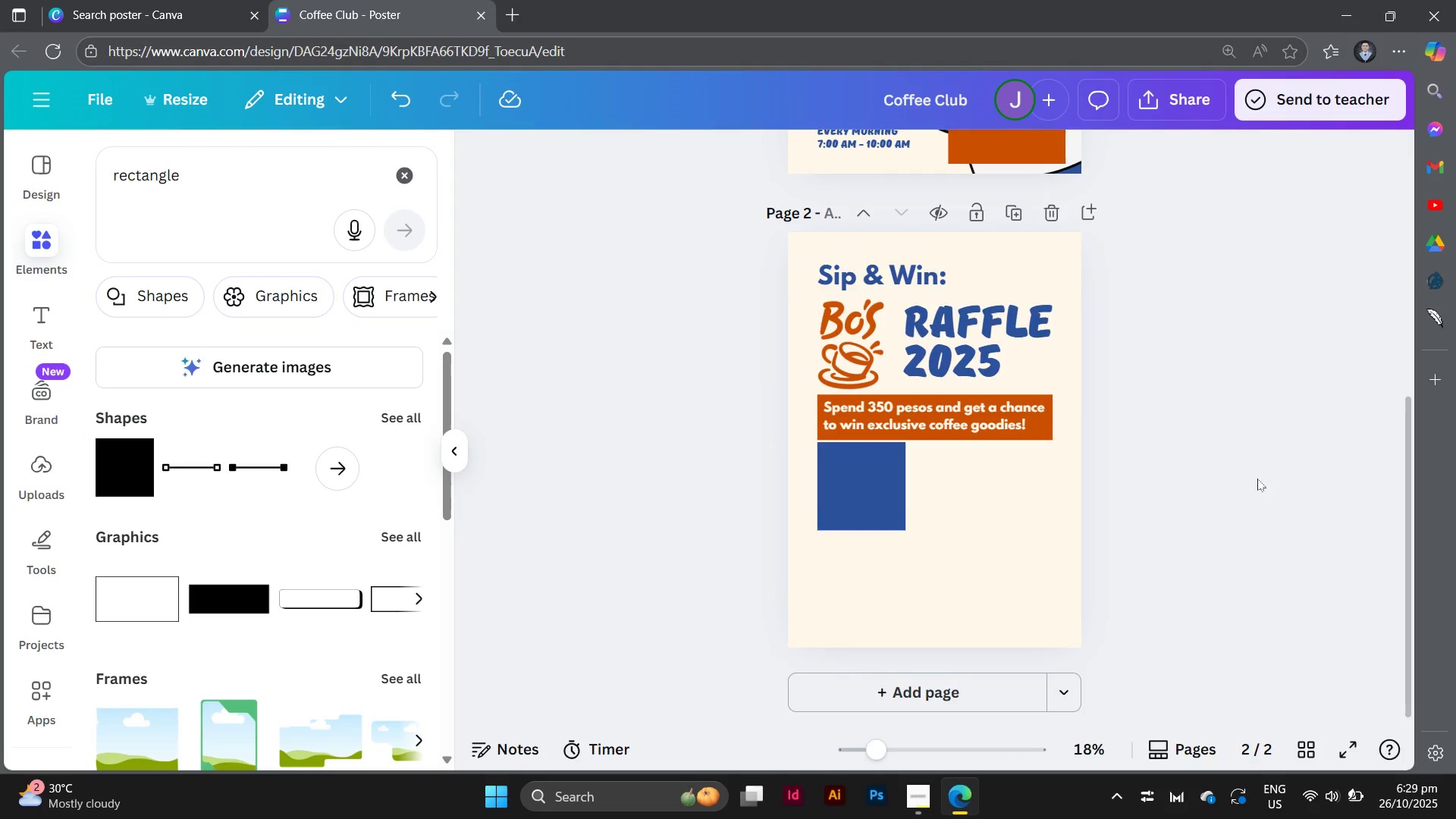 
scroll: coordinate [1258, 479], scroll_direction: up, amount: 2.0
 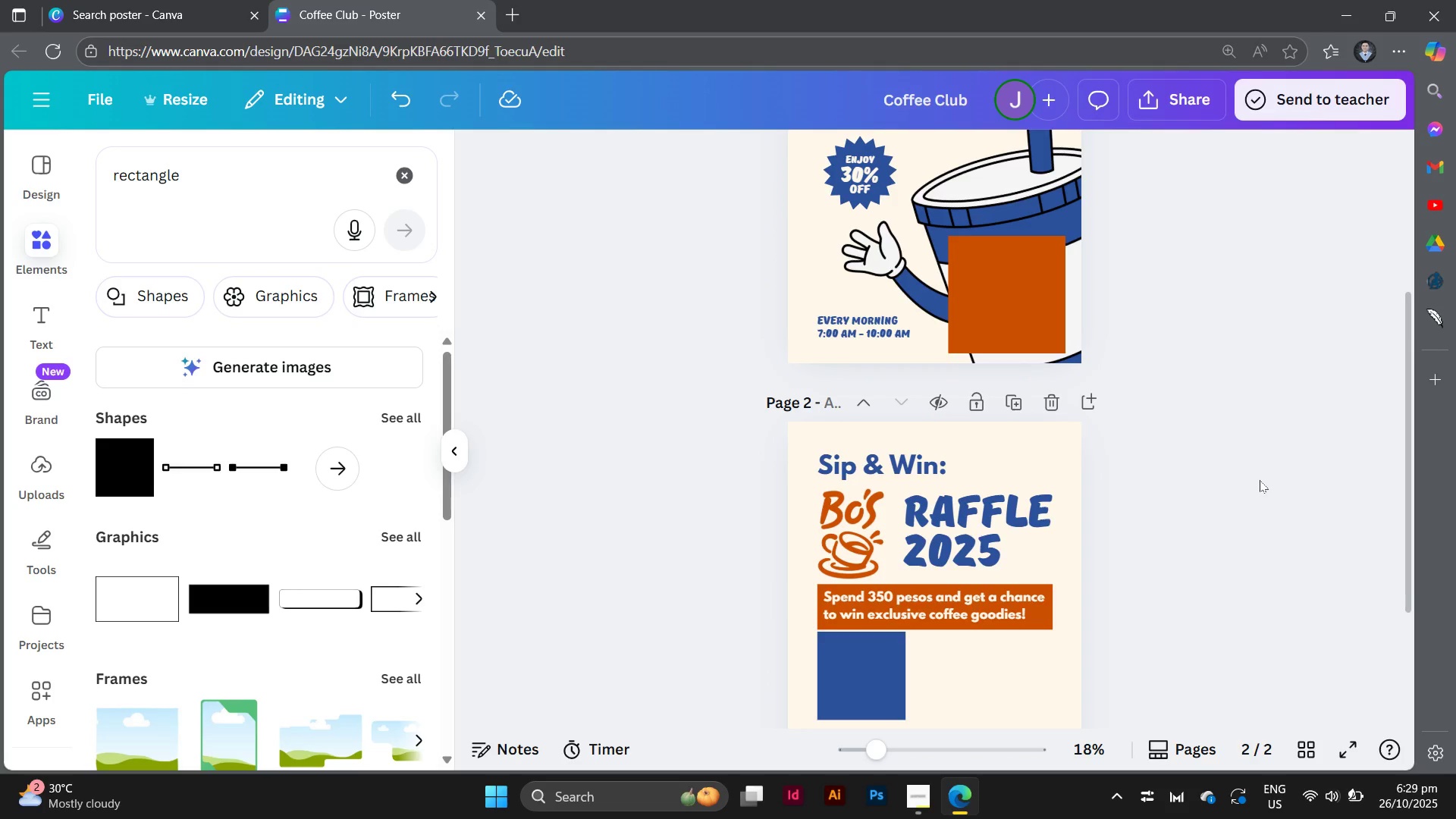 
scroll: coordinate [1260, 480], scroll_direction: down, amount: 3.0
 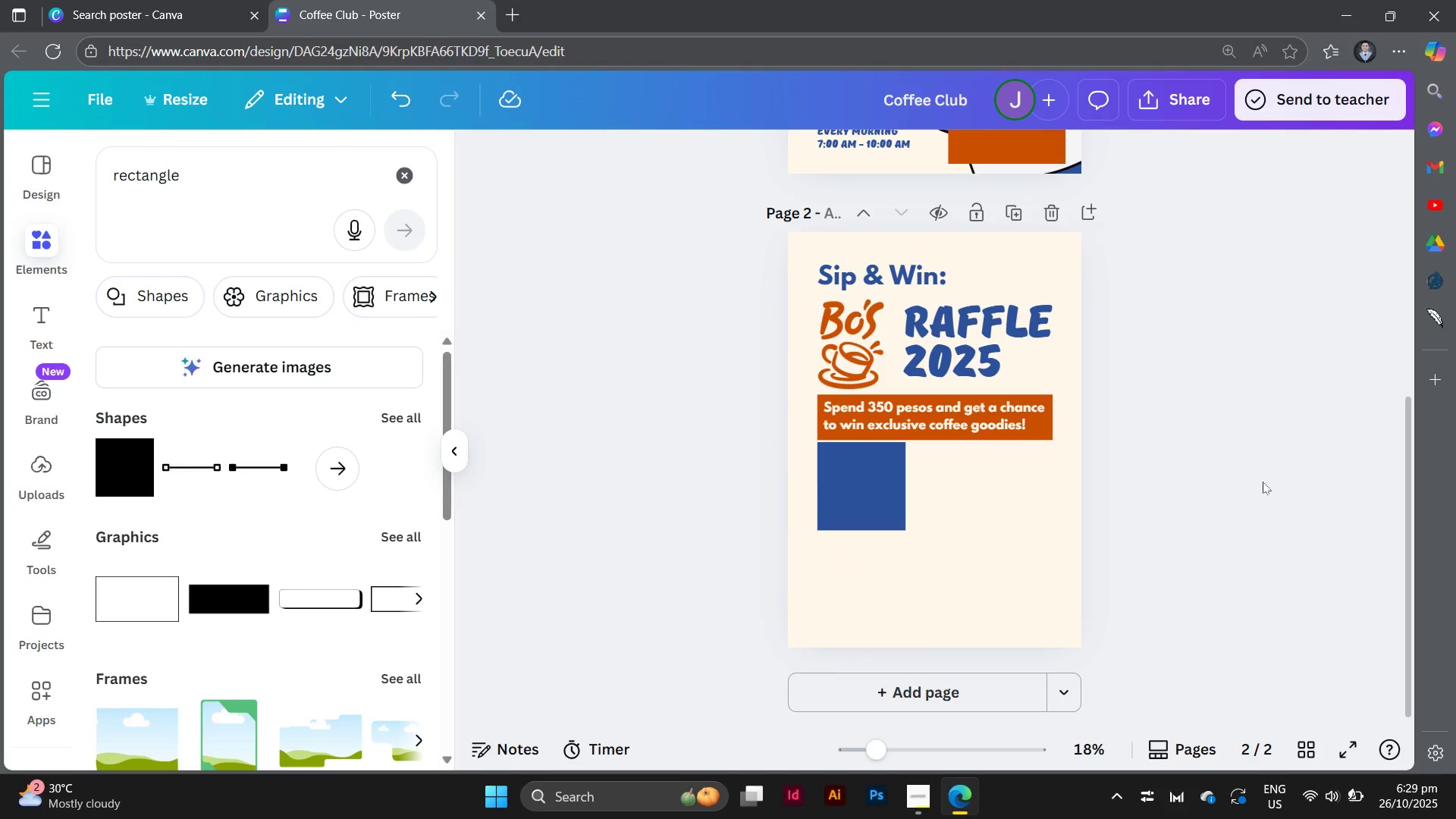 
scroll: coordinate [1263, 482], scroll_direction: up, amount: 1.0
 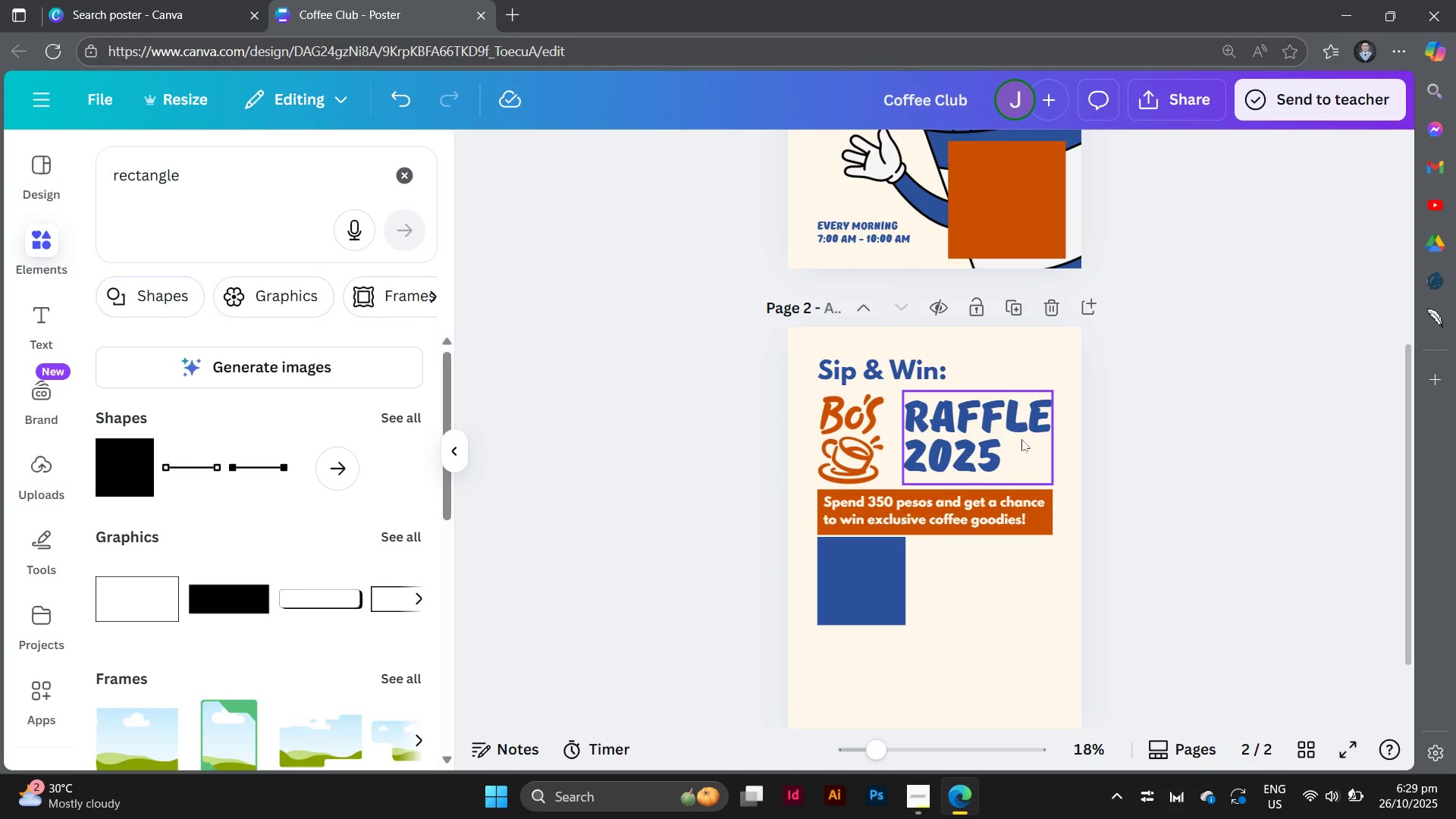 
left_click([1021, 439])
 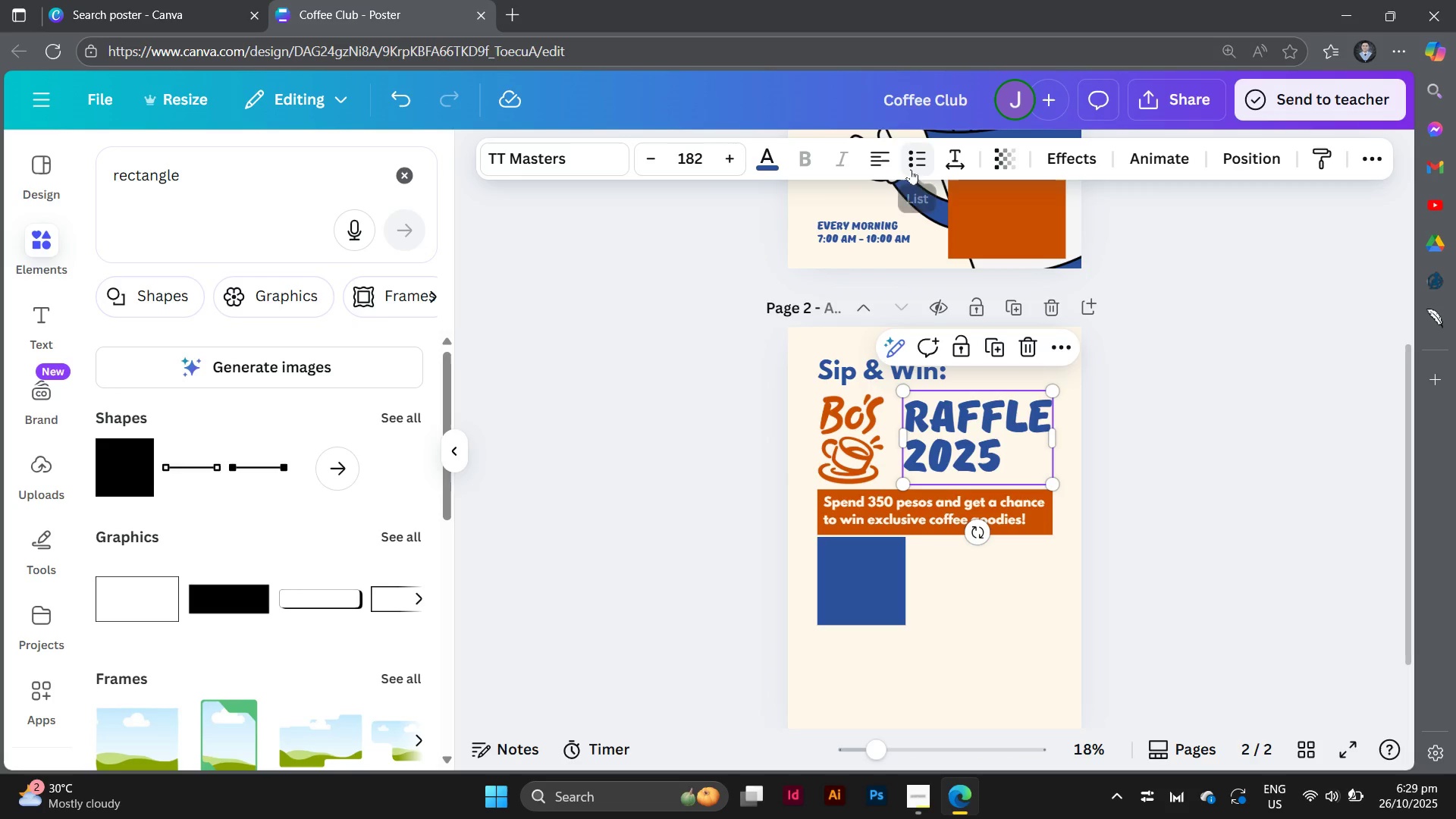 
double_click([883, 159])
 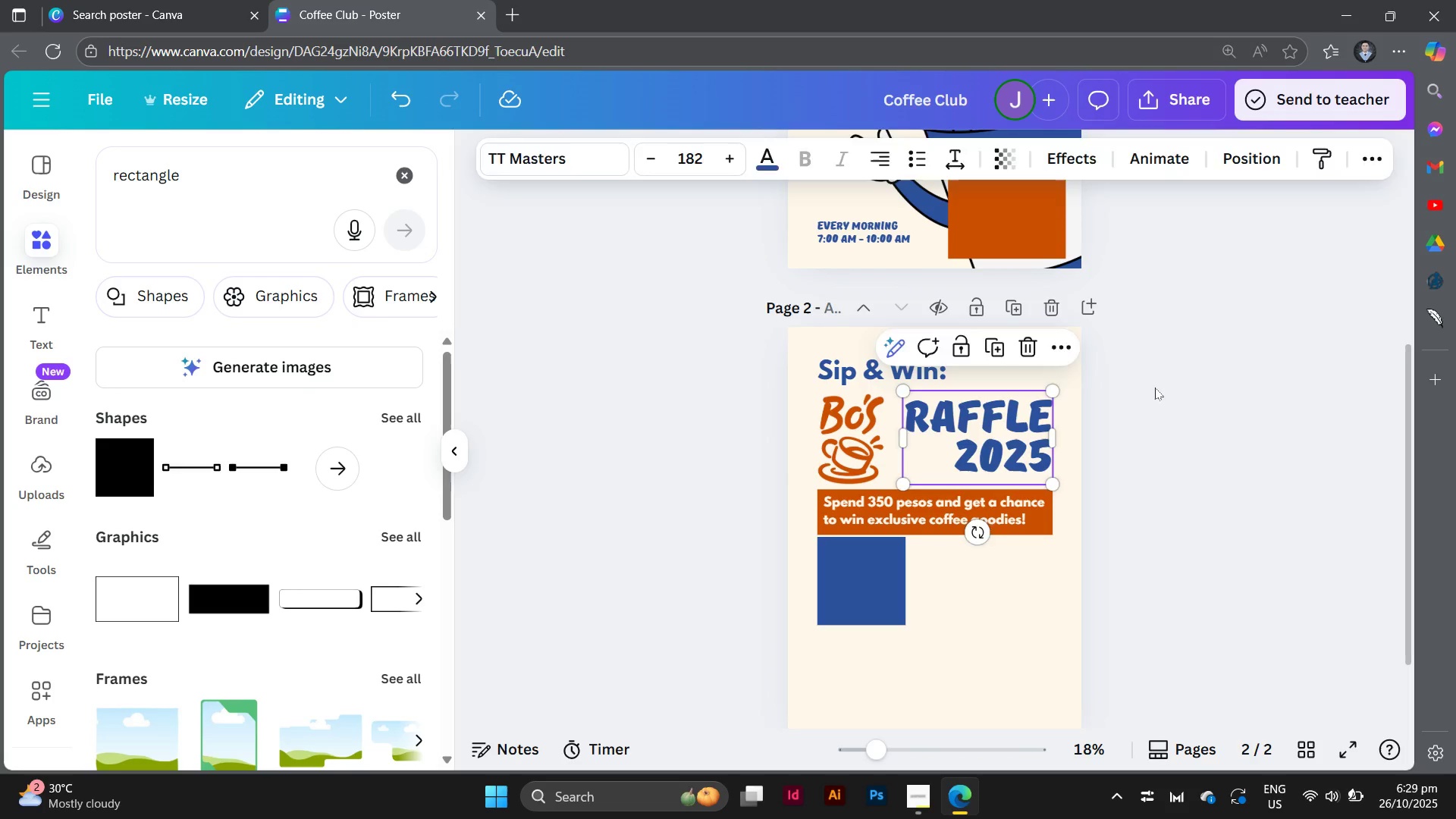 
double_click([1155, 388])
 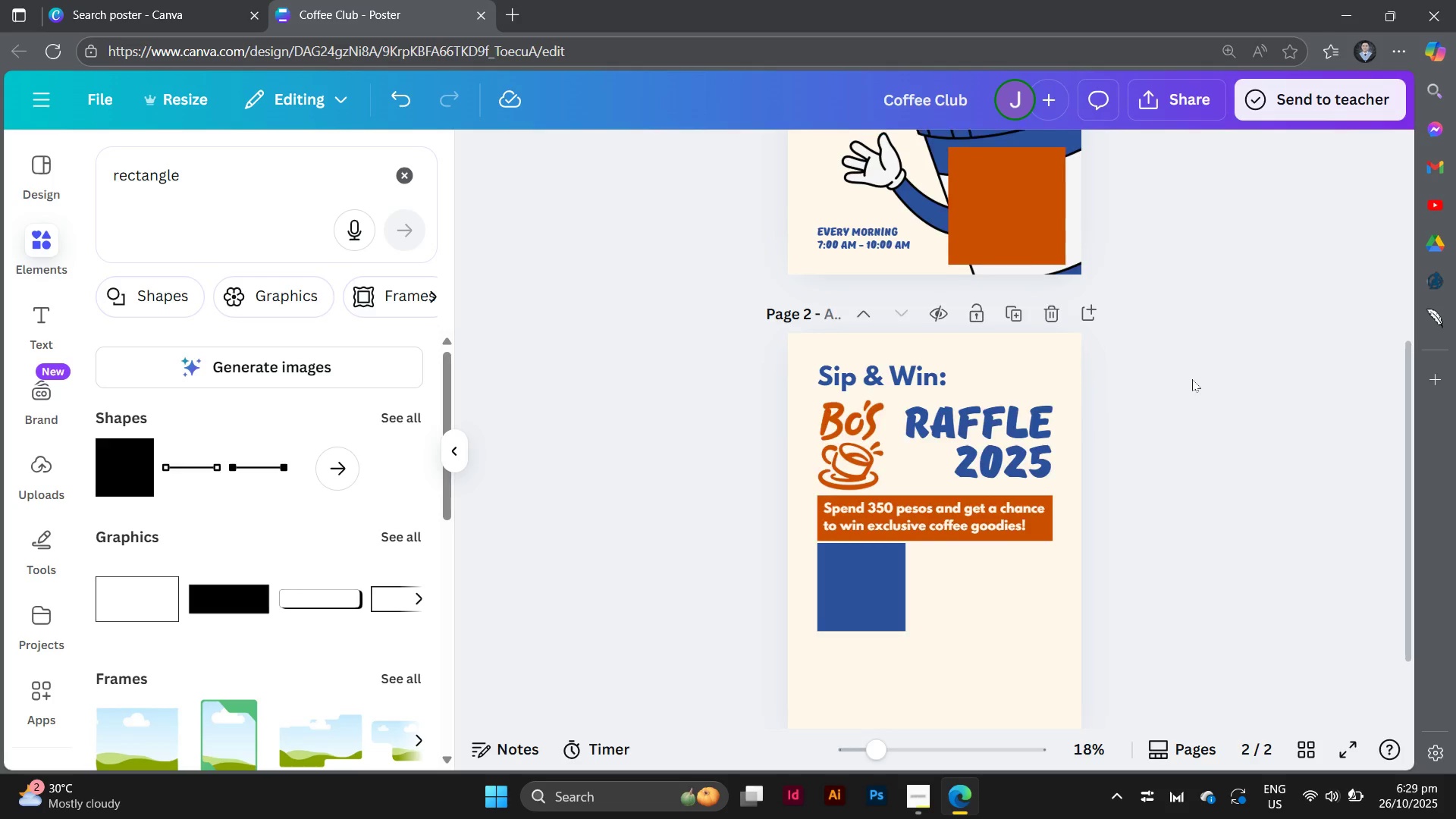 
scroll: coordinate [1210, 375], scroll_direction: down, amount: 3.0
 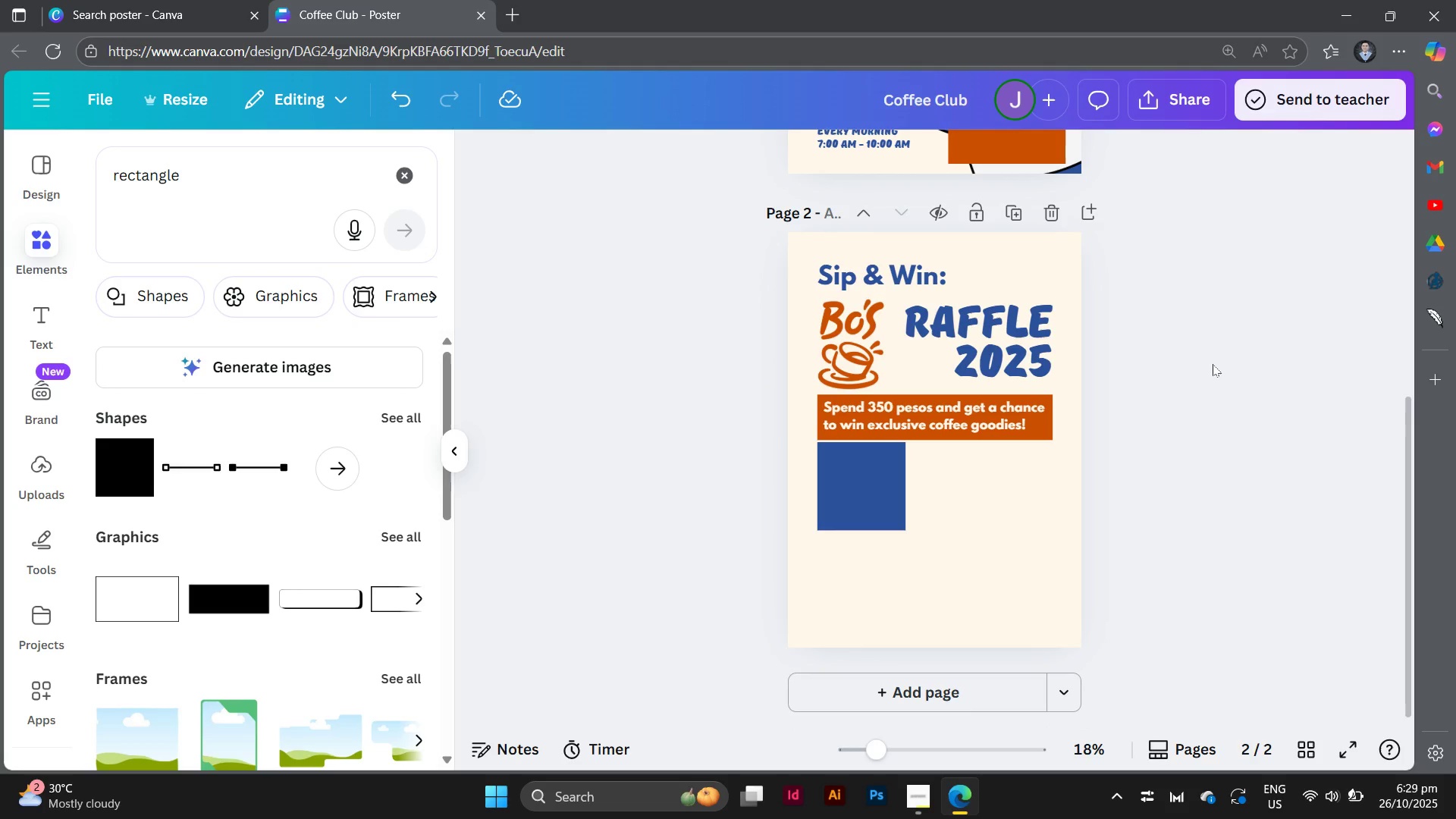 
scroll: coordinate [1213, 364], scroll_direction: up, amount: 1.0
 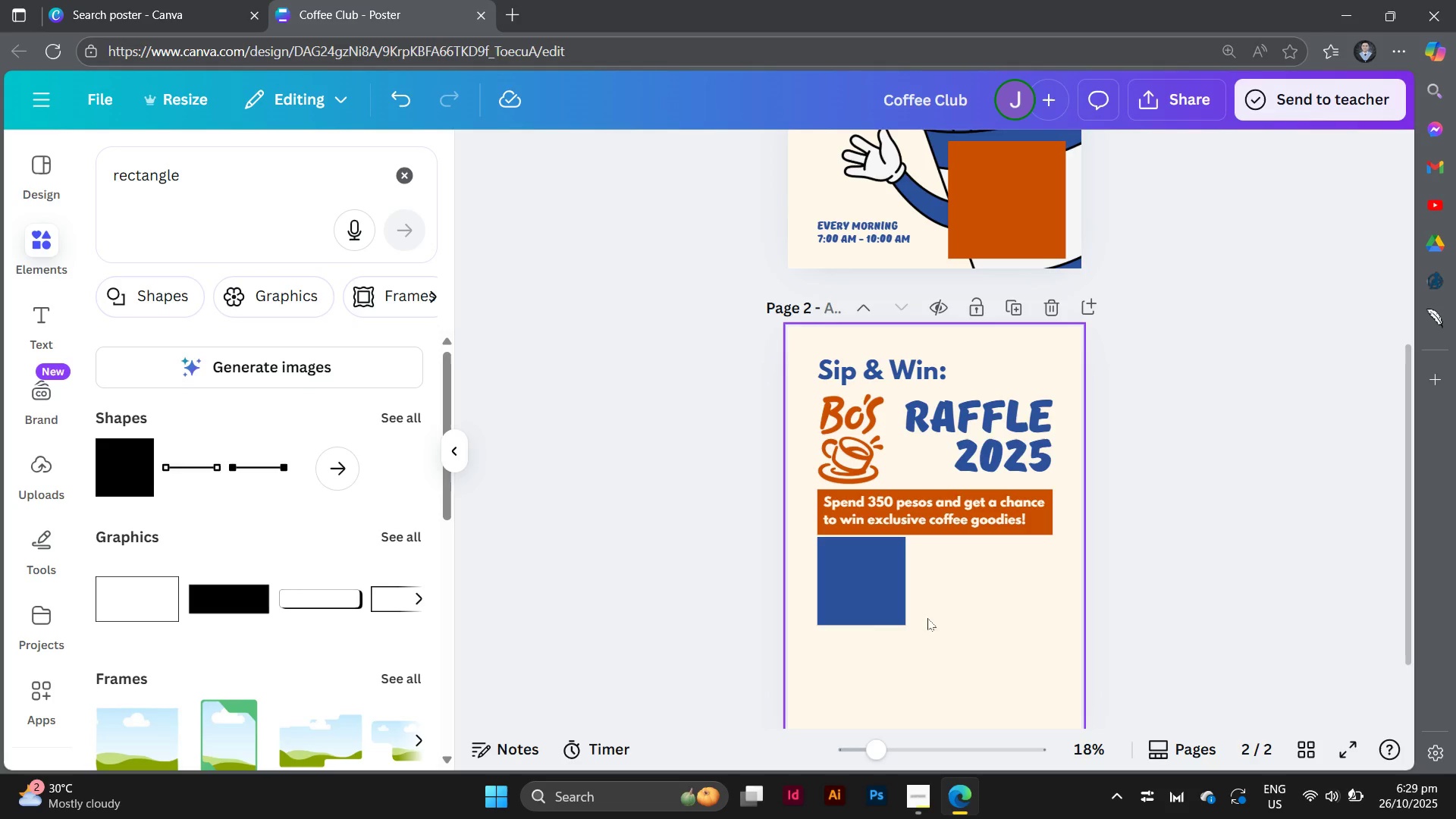 
wait(7.75)
 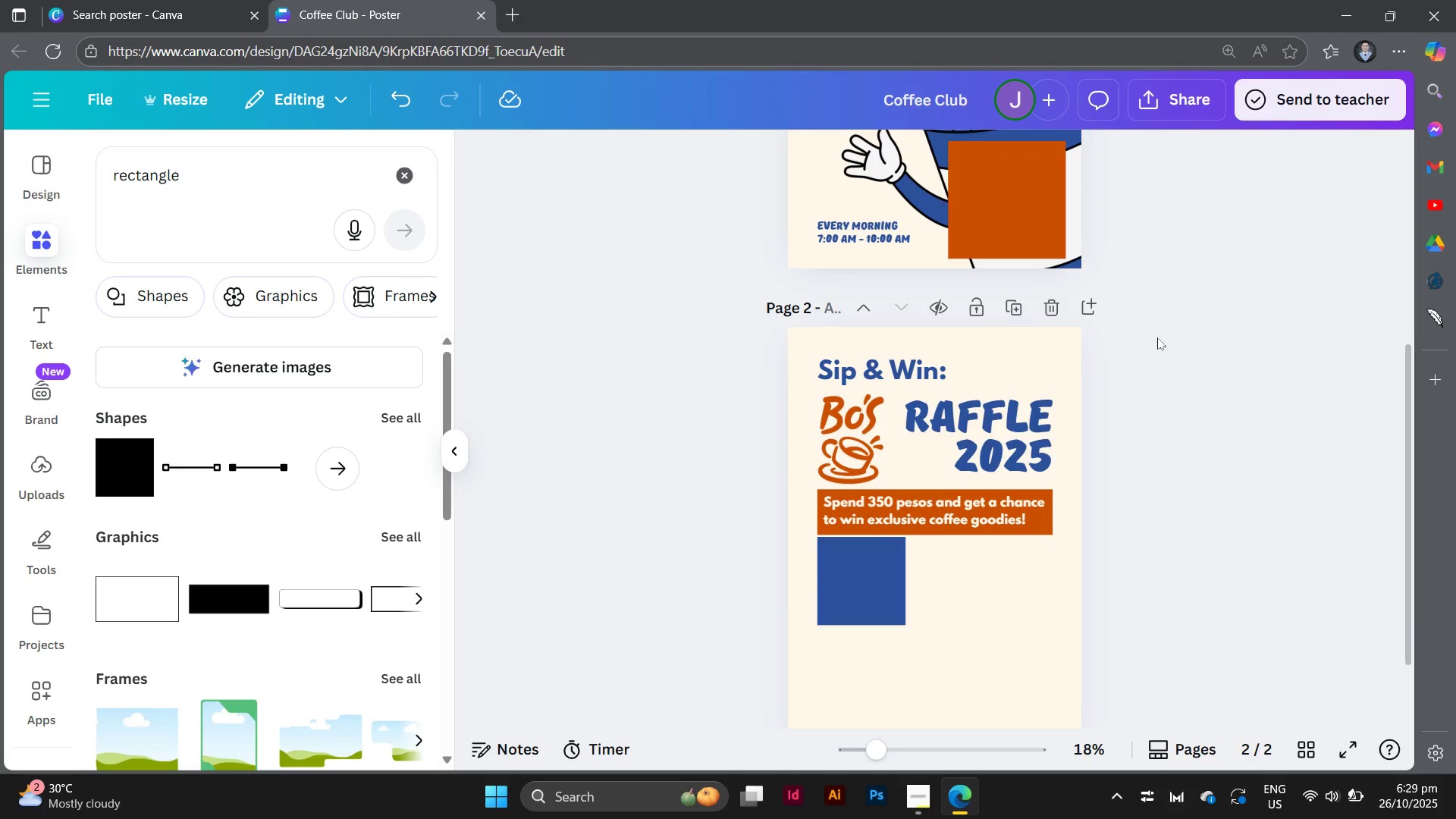 
scroll: coordinate [1184, 497], scroll_direction: down, amount: 1.0
 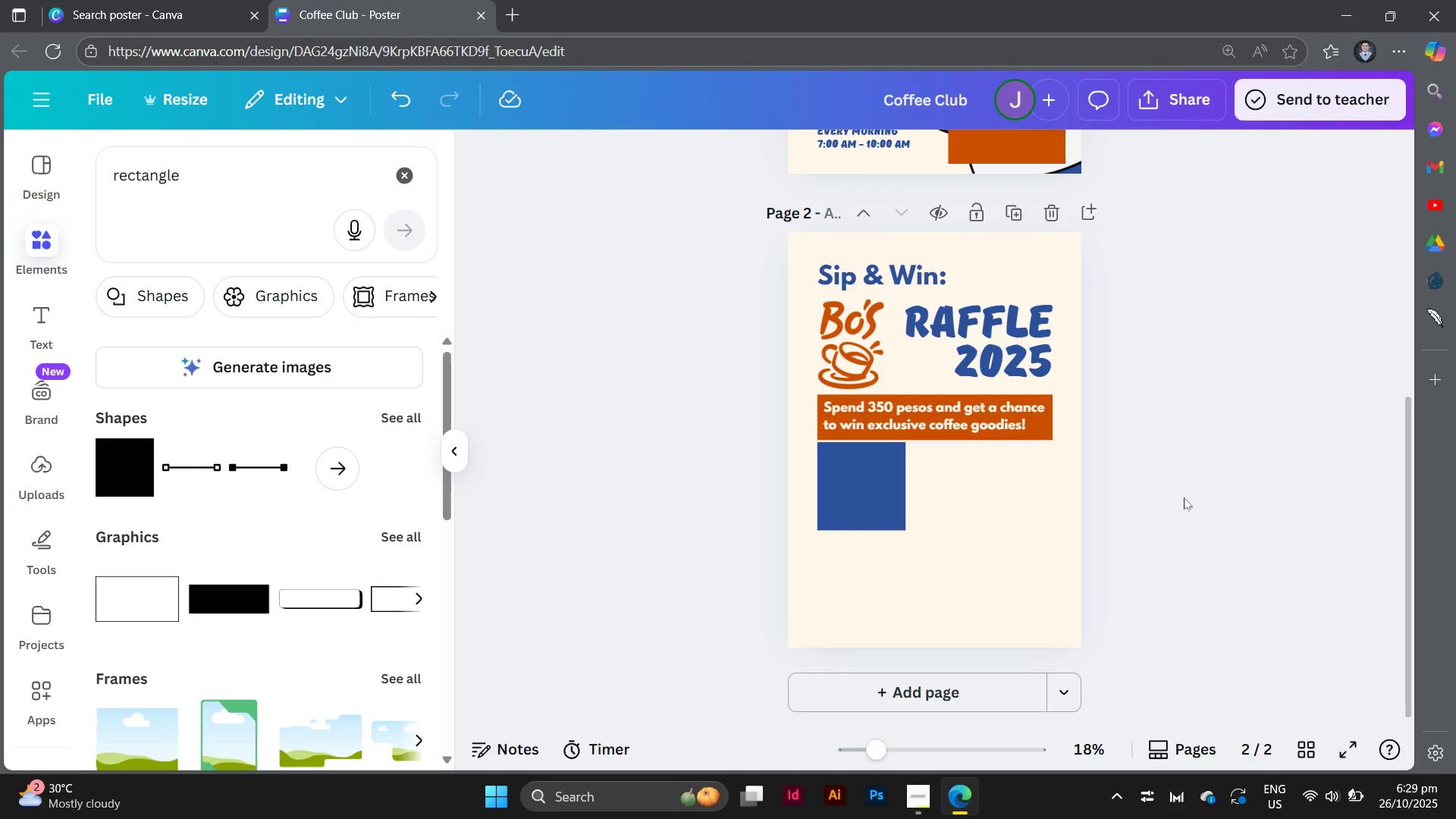 
scroll: coordinate [1184, 497], scroll_direction: up, amount: 2.0
 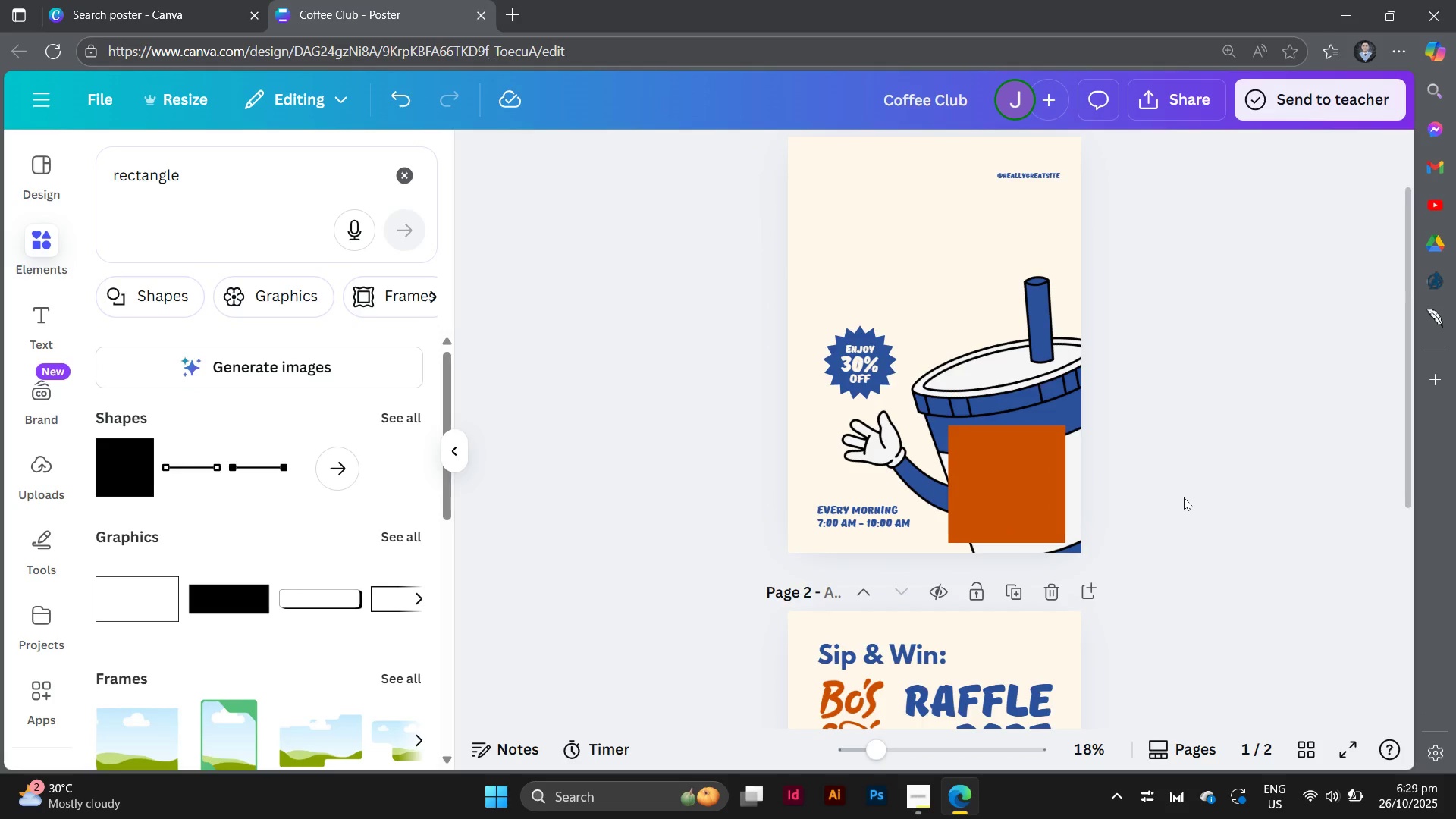 
scroll: coordinate [1184, 497], scroll_direction: down, amount: 1.0
 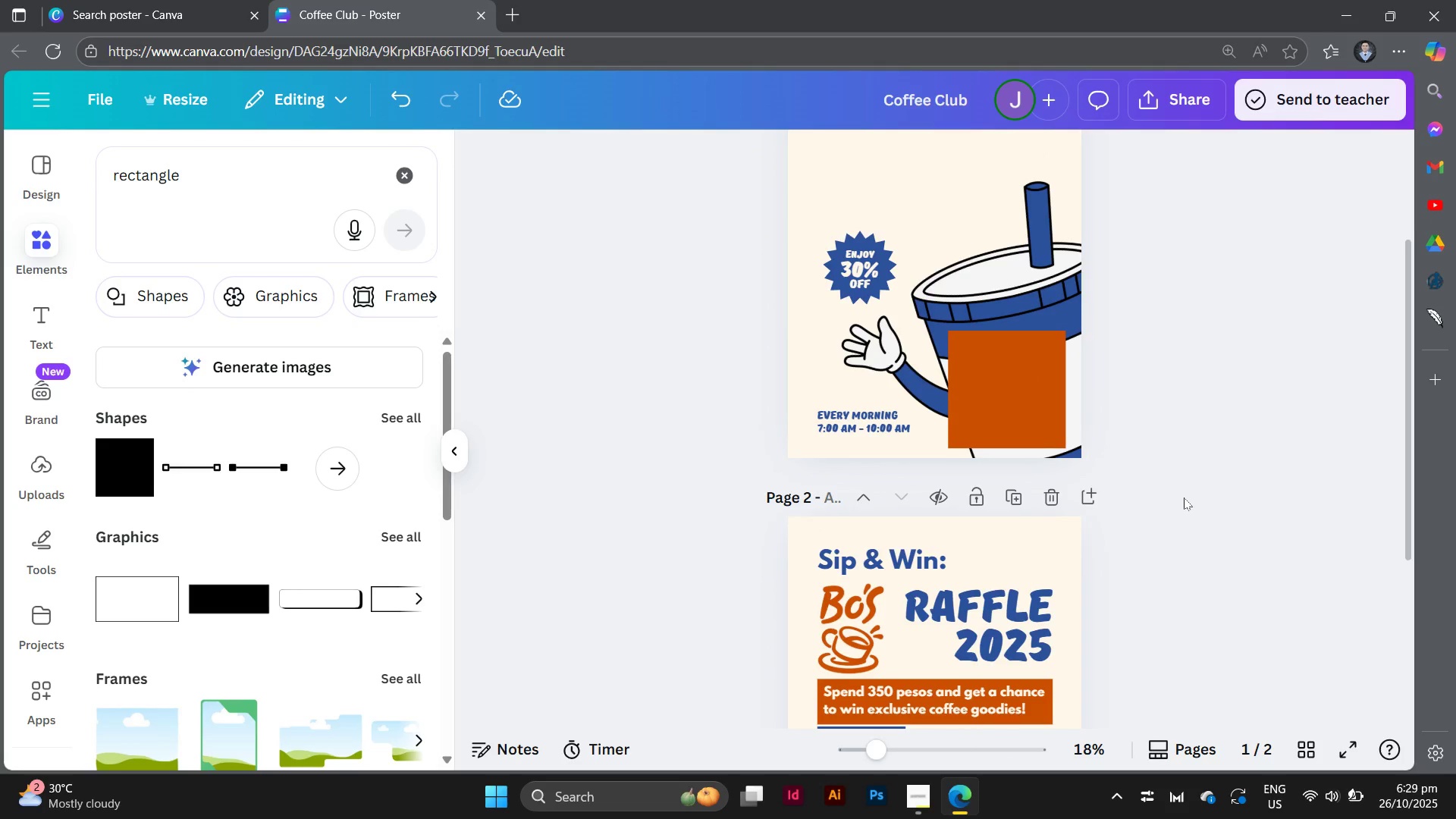 
scroll: coordinate [1184, 497], scroll_direction: up, amount: 1.0
 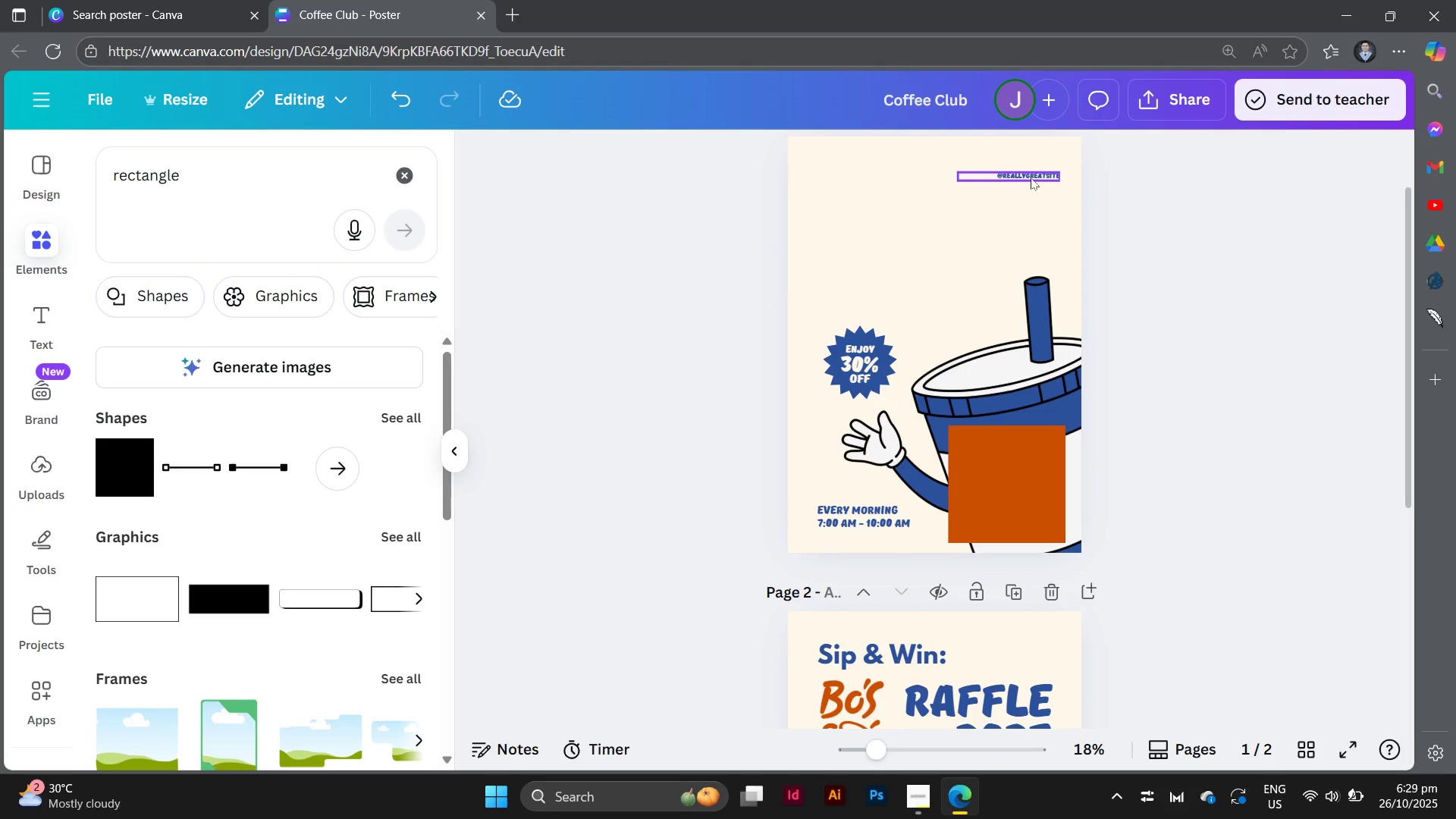 
left_click_drag(start_coordinate=[1031, 176], to_coordinate=[1023, 653])
 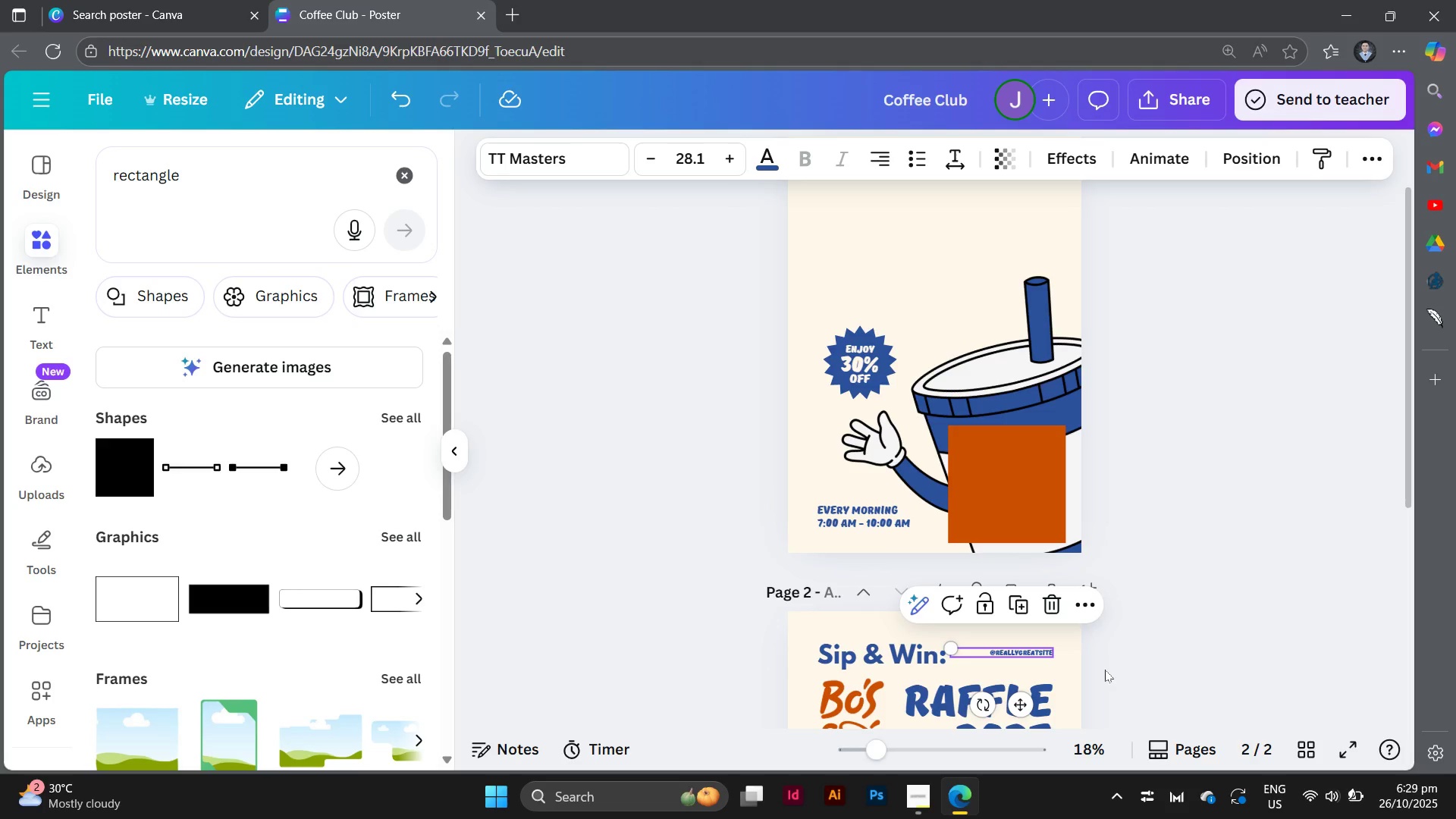 
key(Control+Equal)
 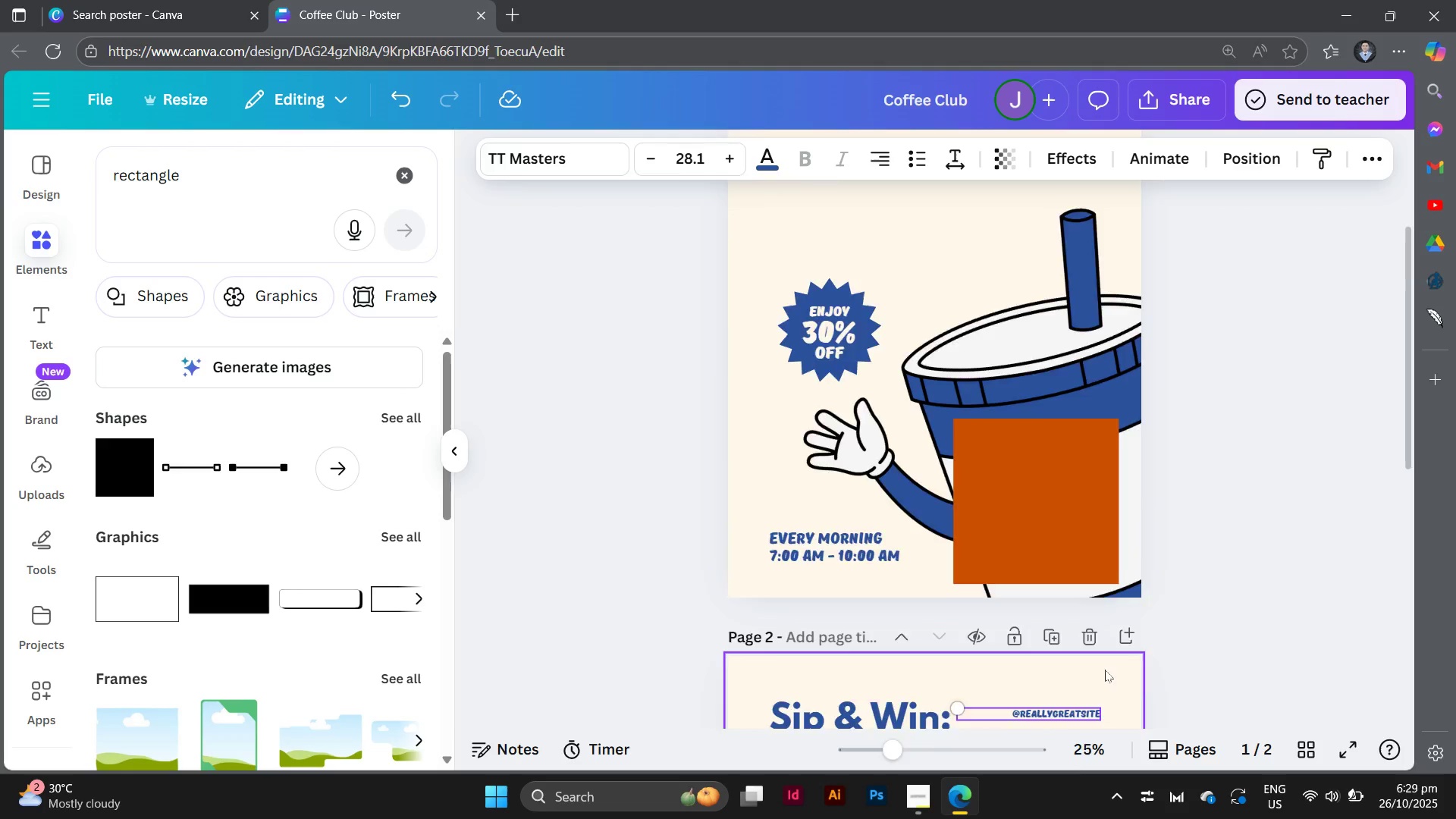 
key(Control+Equal)
 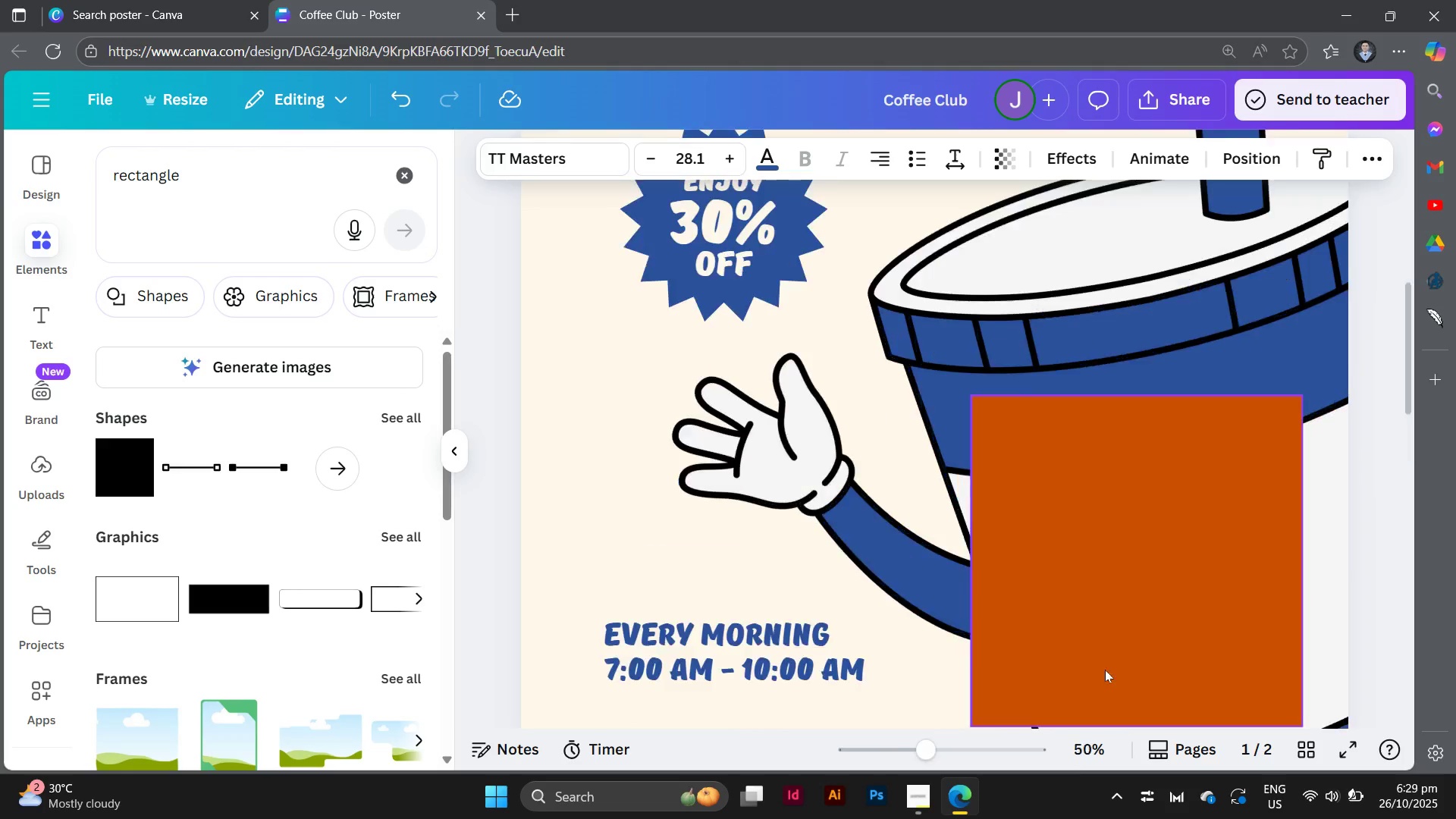 
key(Control+Equal)
 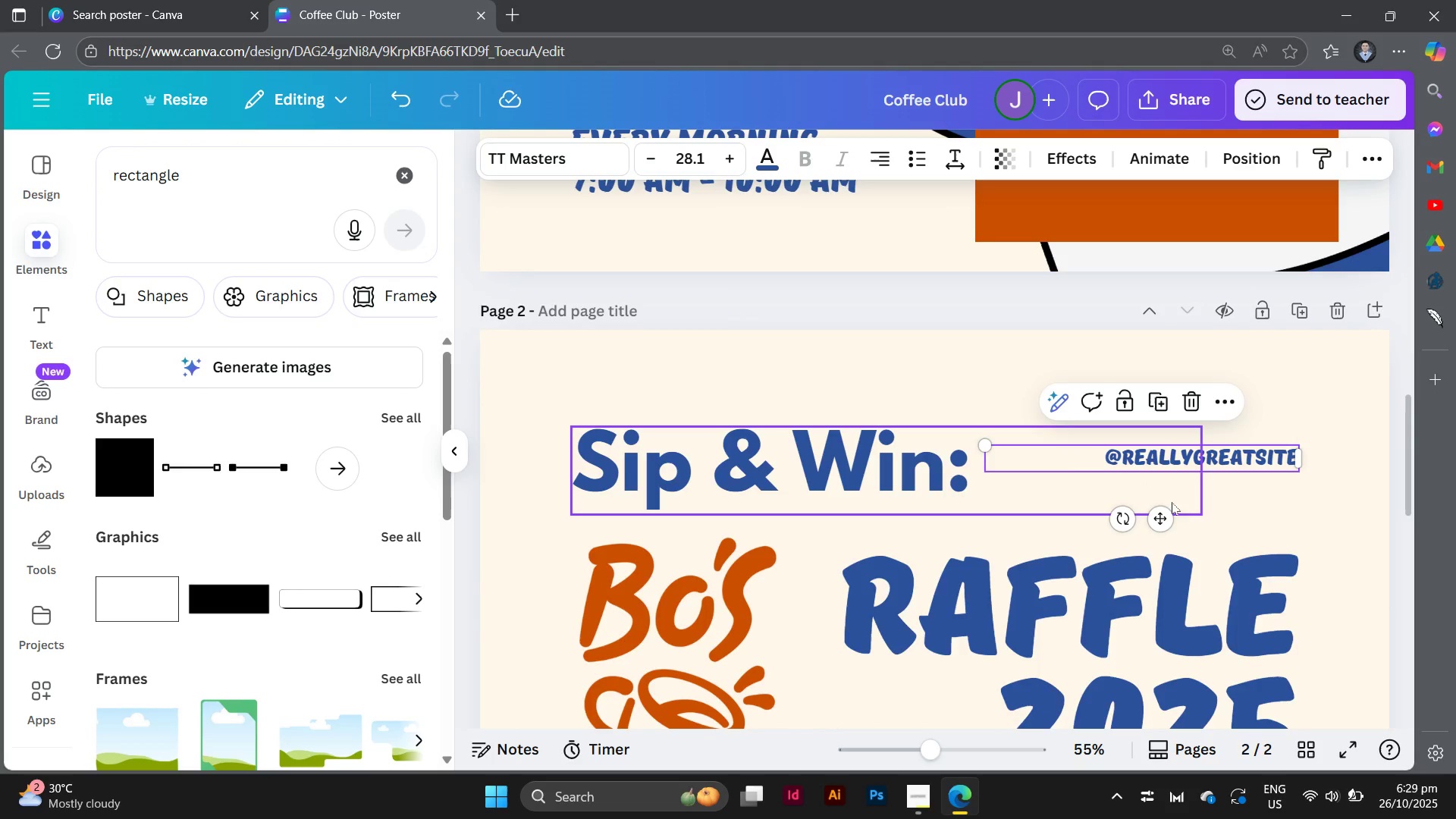 
left_click_drag(start_coordinate=[1228, 463], to_coordinate=[1226, 436])
 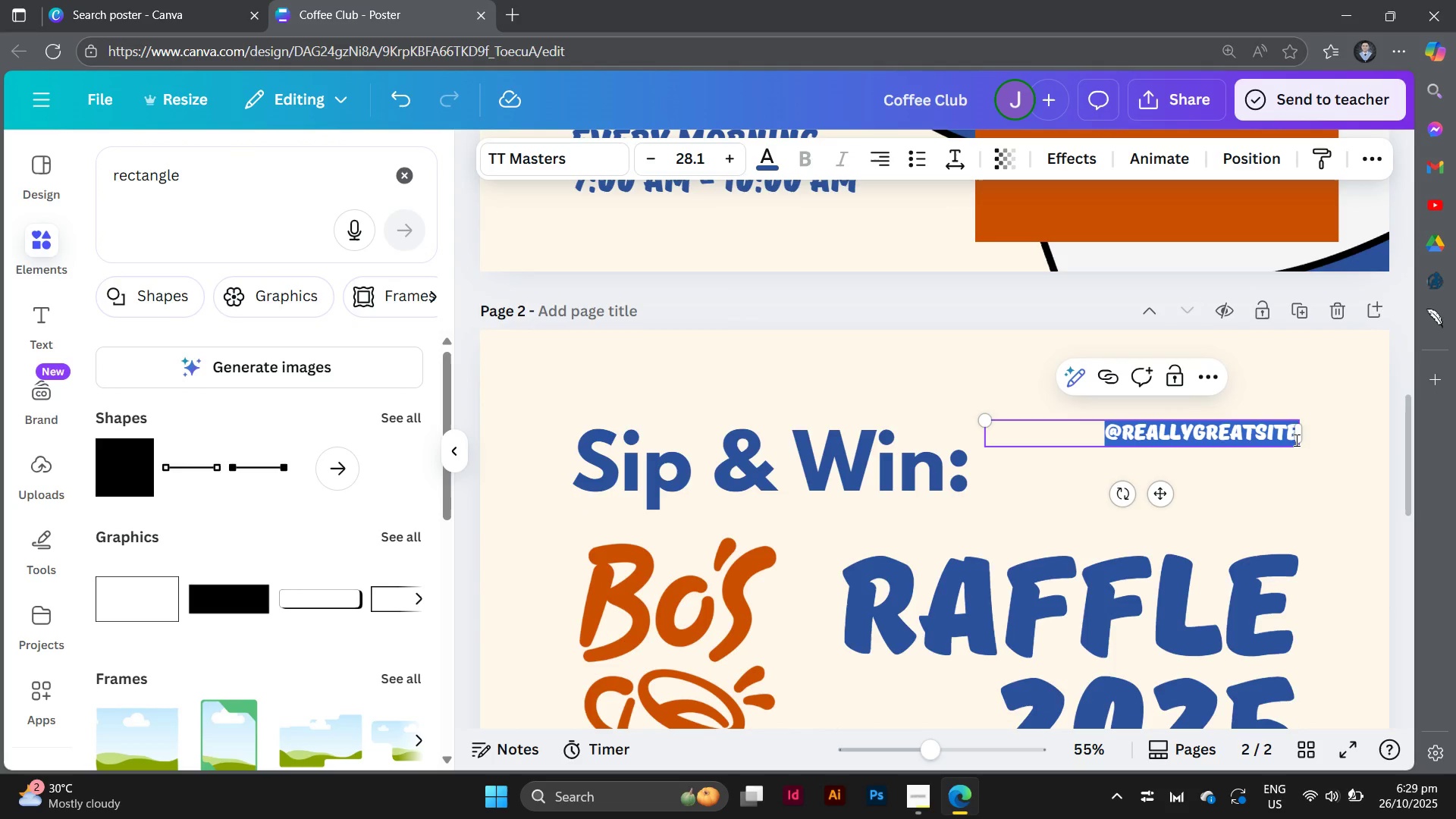 
type(@bo's )
key(Backspace)
type(coffee )
key(Backspace)
 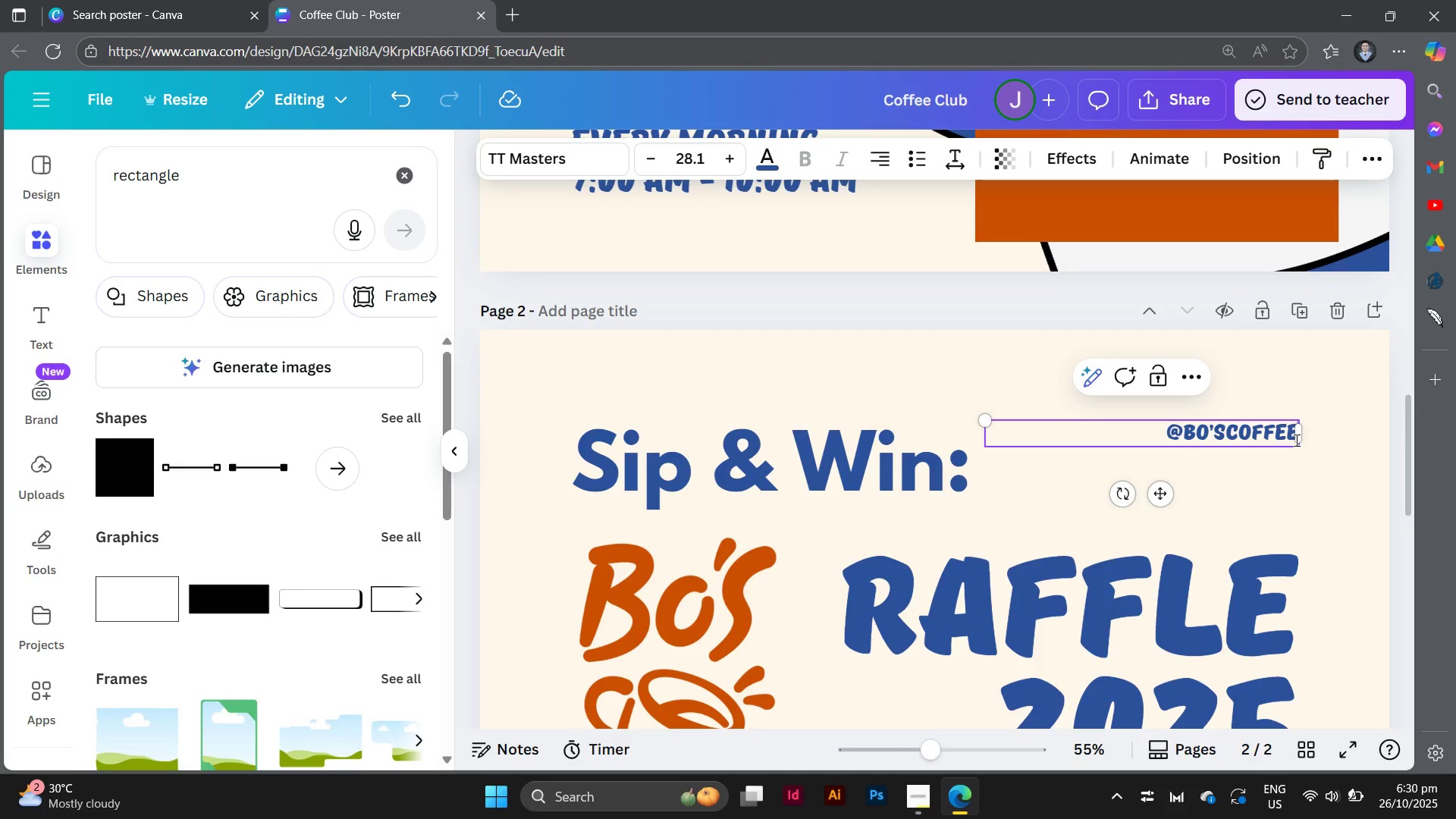 
wait(12.39)
 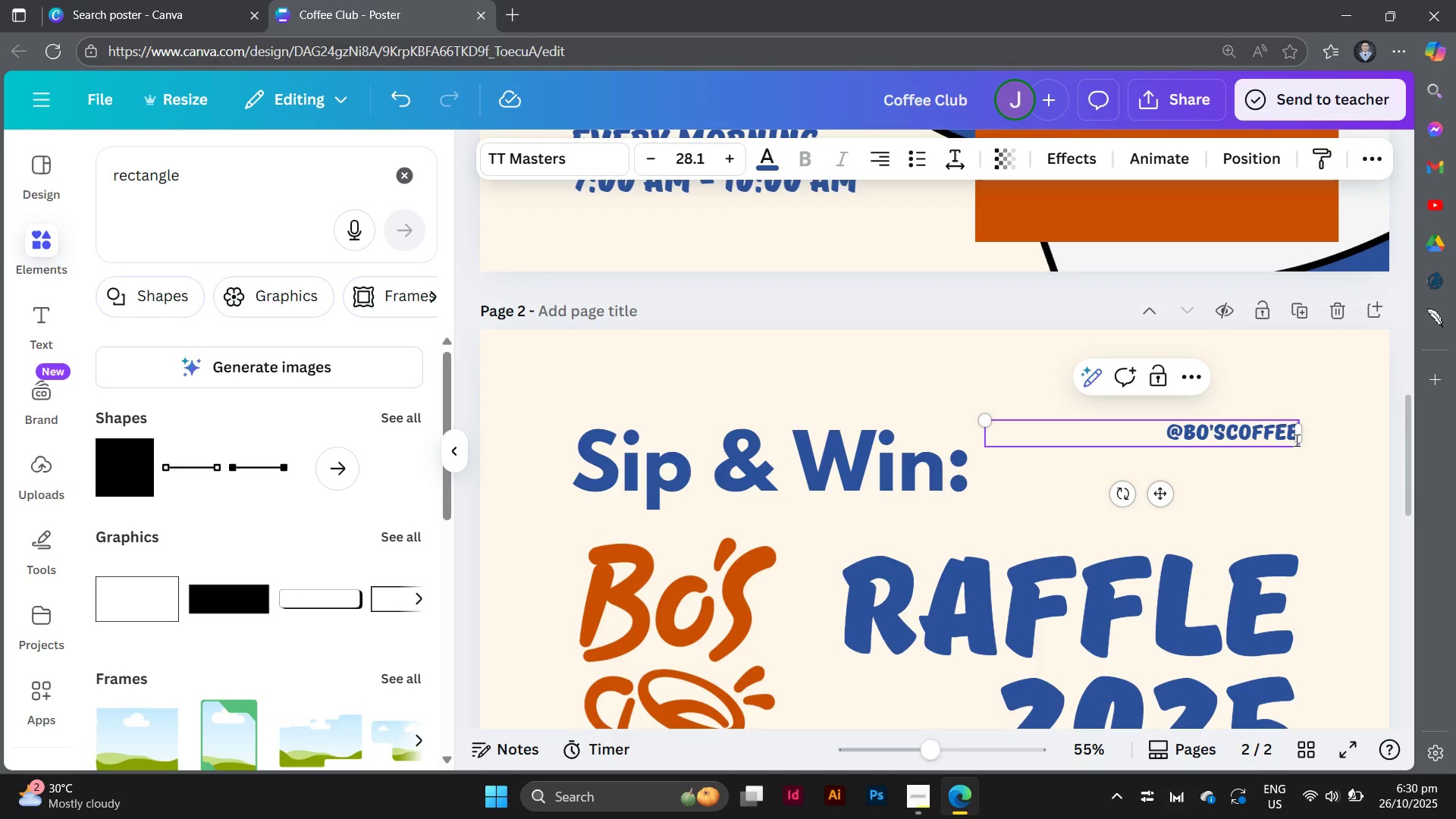 
type(sanjosecity)
 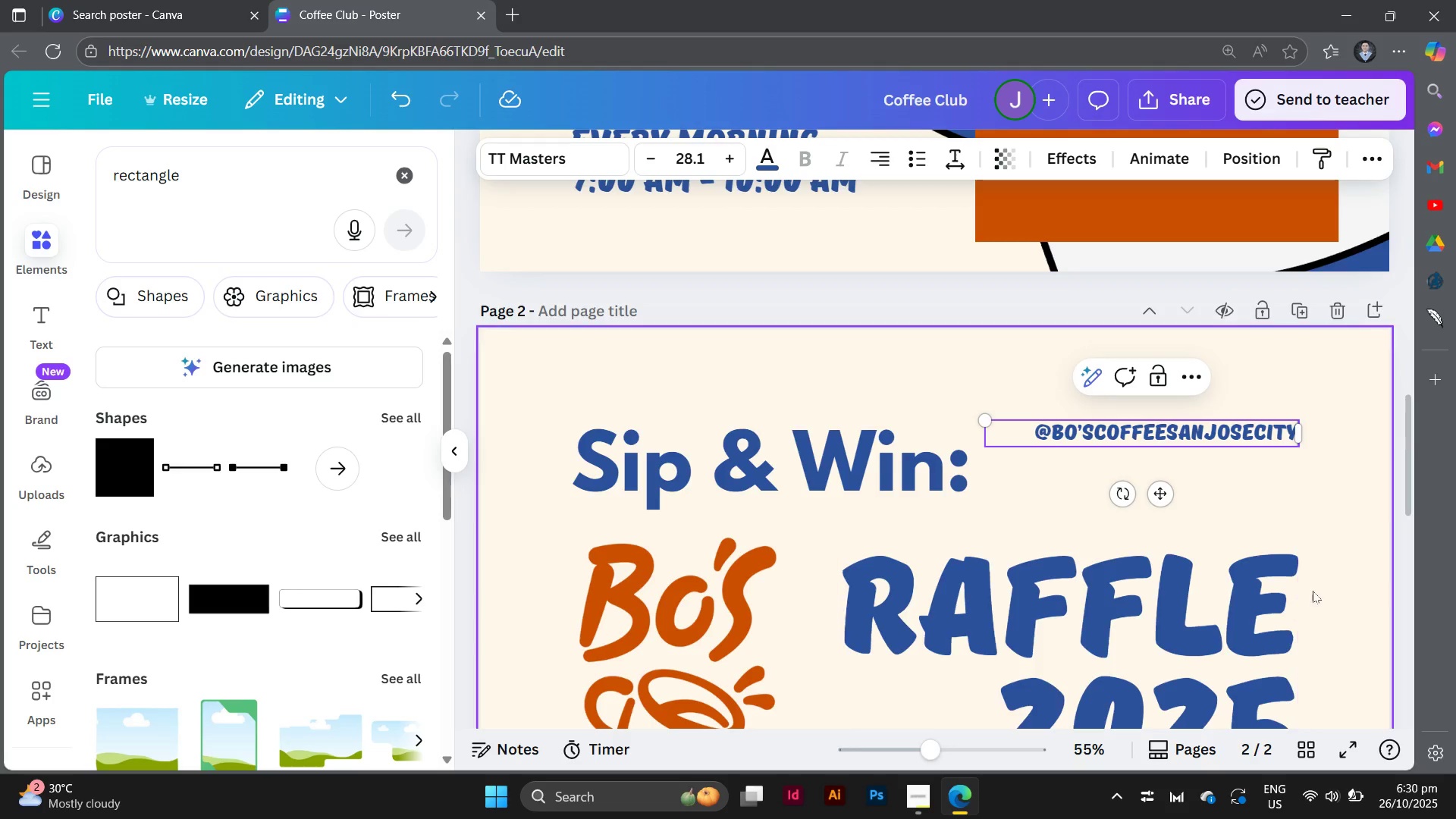 
left_click([1389, 579])
 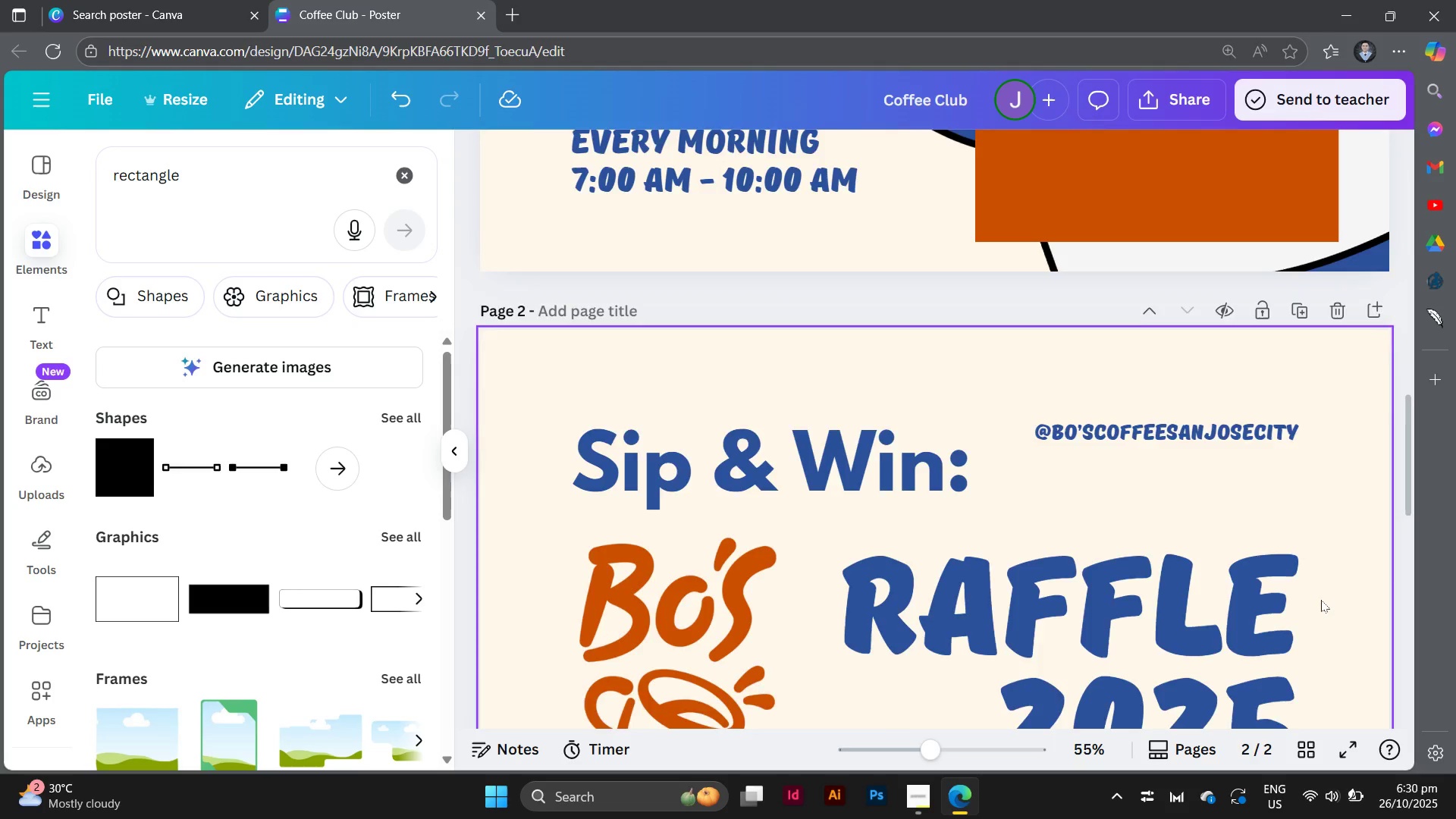 
scroll: coordinate [1322, 598], scroll_direction: down, amount: 3.0
 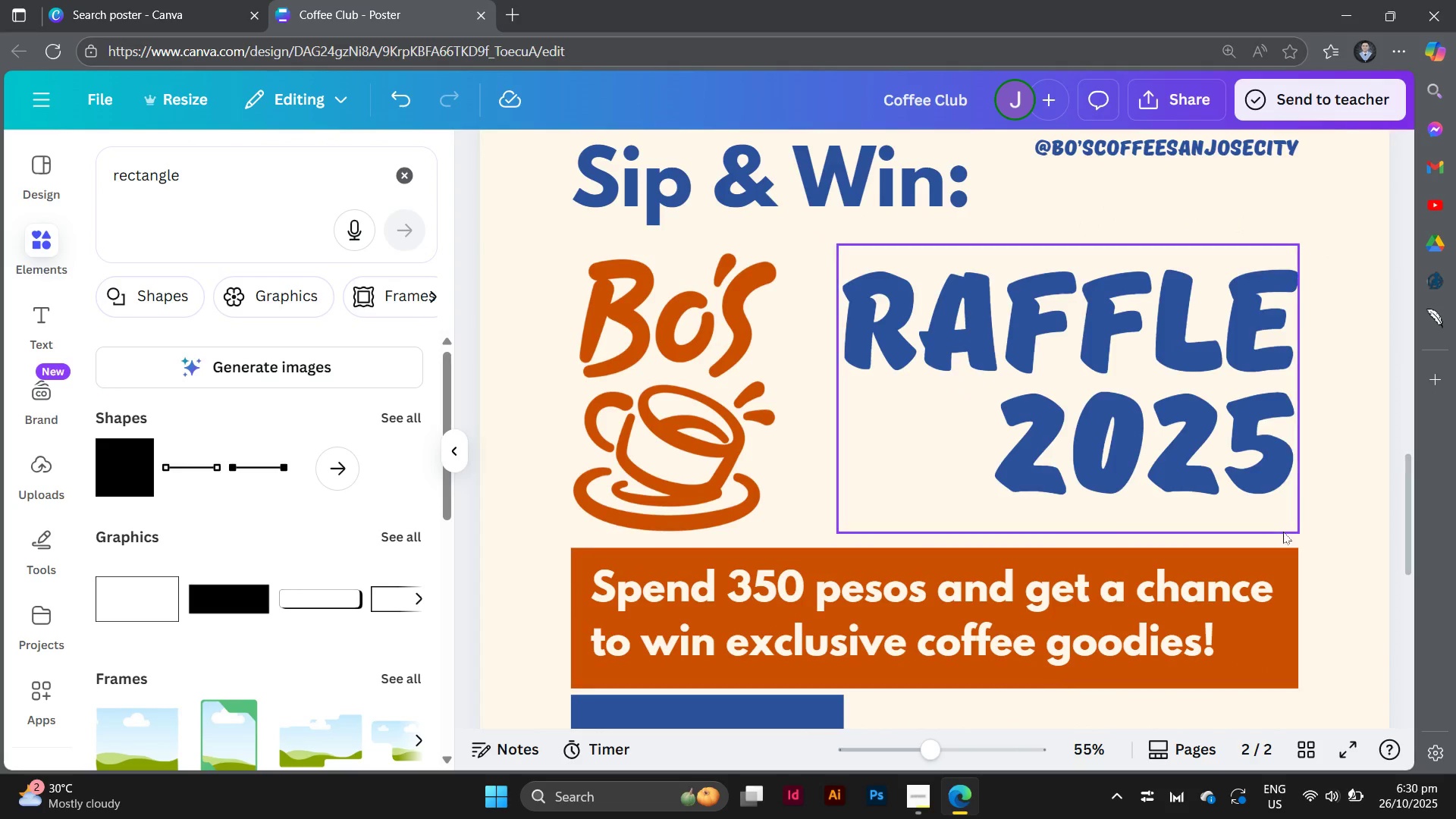 
scroll: coordinate [1283, 532], scroll_direction: up, amount: 5.0
 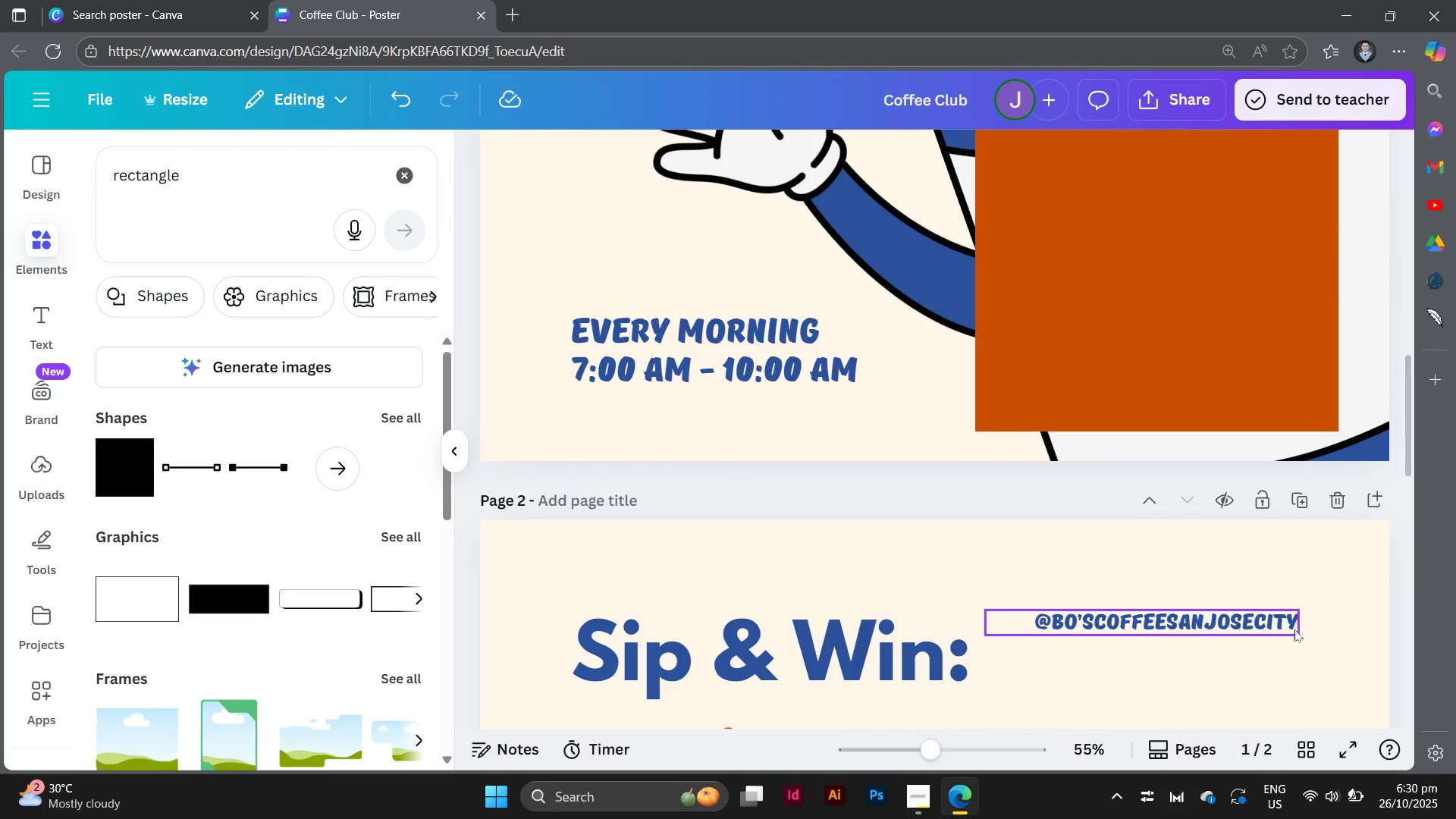 
left_click([1294, 629])
 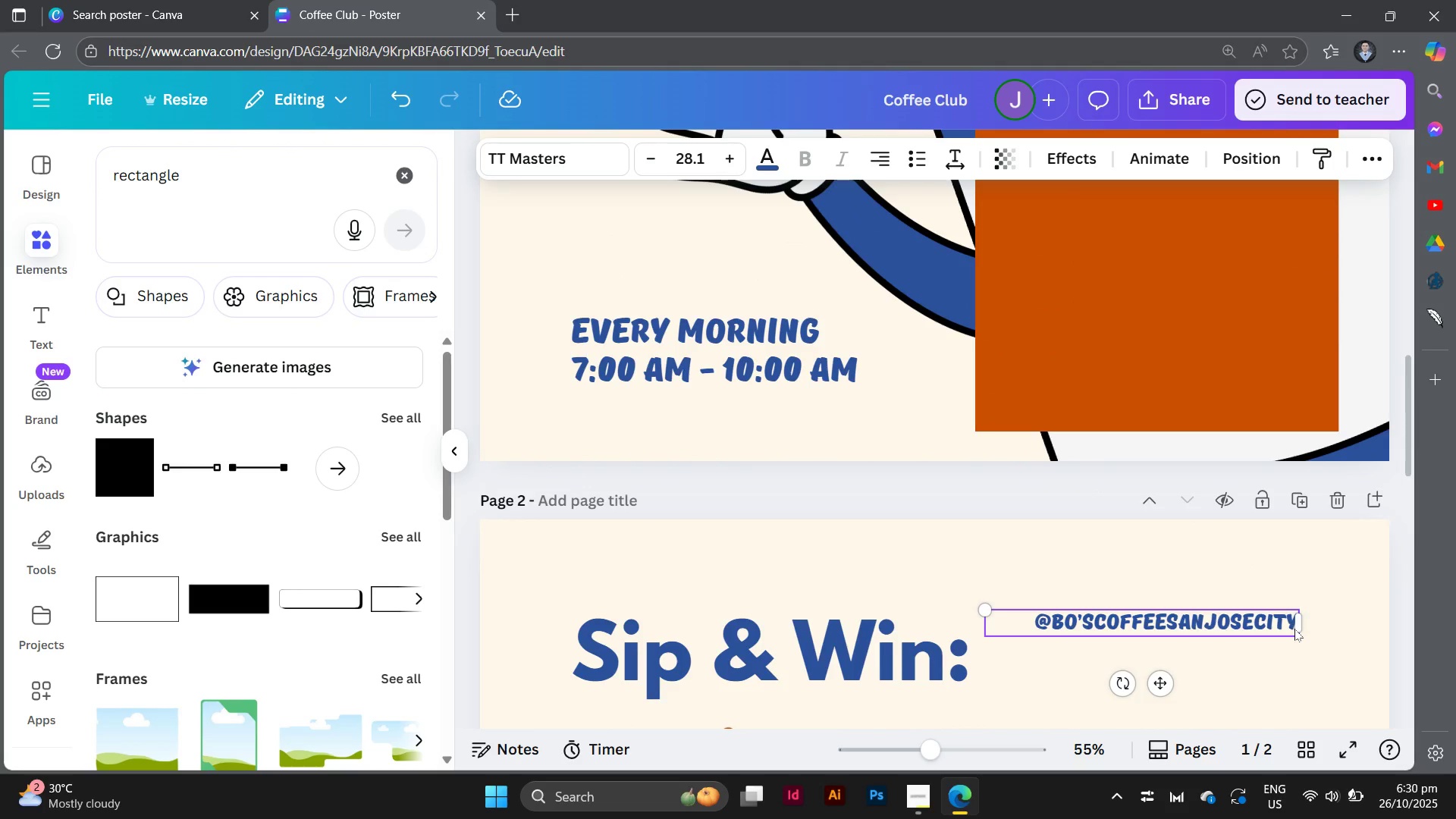 
left_click([1294, 629])
 